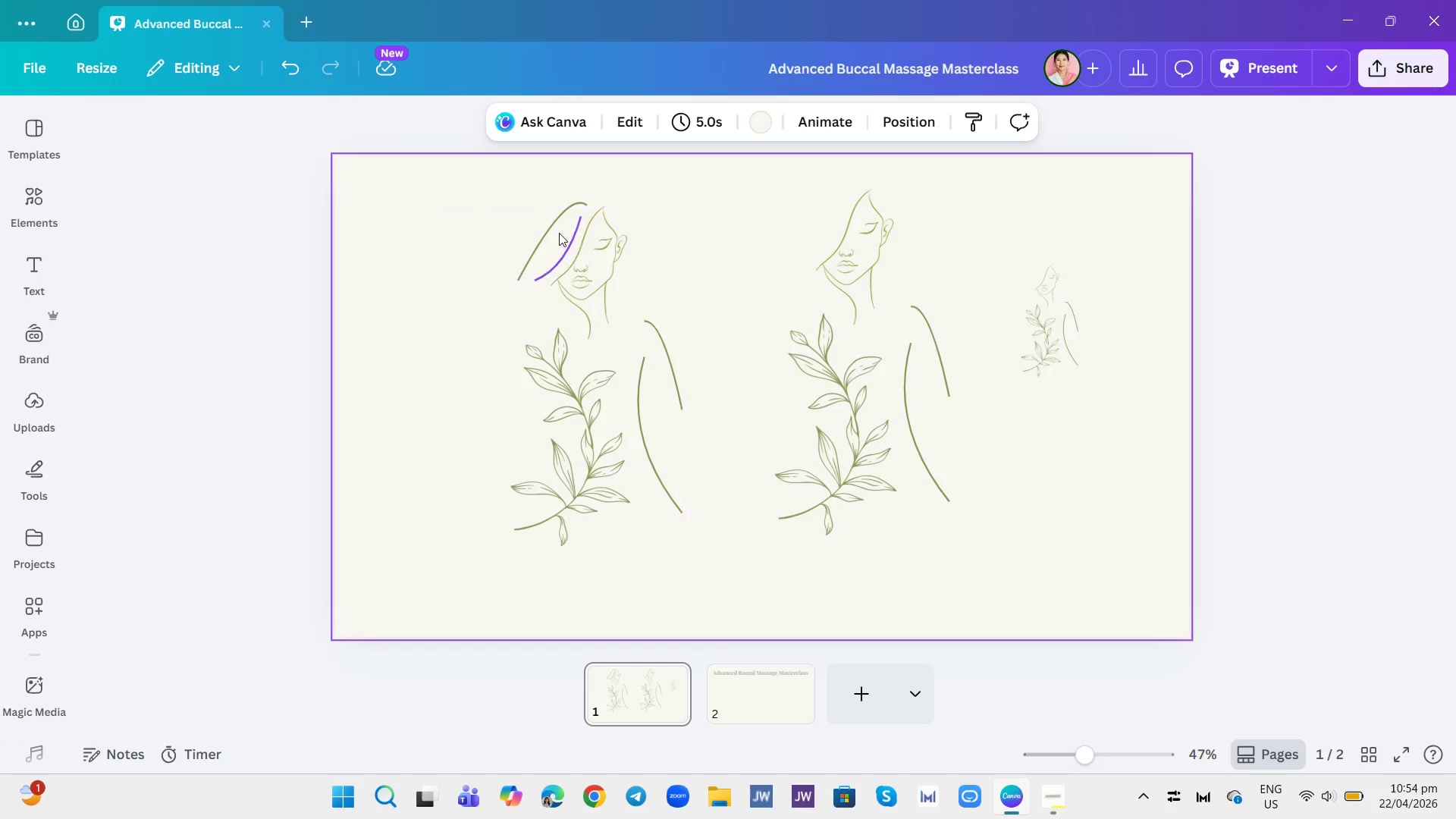 
left_click([550, 225])
 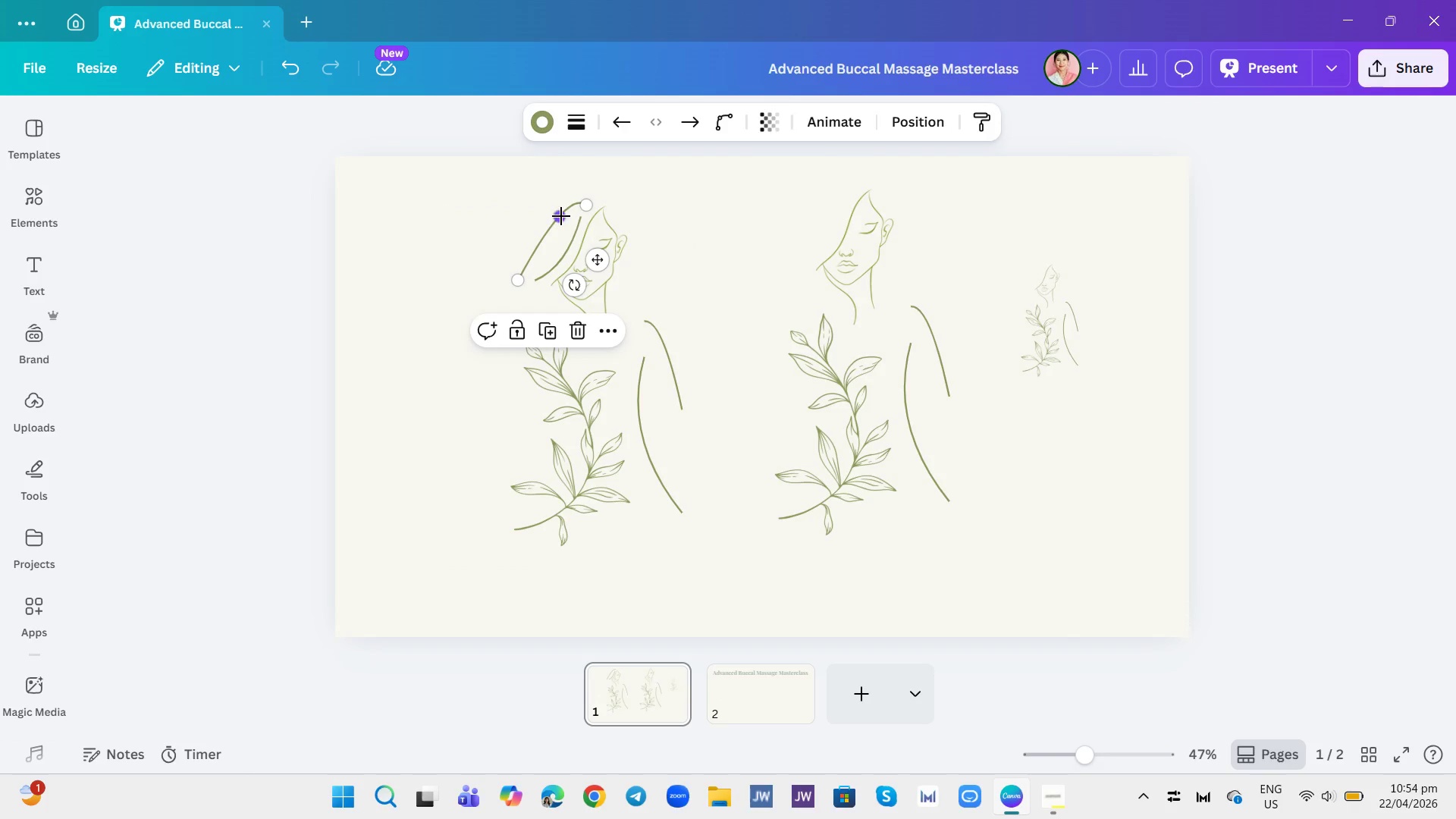 
left_click_drag(start_coordinate=[561, 216], to_coordinate=[554, 249])
 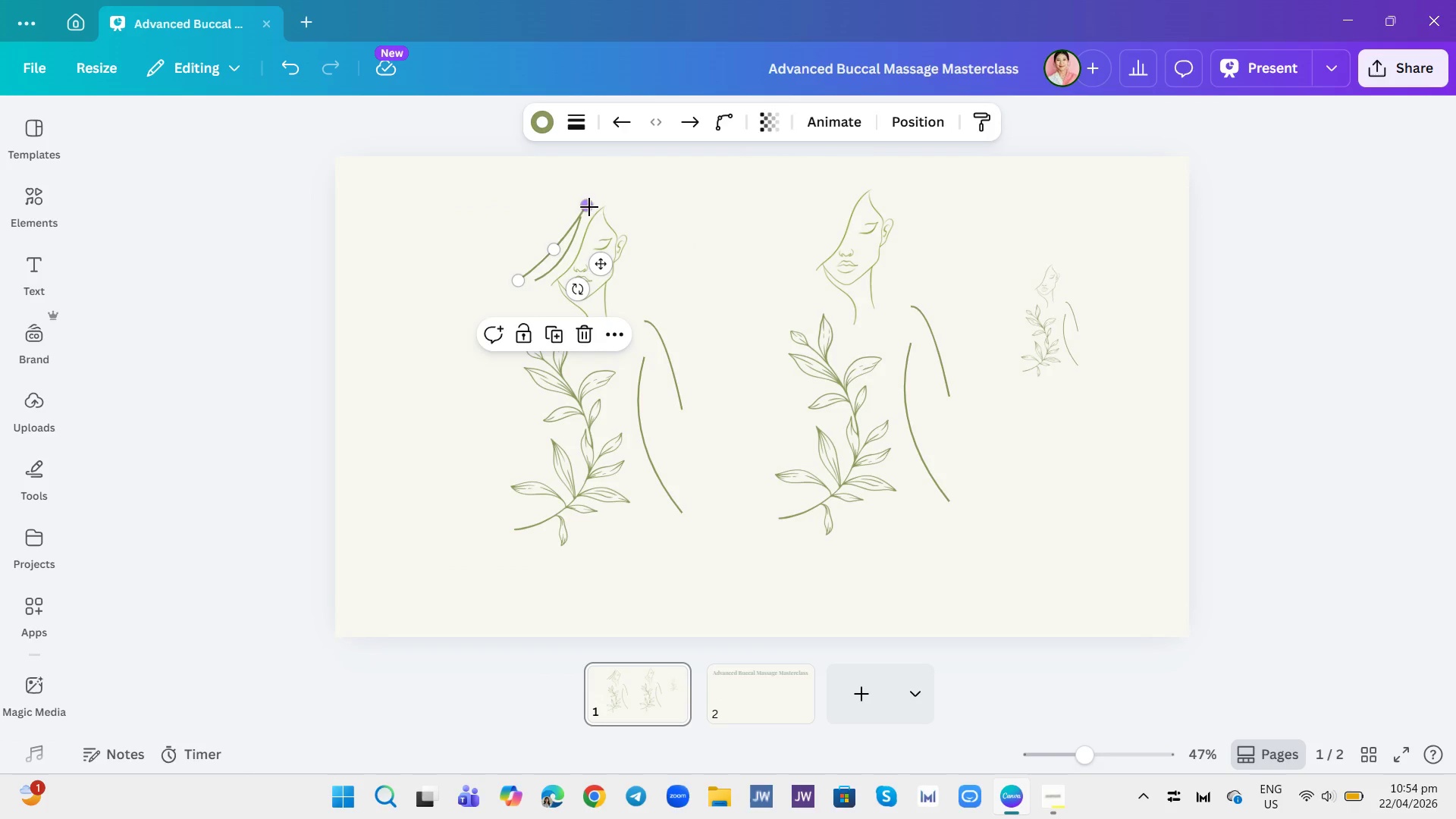 
left_click_drag(start_coordinate=[588, 206], to_coordinate=[571, 212])
 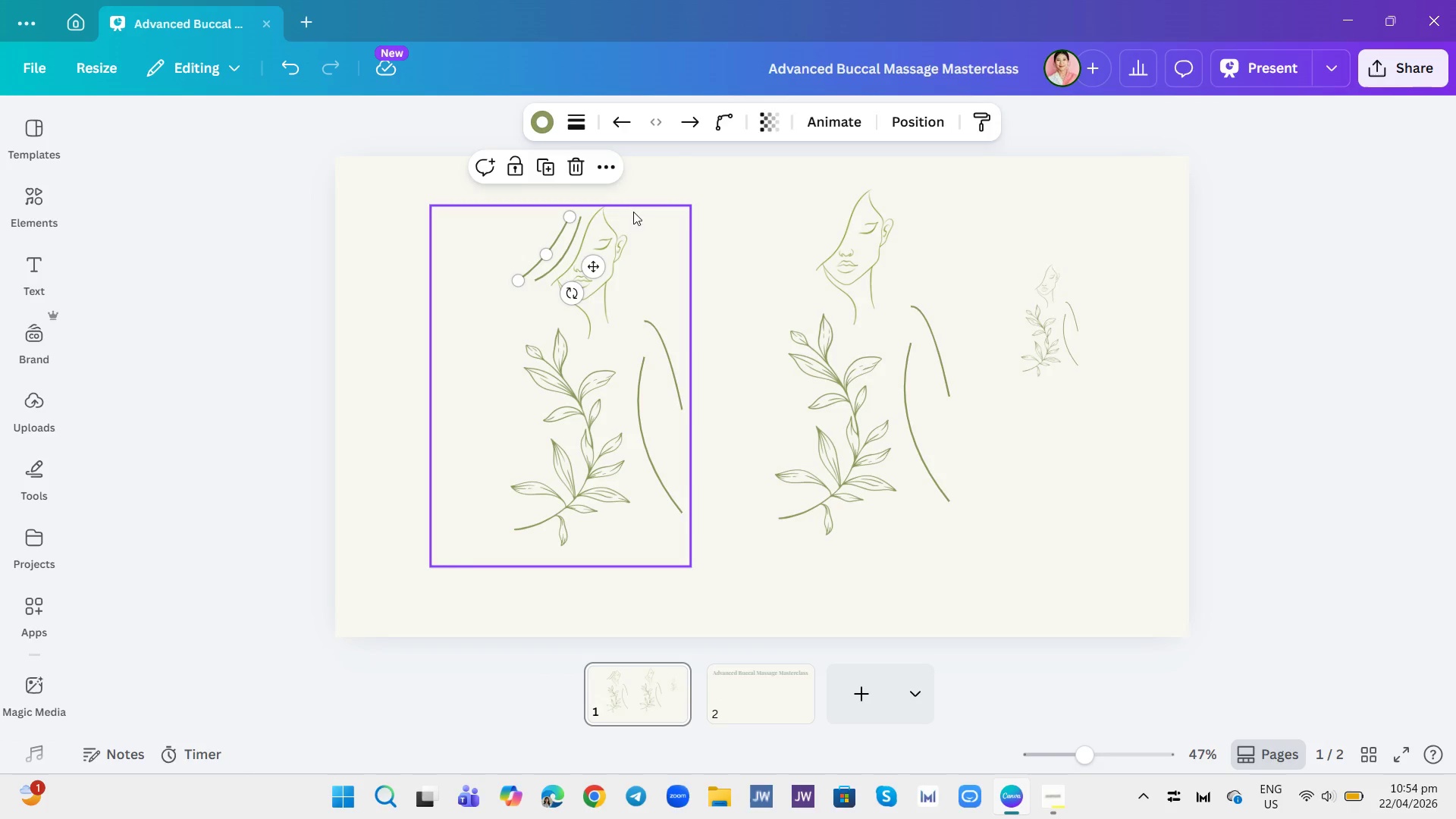 
left_click([645, 212])
 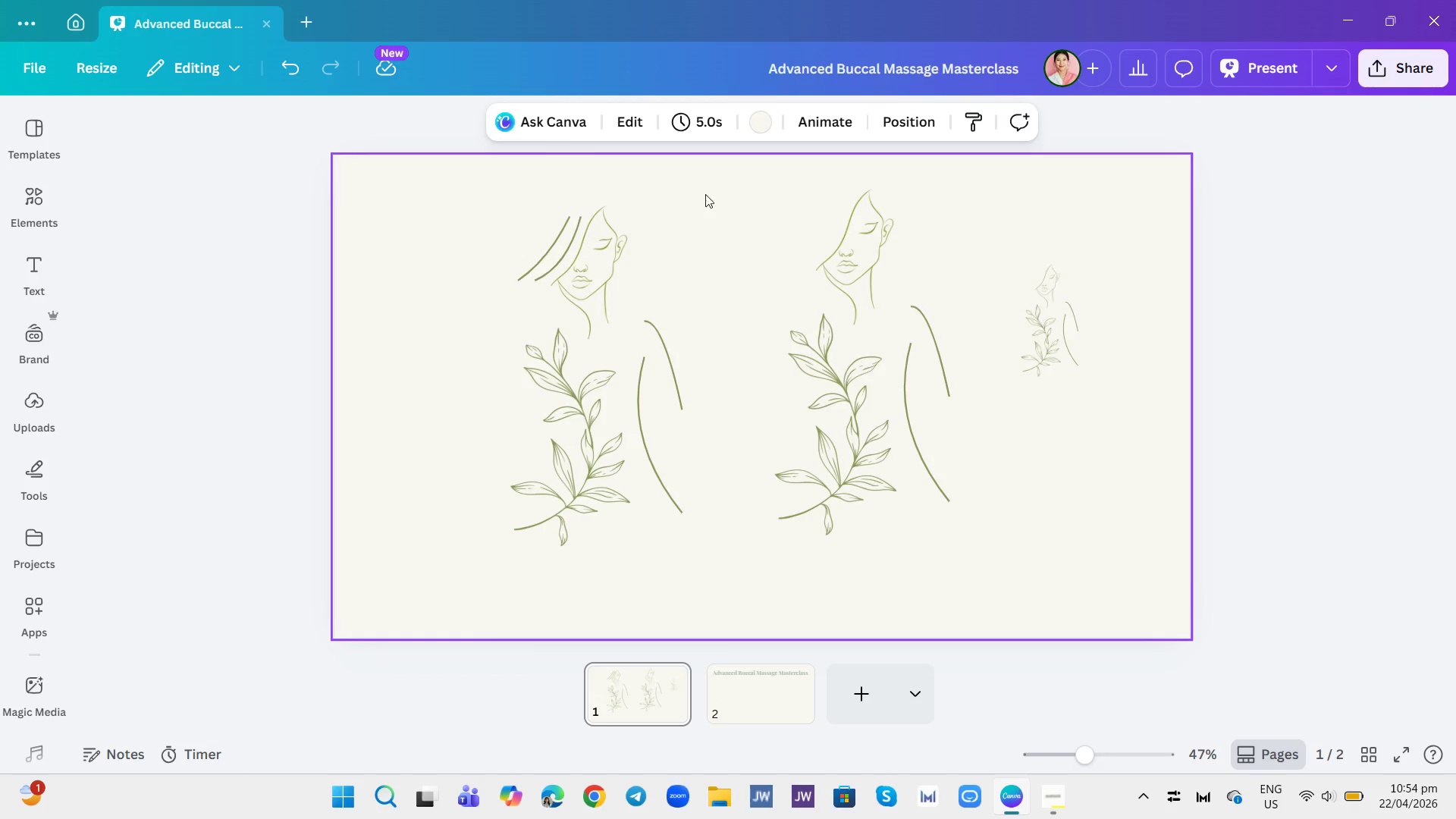 
wait(8.16)
 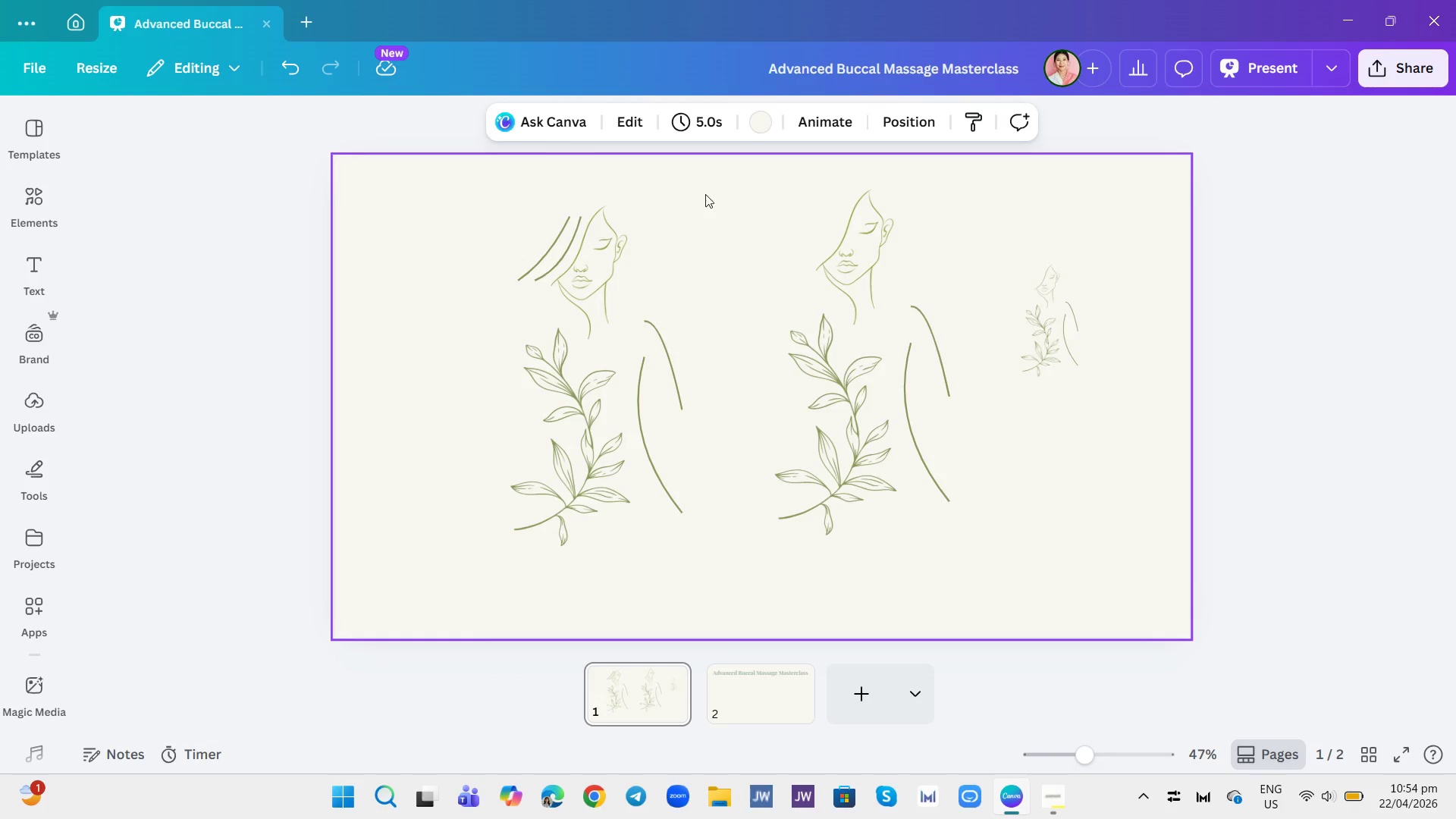 
left_click([548, 242])
 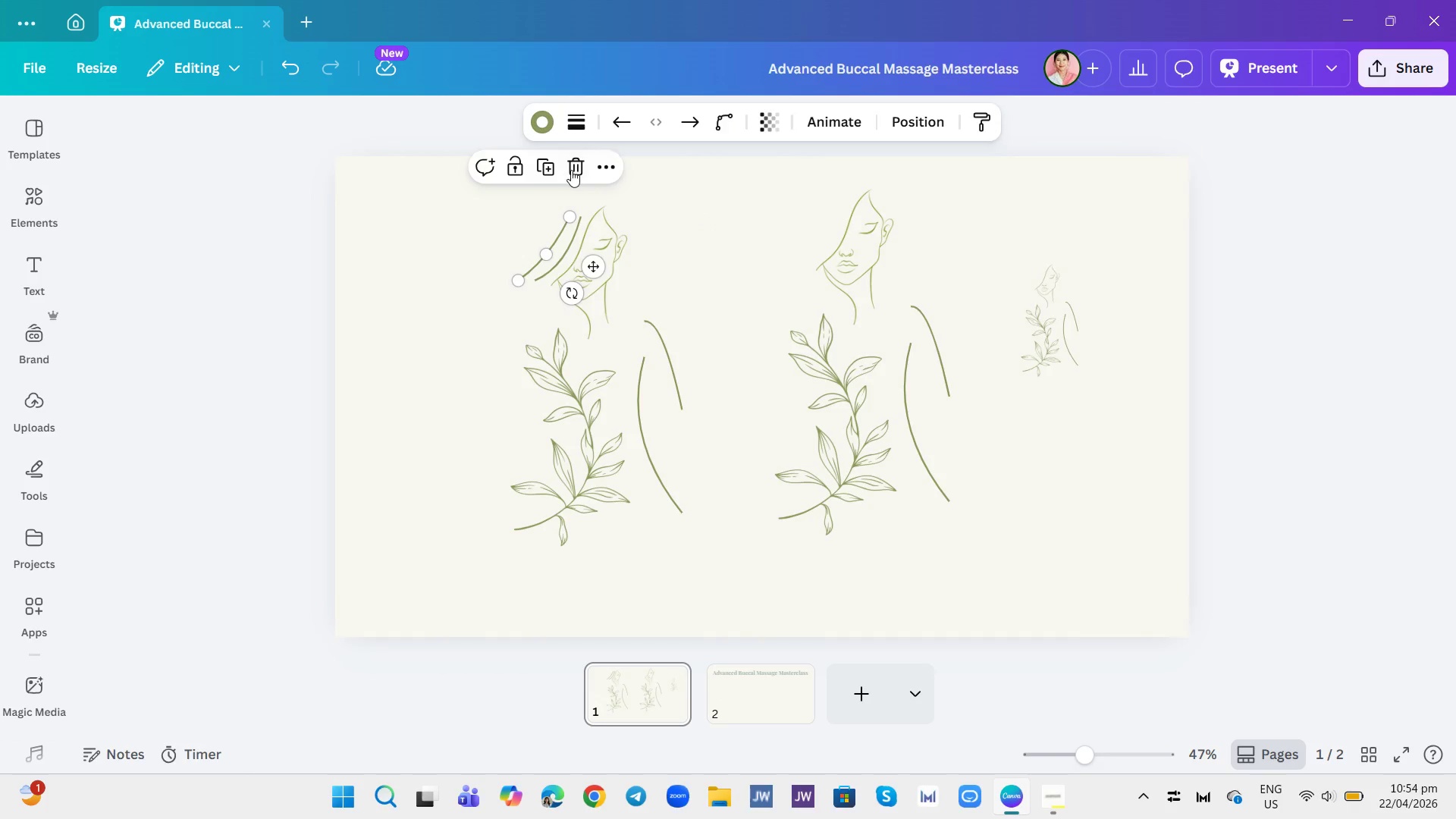 
left_click([573, 169])
 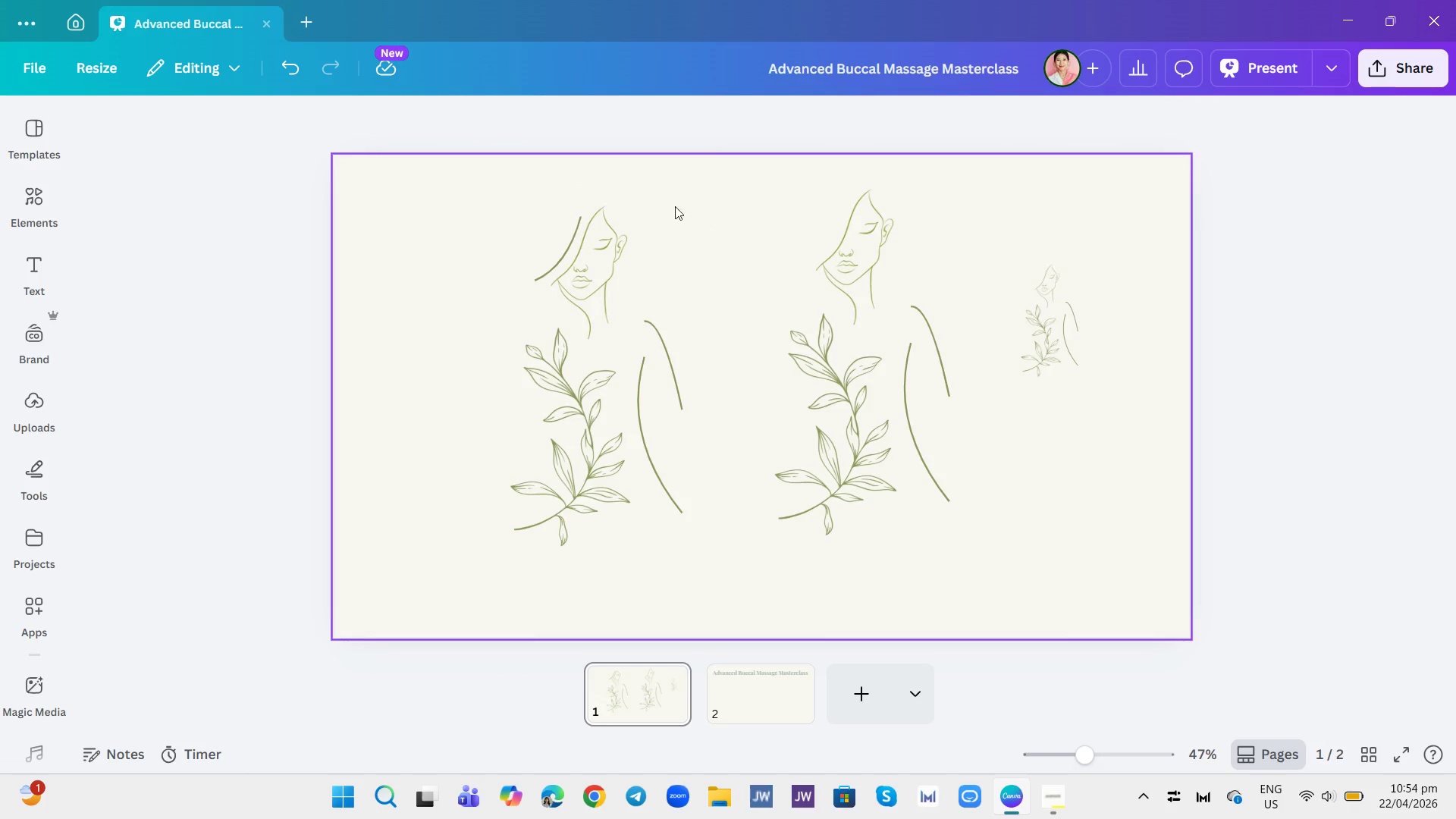 
left_click([682, 209])
 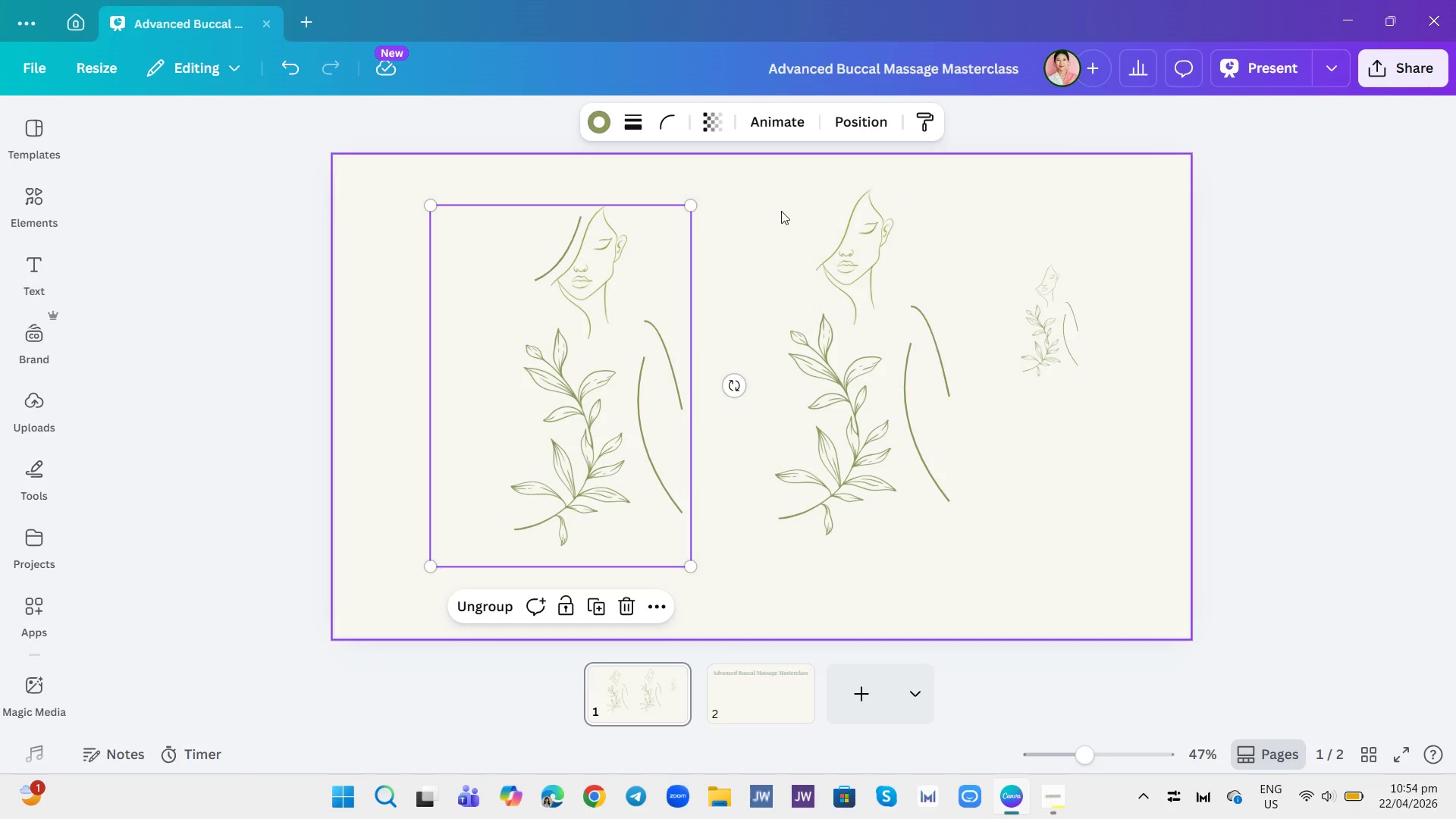 
wait(8.56)
 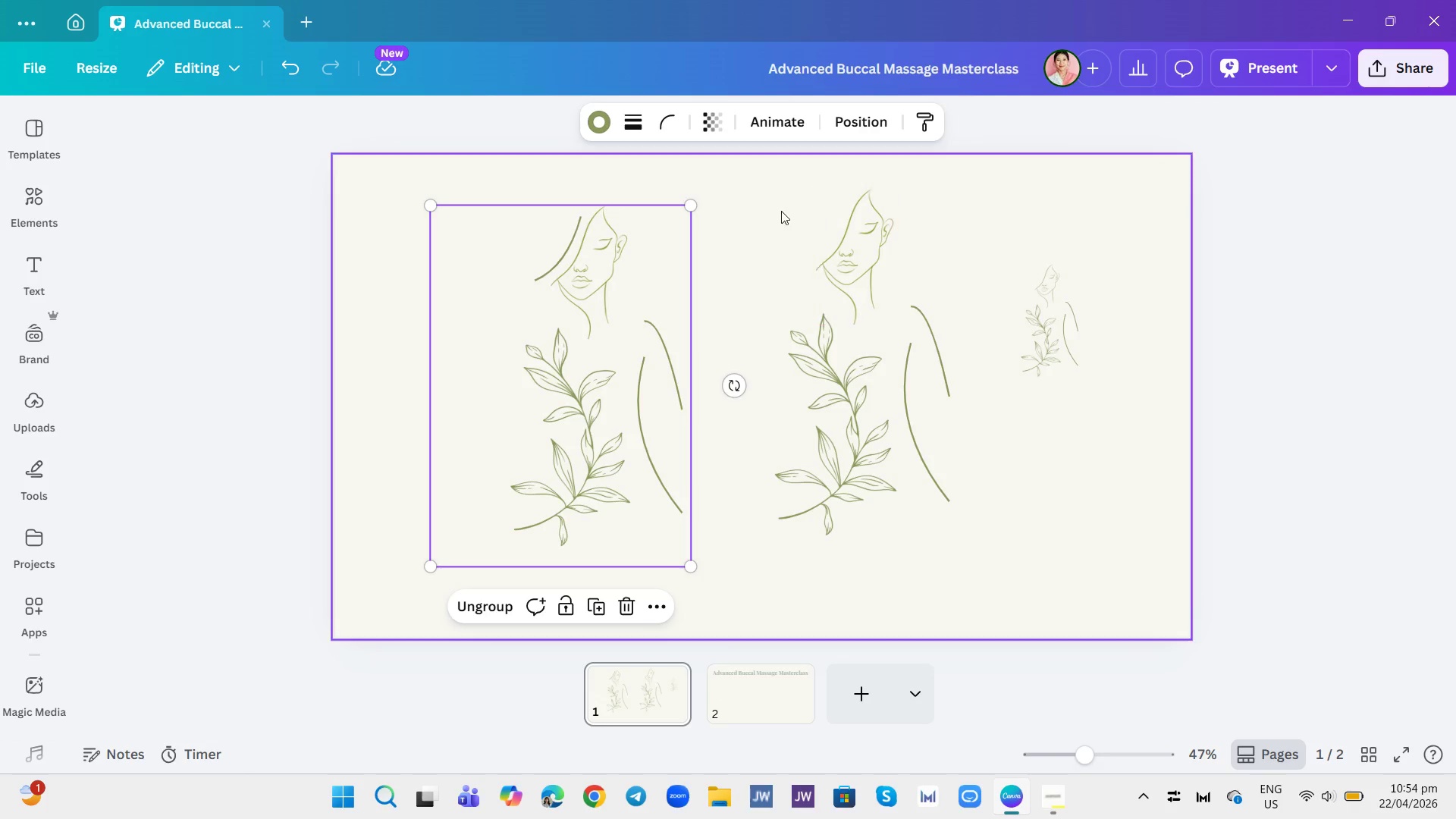 
left_click([563, 257])
 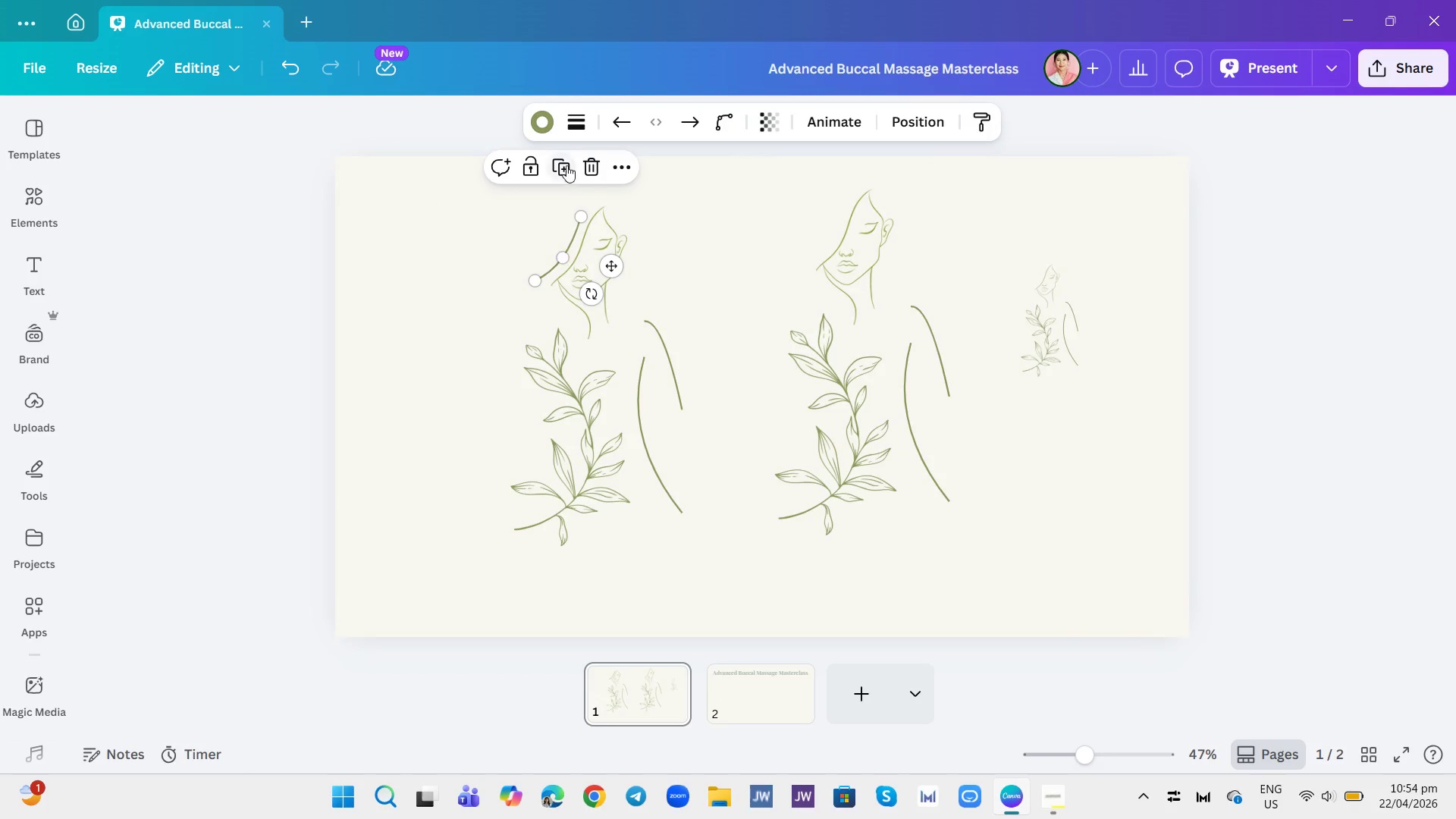 
left_click([566, 164])
 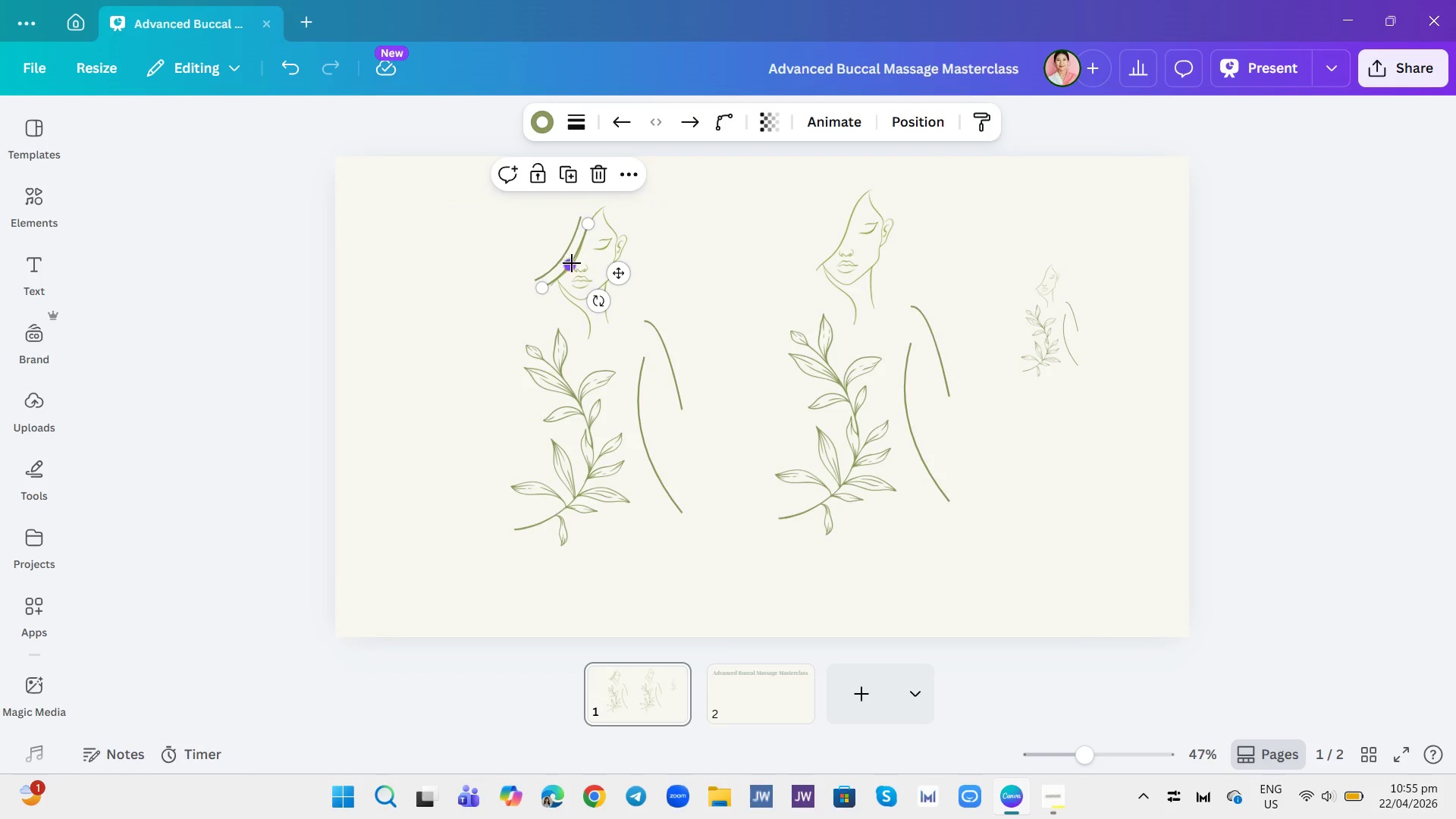 
left_click_drag(start_coordinate=[572, 264], to_coordinate=[581, 224])
 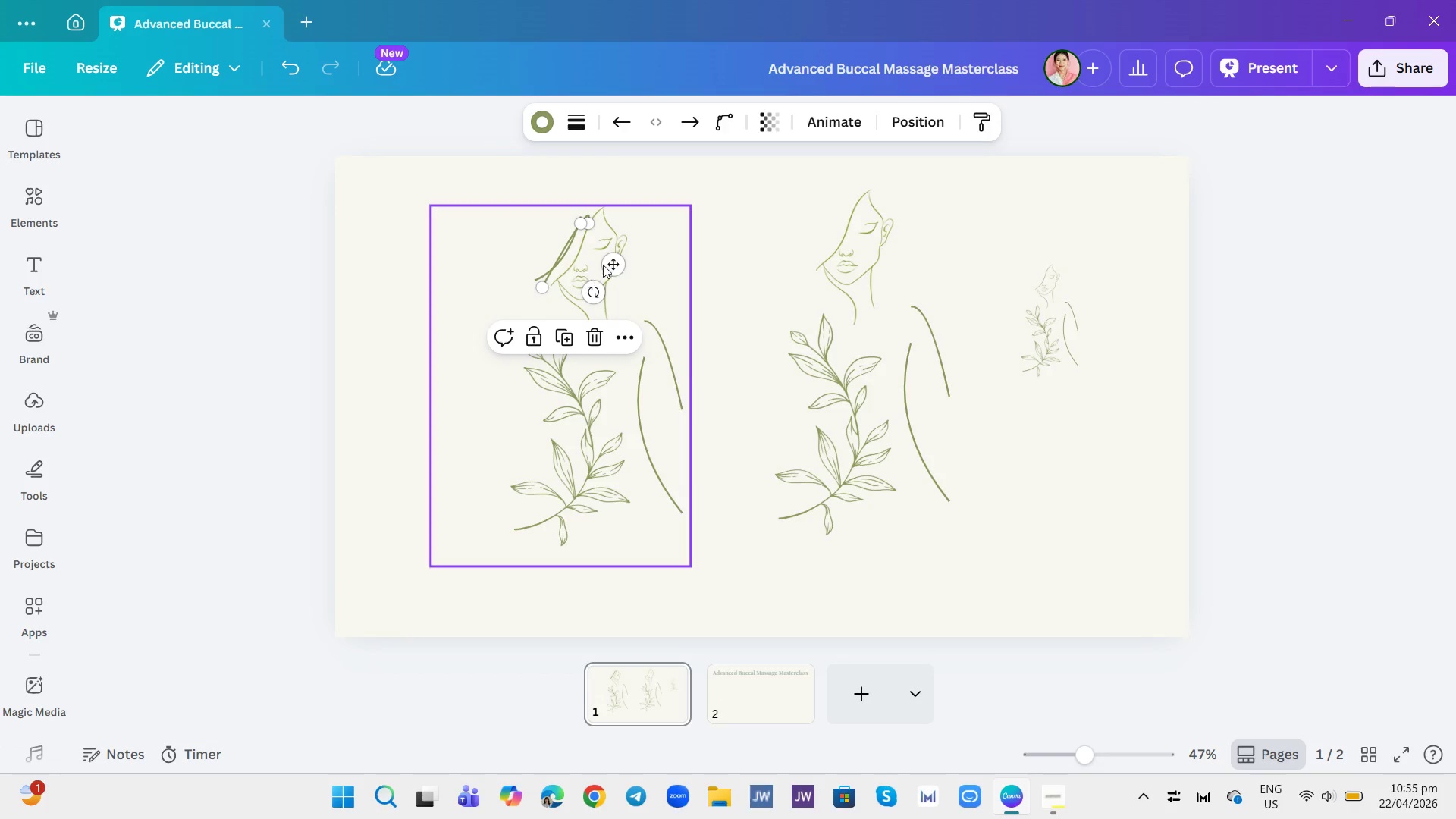 
left_click_drag(start_coordinate=[610, 265], to_coordinate=[592, 253])
 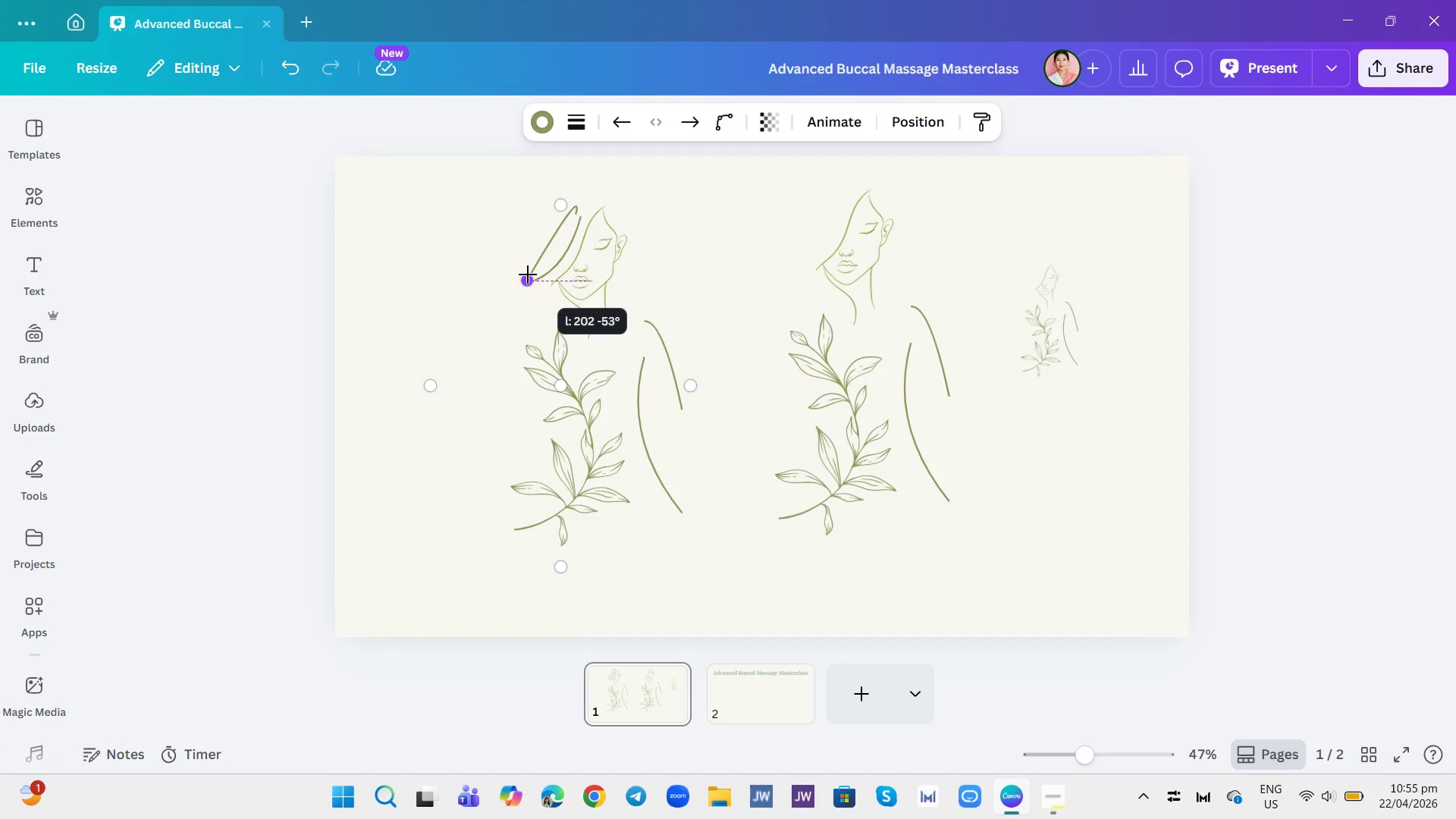 
left_click_drag(start_coordinate=[568, 214], to_coordinate=[551, 232])
 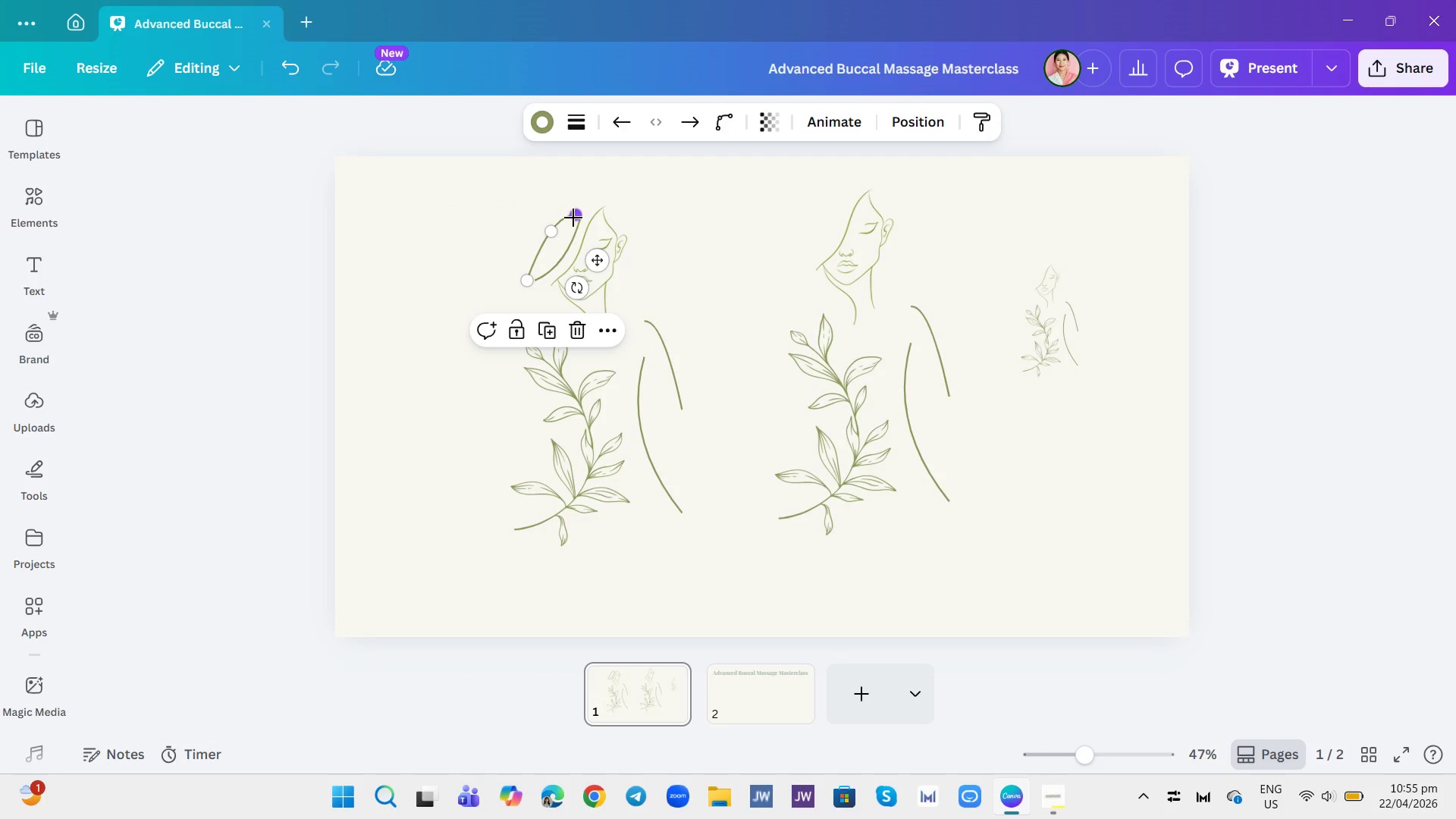 
left_click_drag(start_coordinate=[573, 218], to_coordinate=[588, 215])
 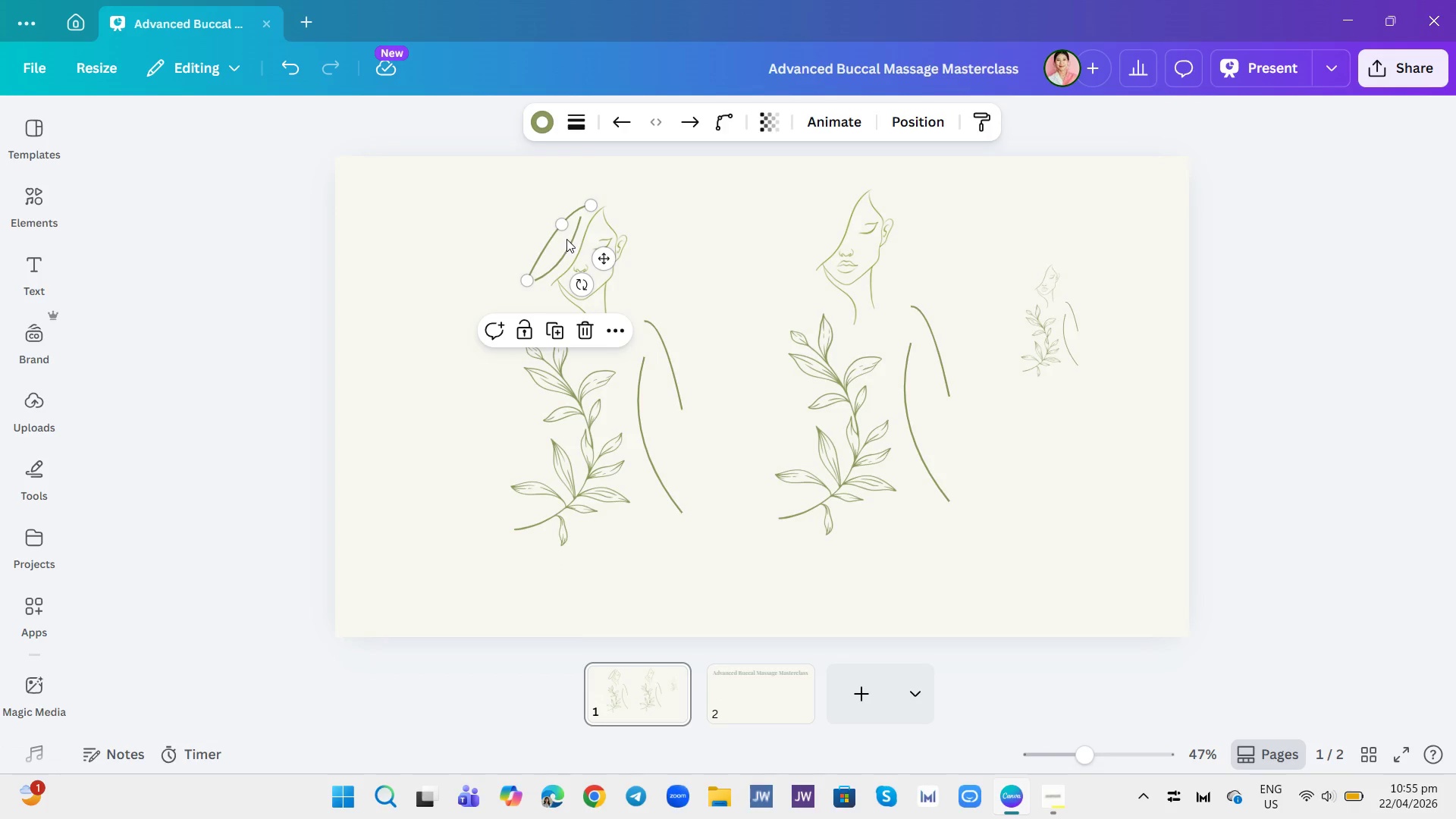 
double_click([568, 243])
 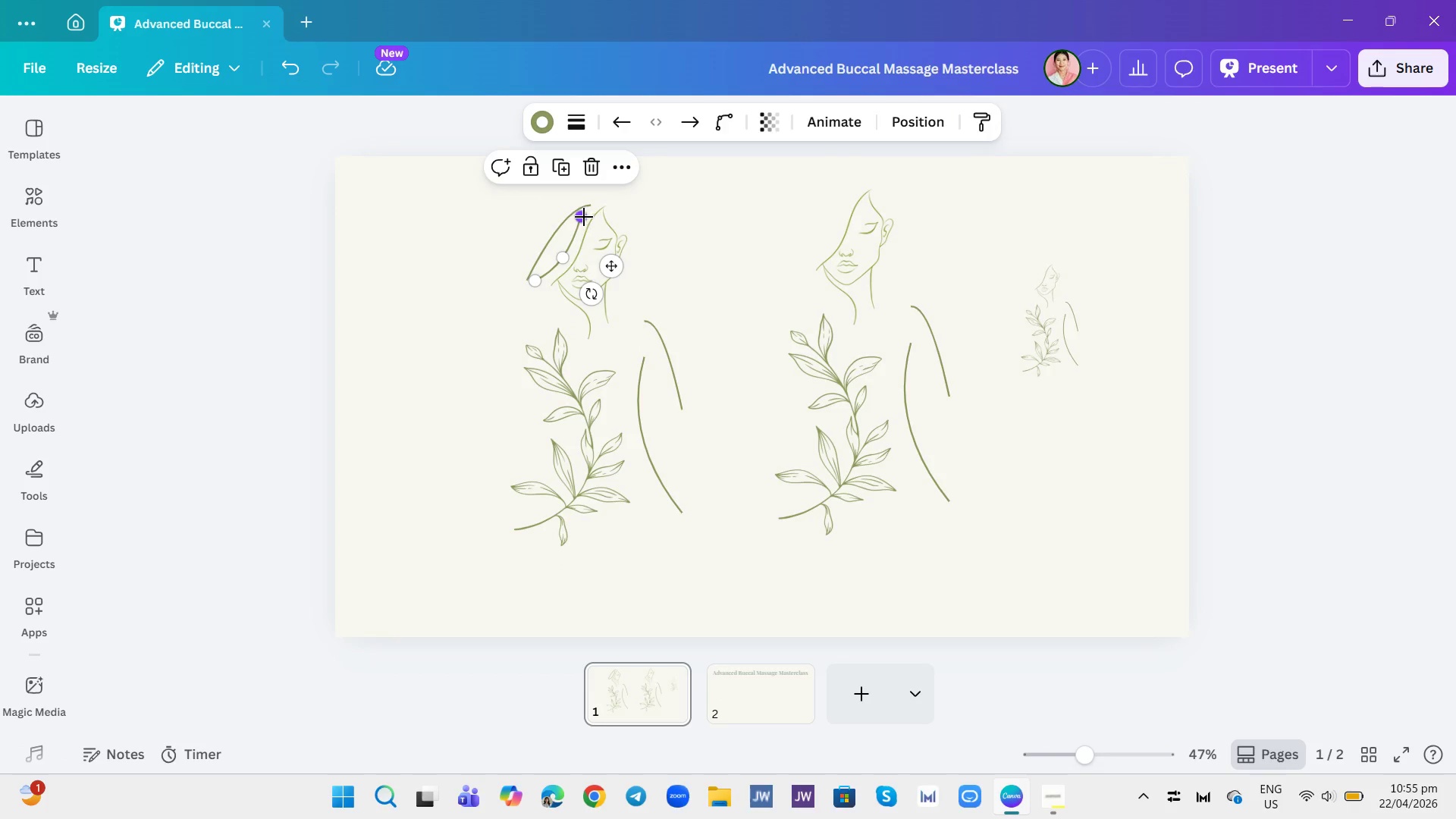 
left_click_drag(start_coordinate=[583, 217], to_coordinate=[595, 209])
 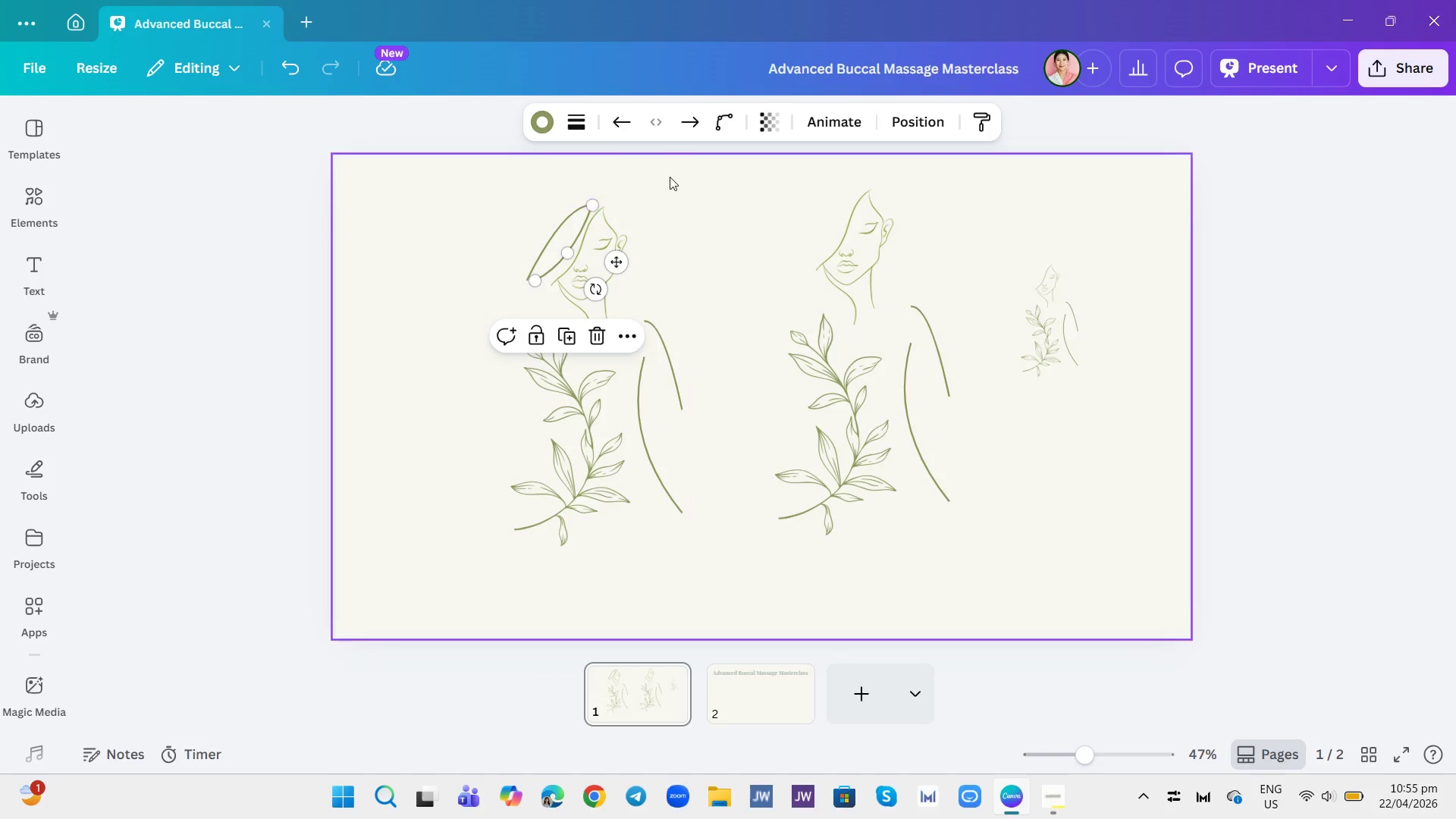 
left_click([674, 176])
 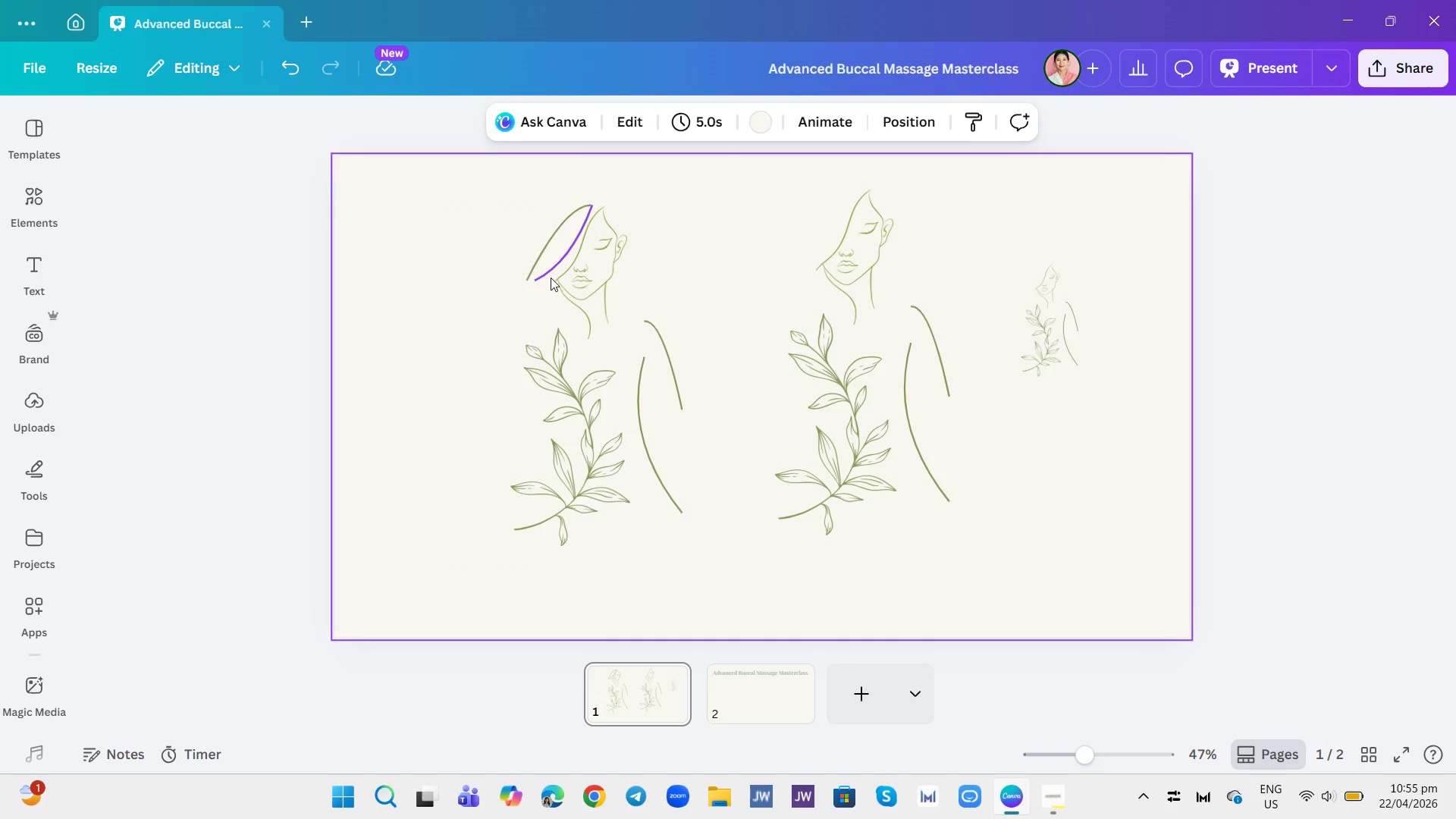 
left_click([548, 274])
 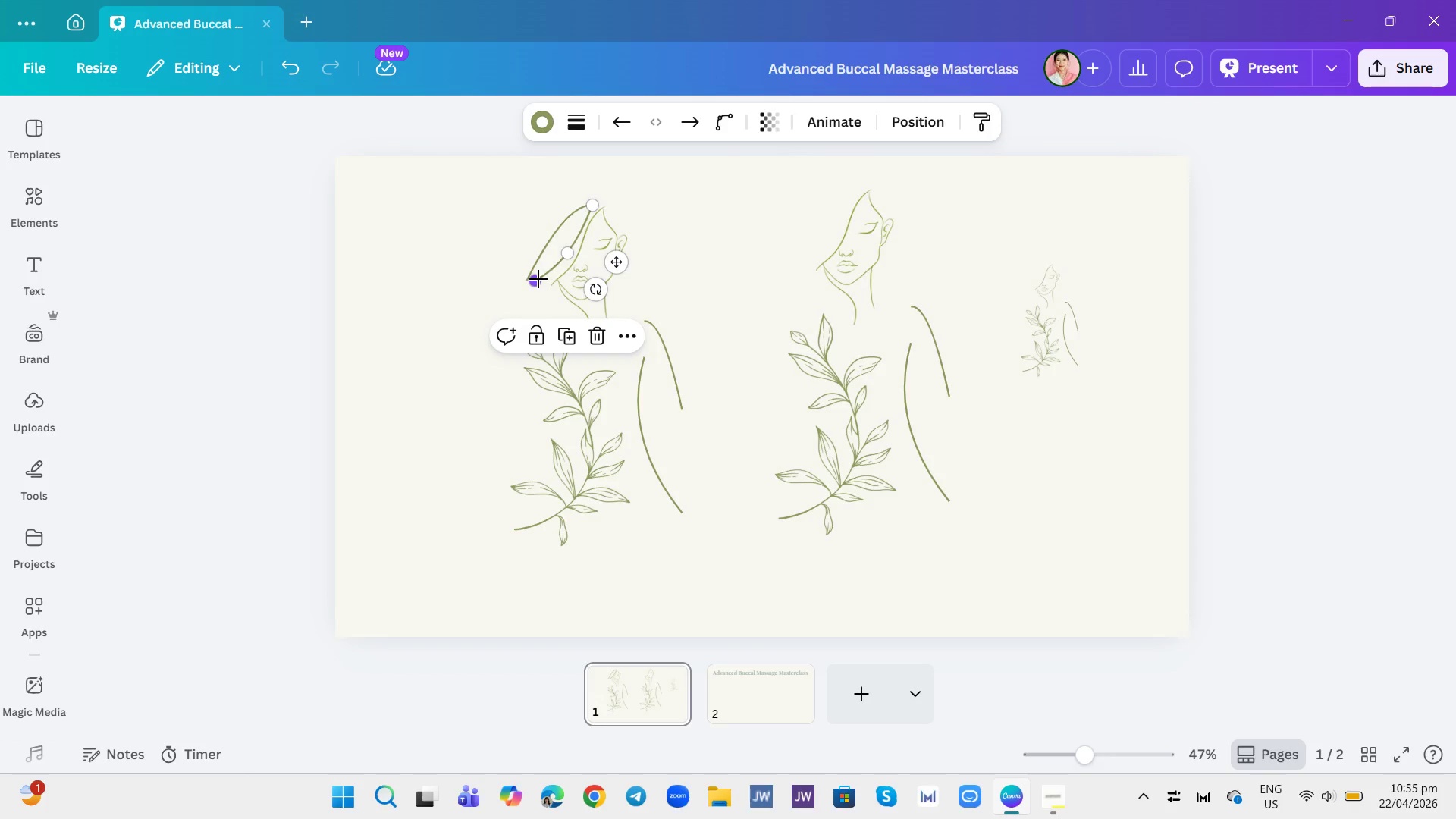 
left_click_drag(start_coordinate=[538, 279], to_coordinate=[533, 278])
 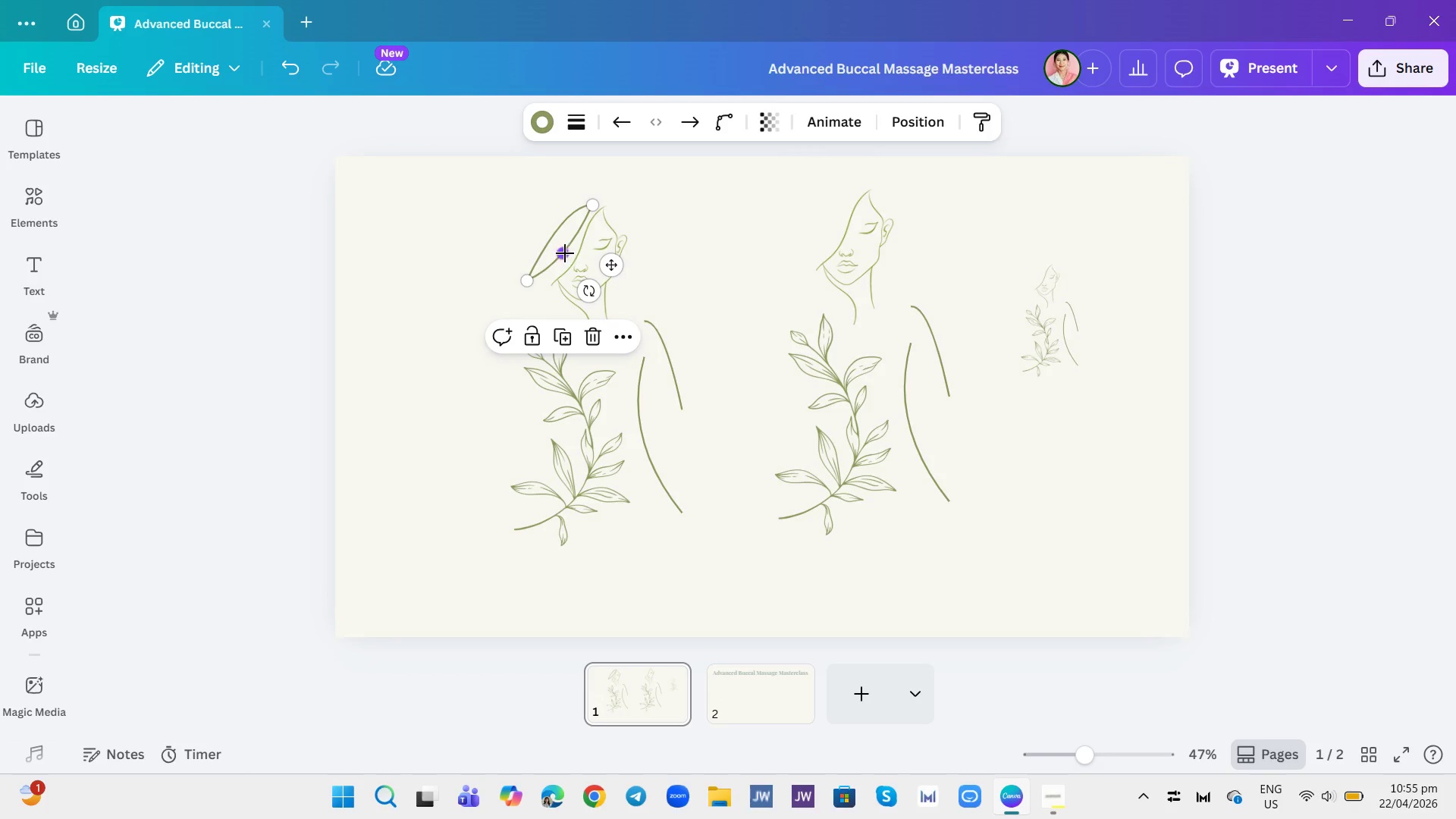 
left_click_drag(start_coordinate=[566, 253], to_coordinate=[562, 262])
 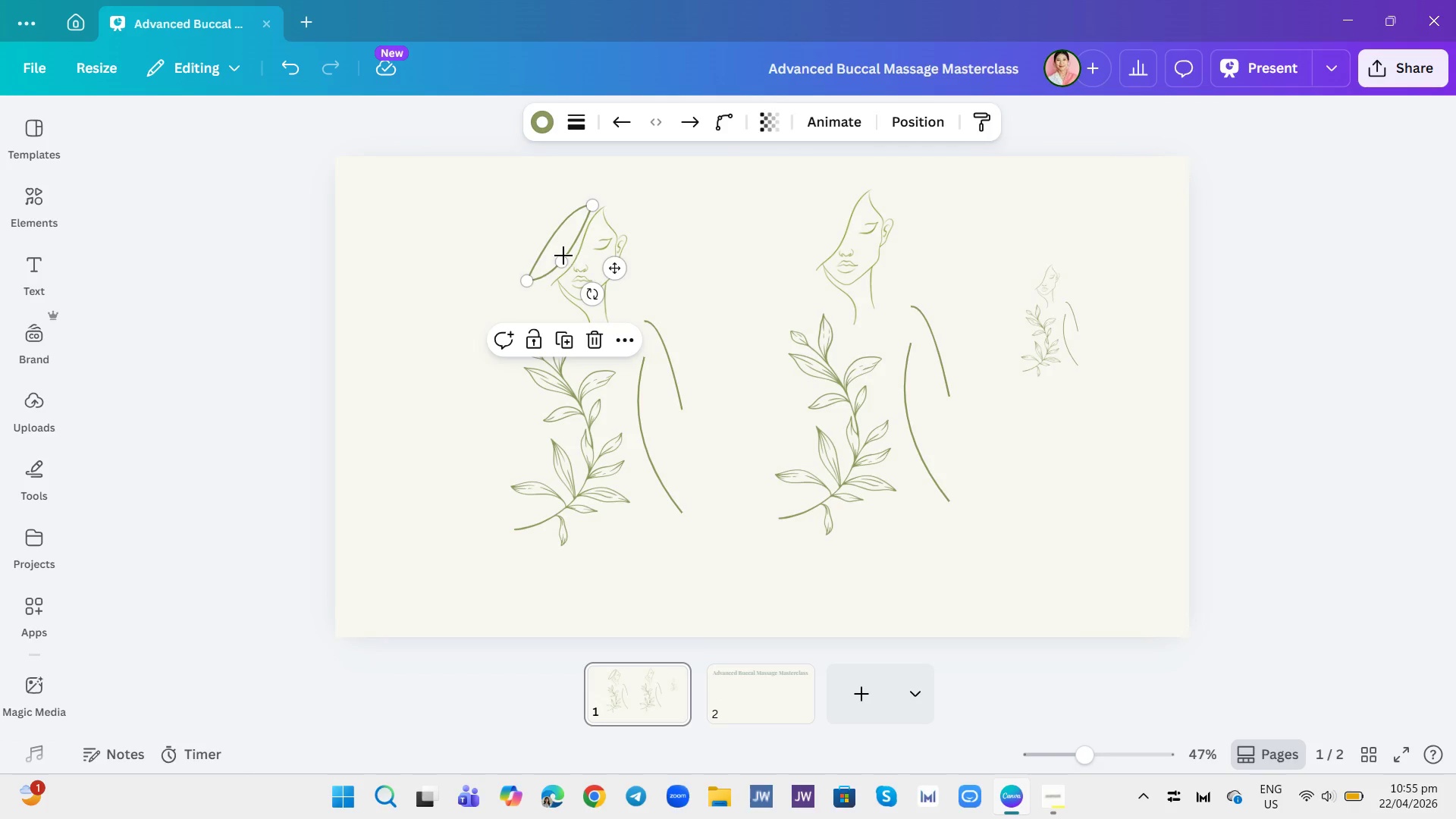 
left_click_drag(start_coordinate=[559, 262], to_coordinate=[571, 242])
 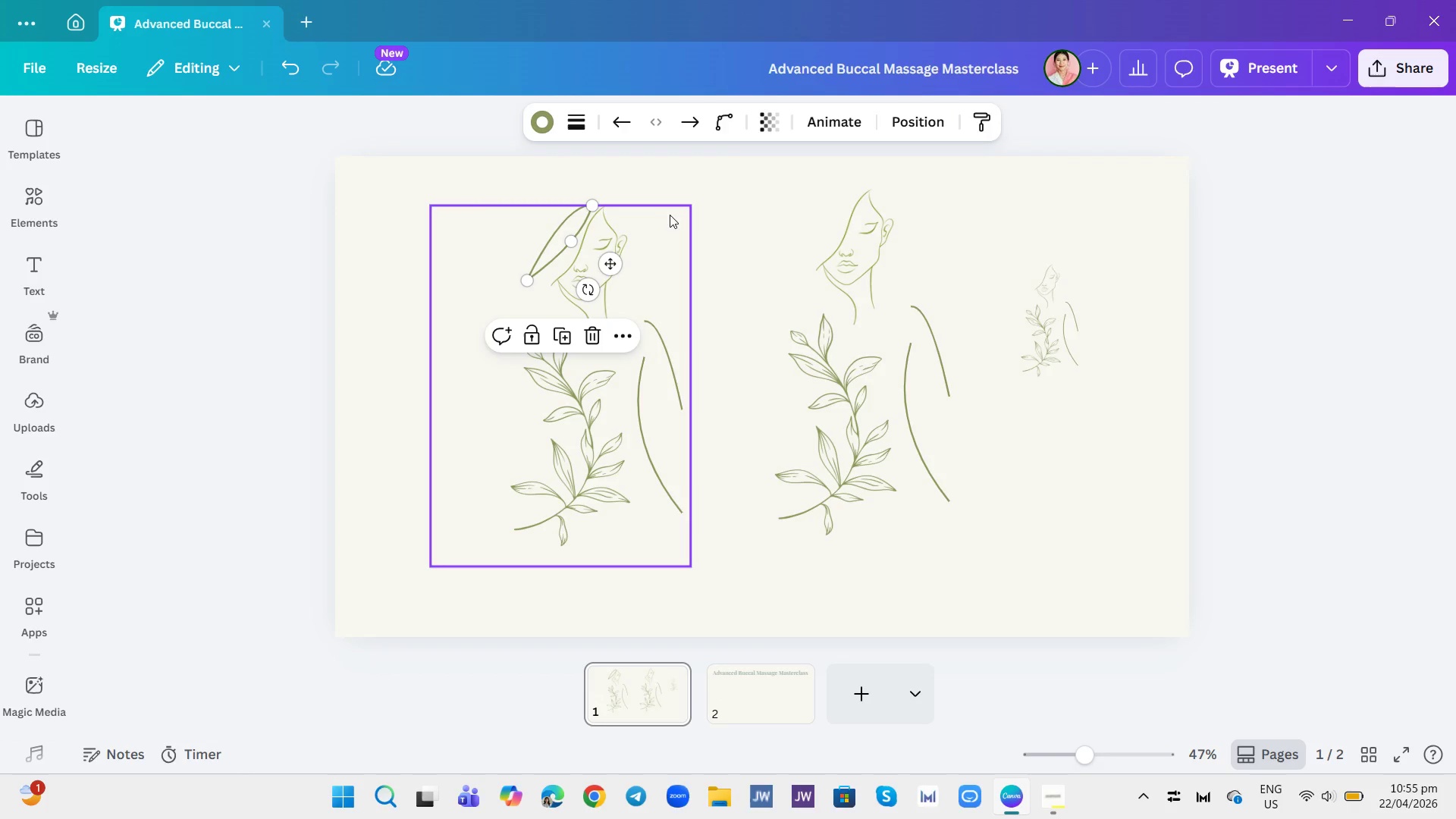 
left_click([700, 200])
 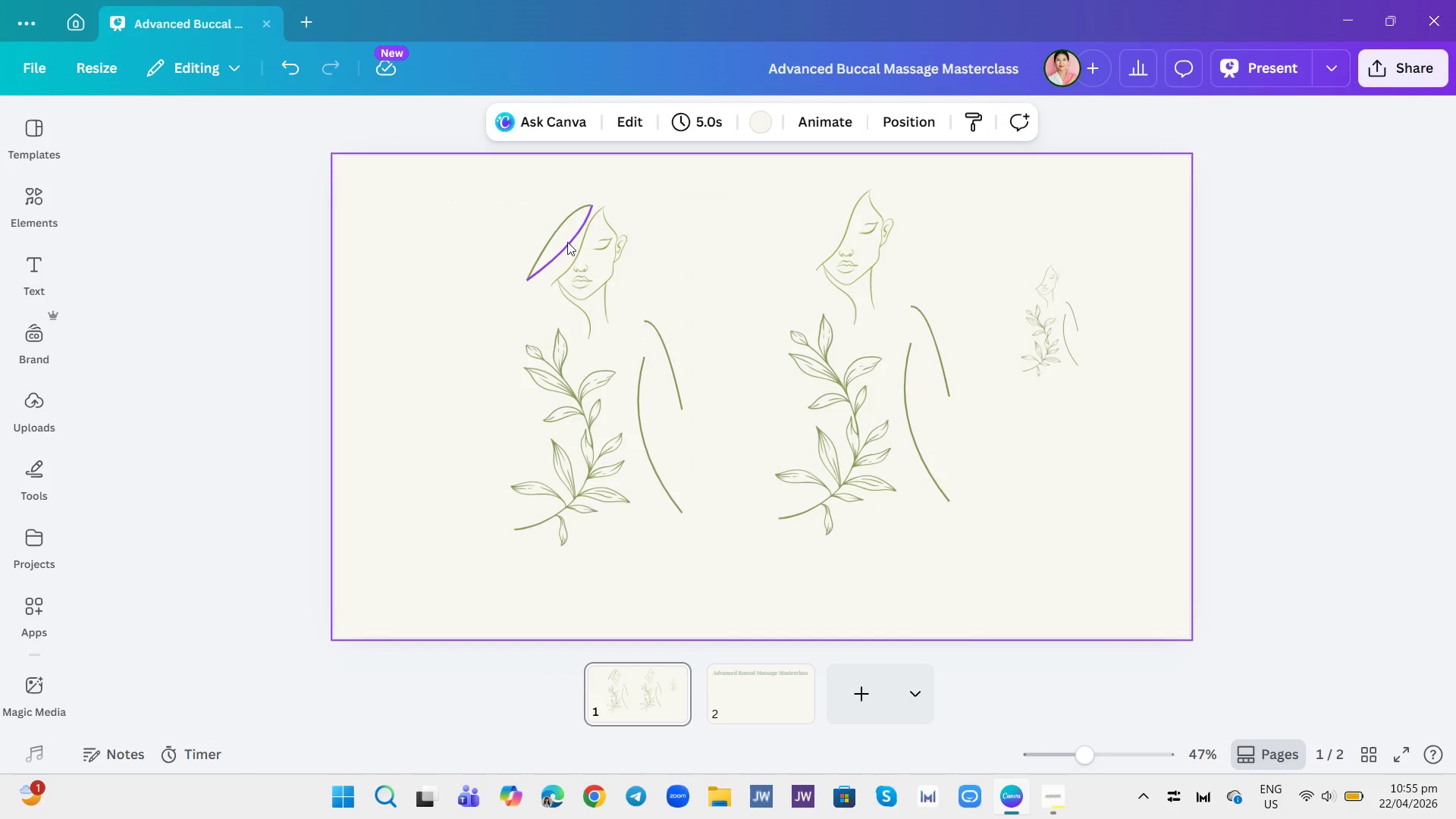 
left_click([567, 242])
 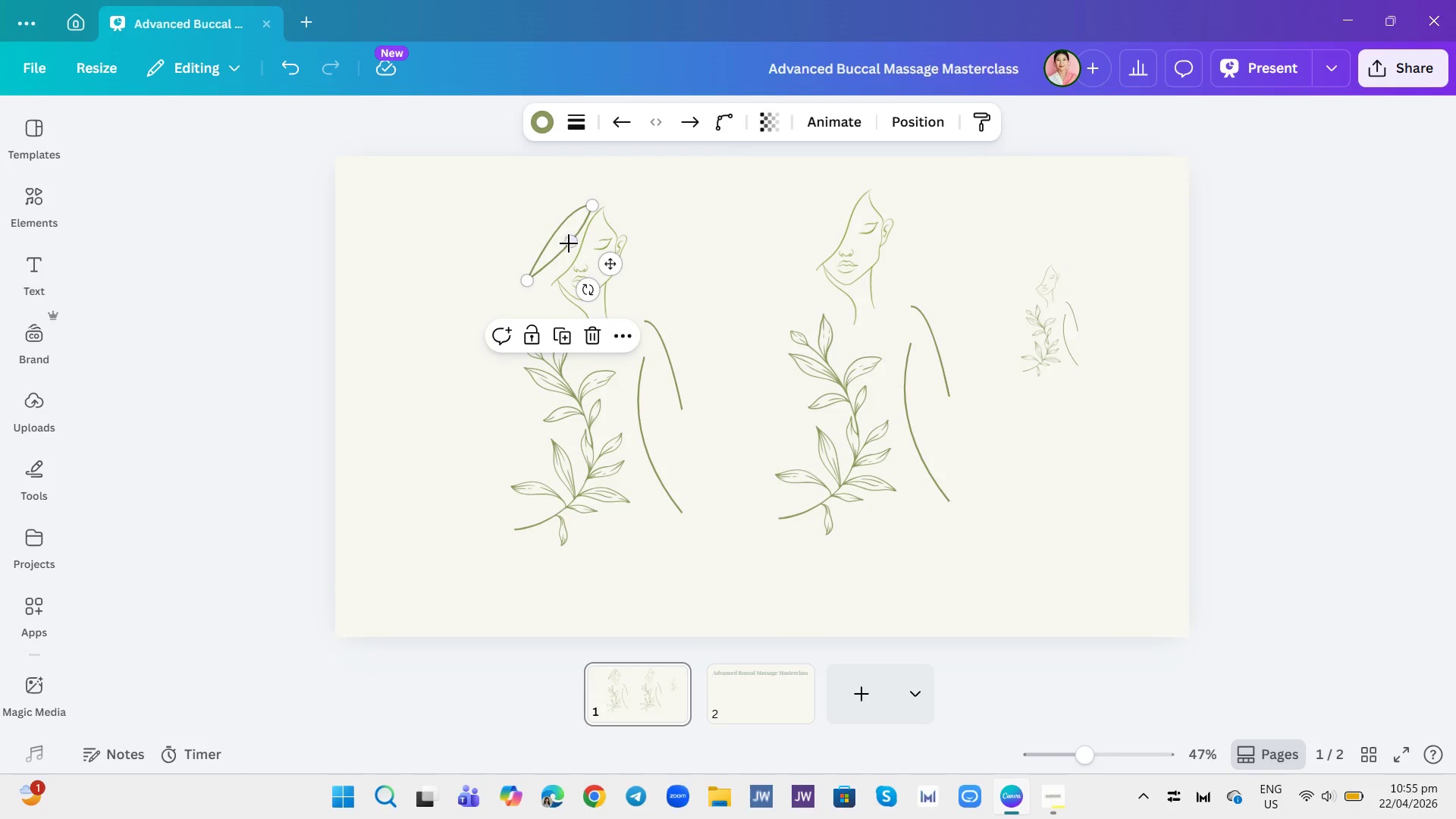 
left_click_drag(start_coordinate=[570, 241], to_coordinate=[560, 256])
 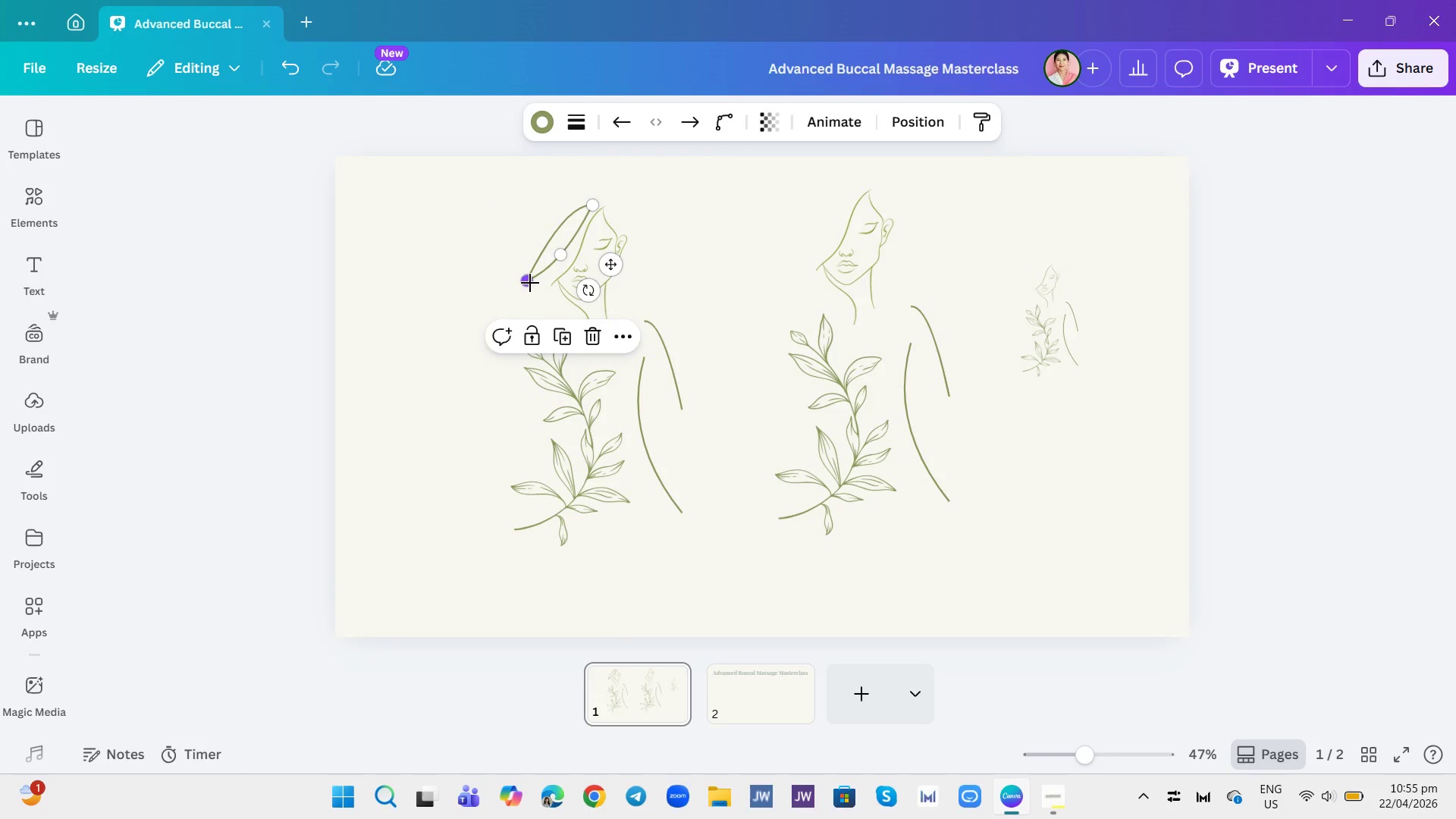 
left_click_drag(start_coordinate=[530, 283], to_coordinate=[532, 287])
 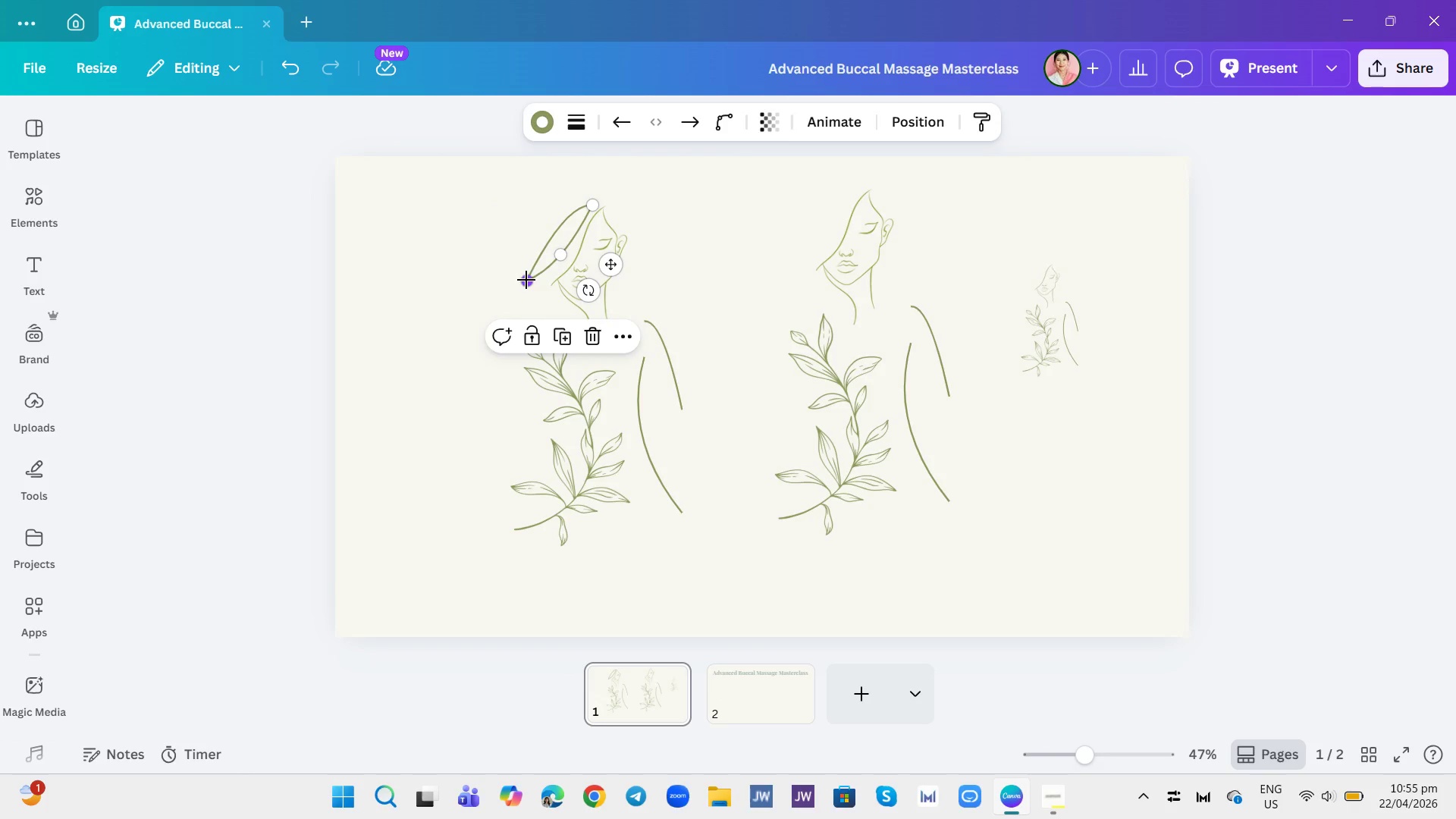 
left_click_drag(start_coordinate=[527, 280], to_coordinate=[541, 280])
 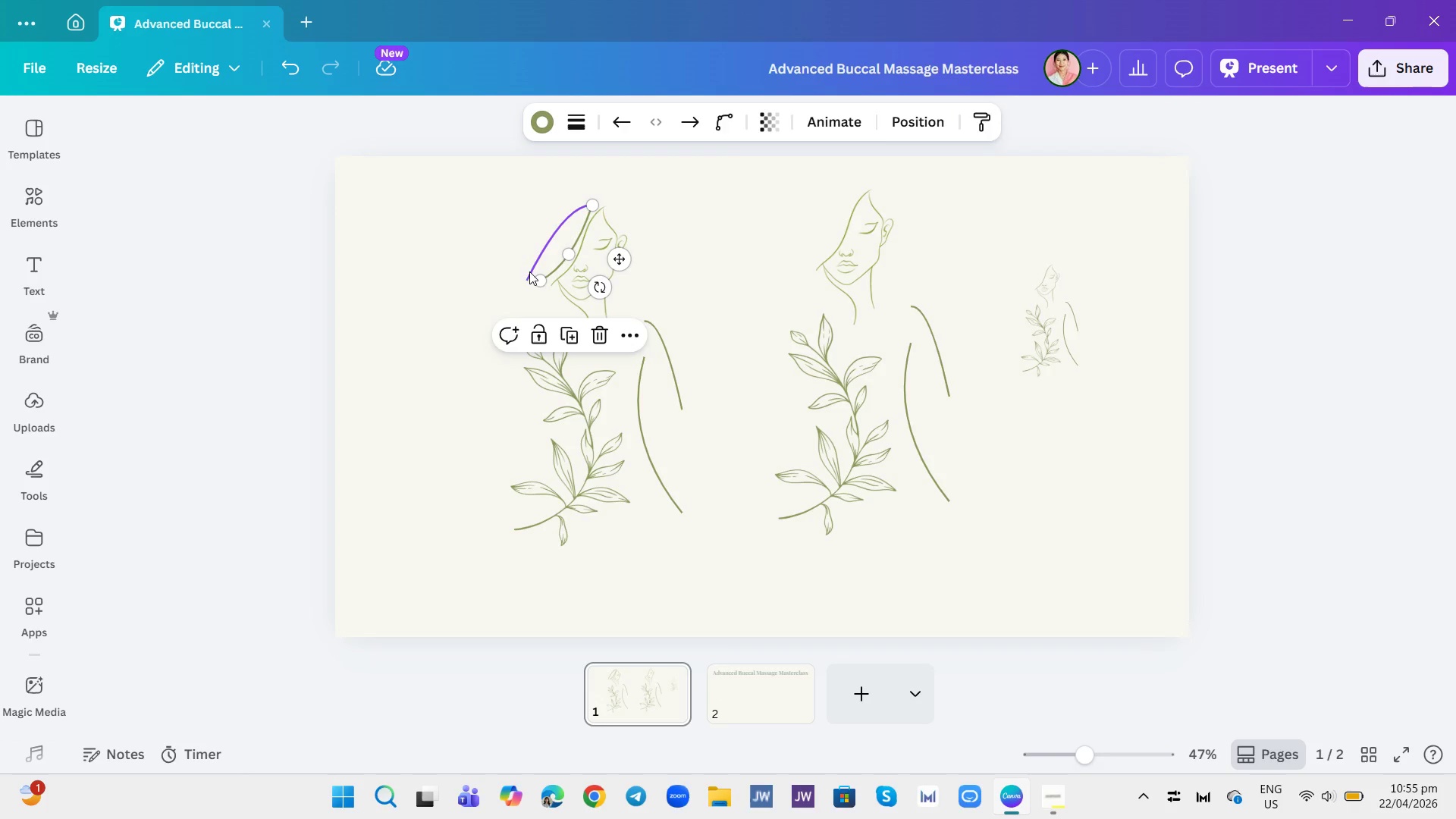 
left_click([529, 271])
 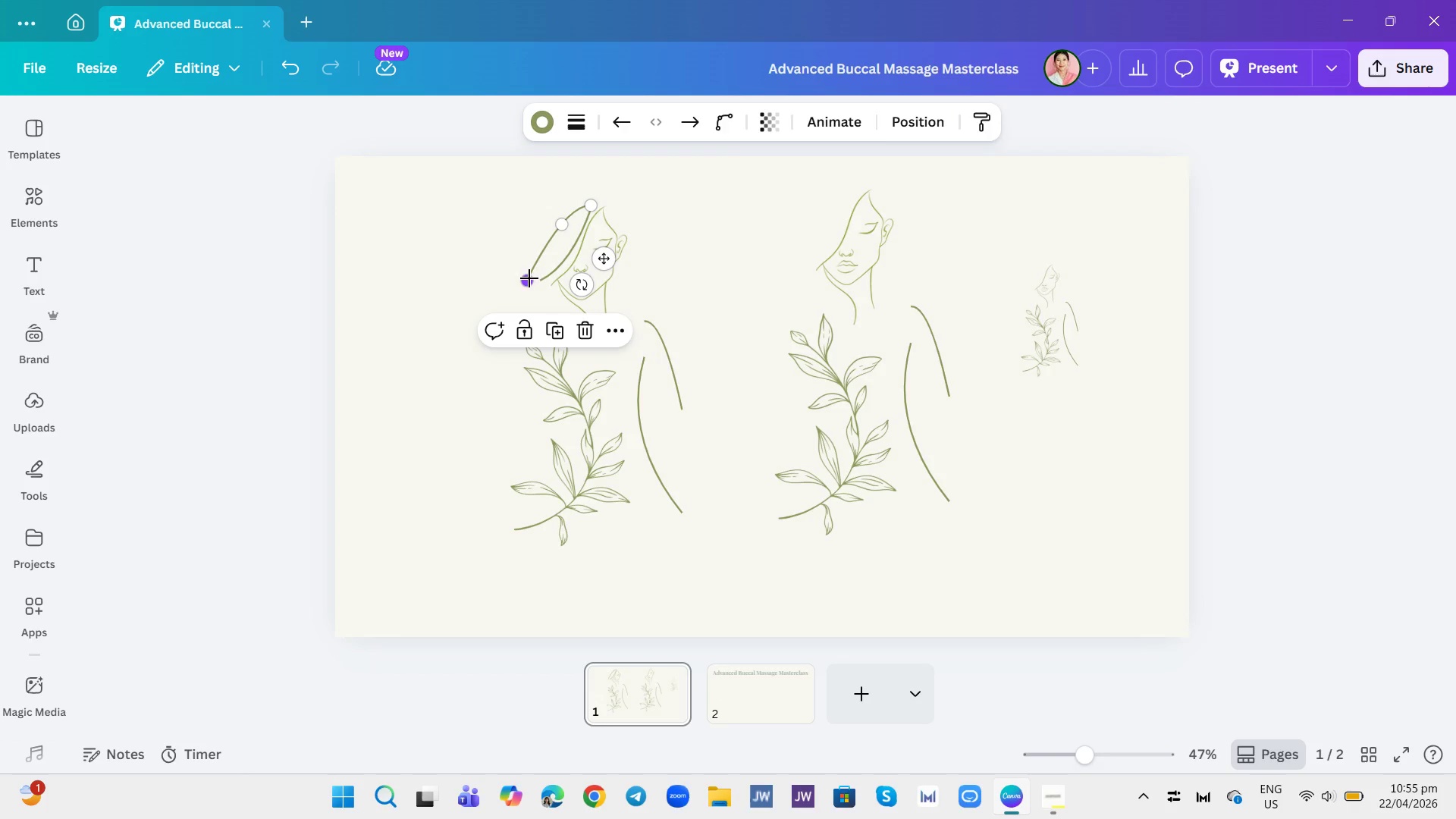 
left_click_drag(start_coordinate=[529, 281], to_coordinate=[539, 282])
 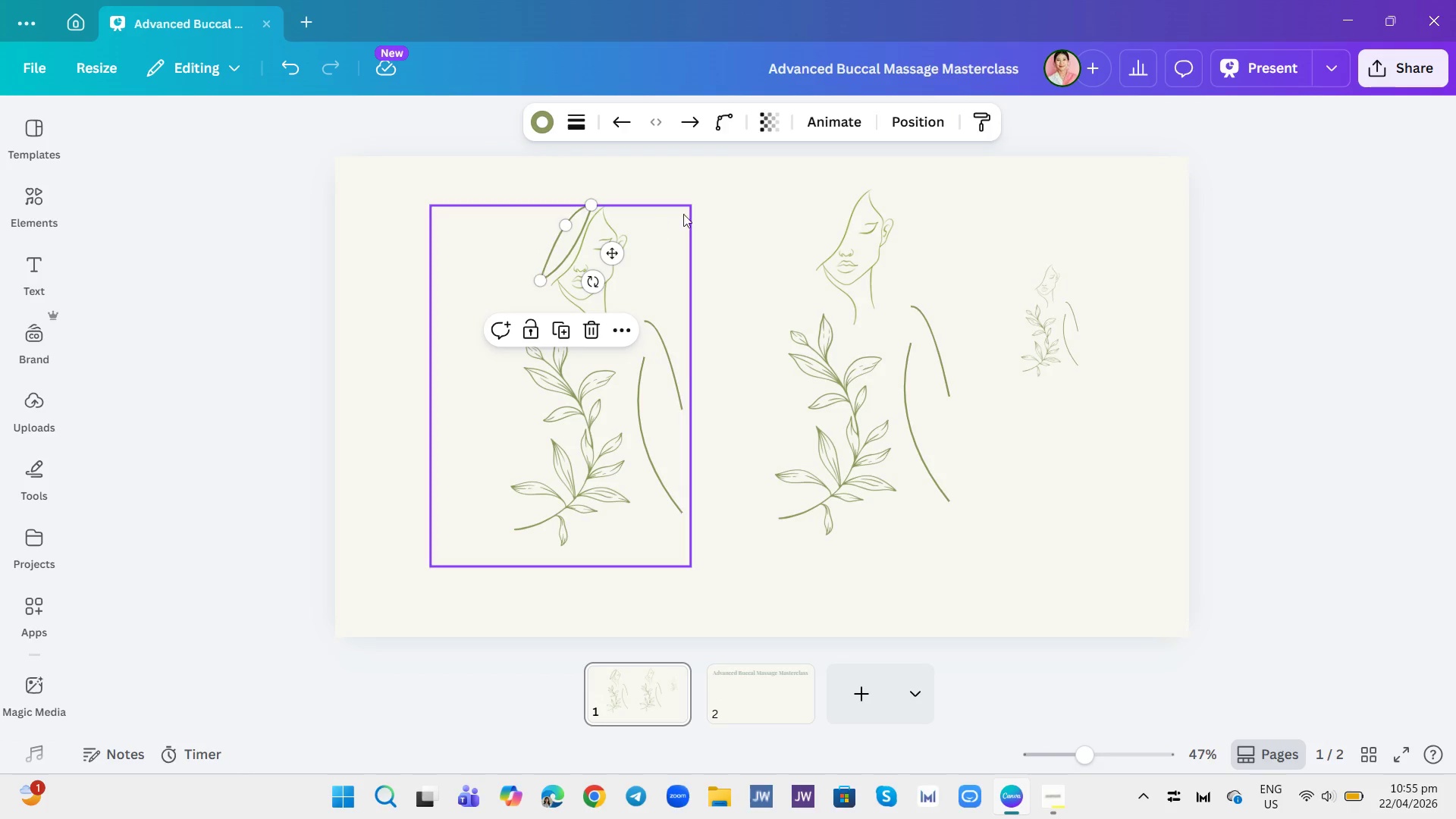 
left_click([708, 206])
 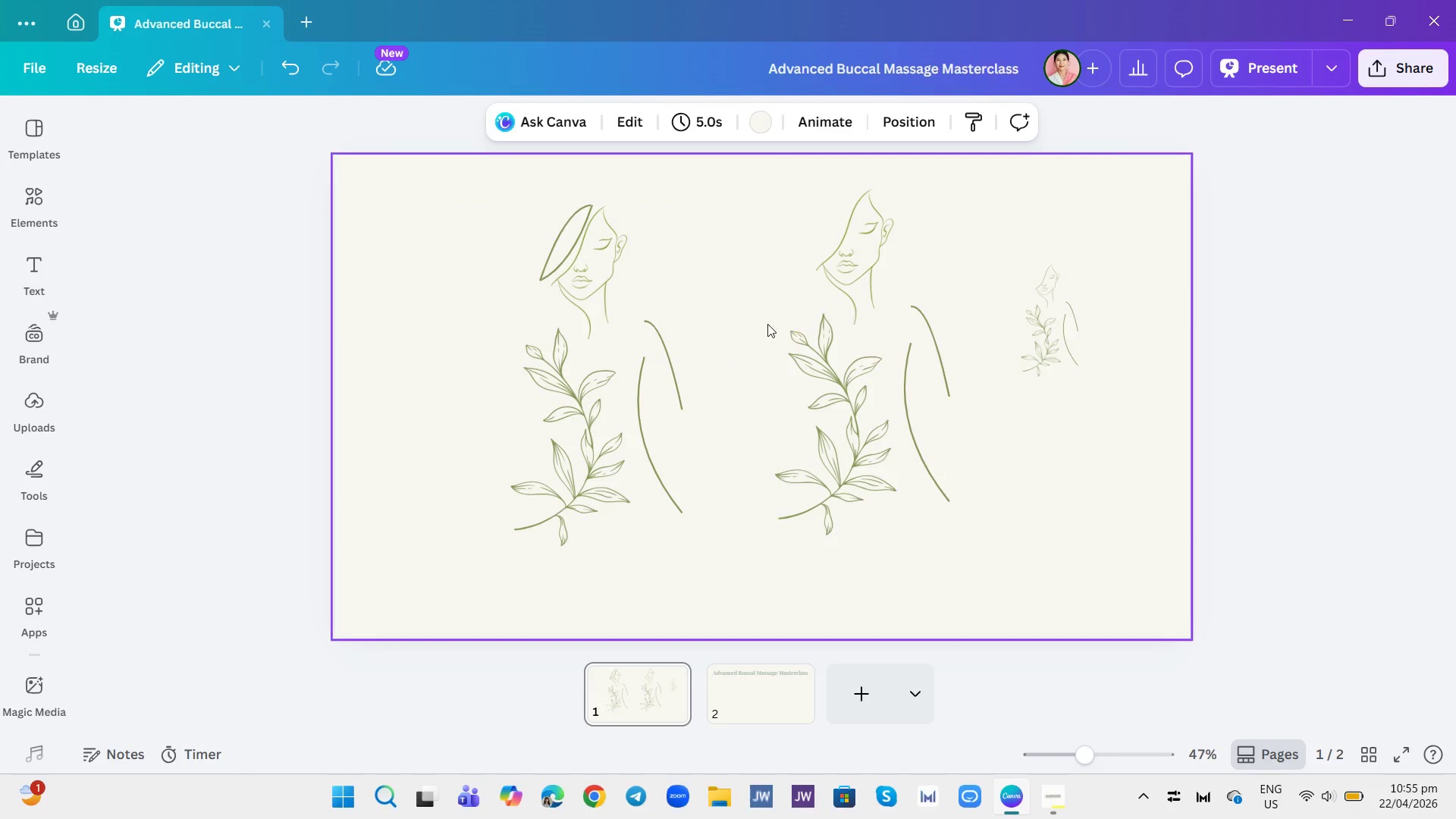 
wait(5.38)
 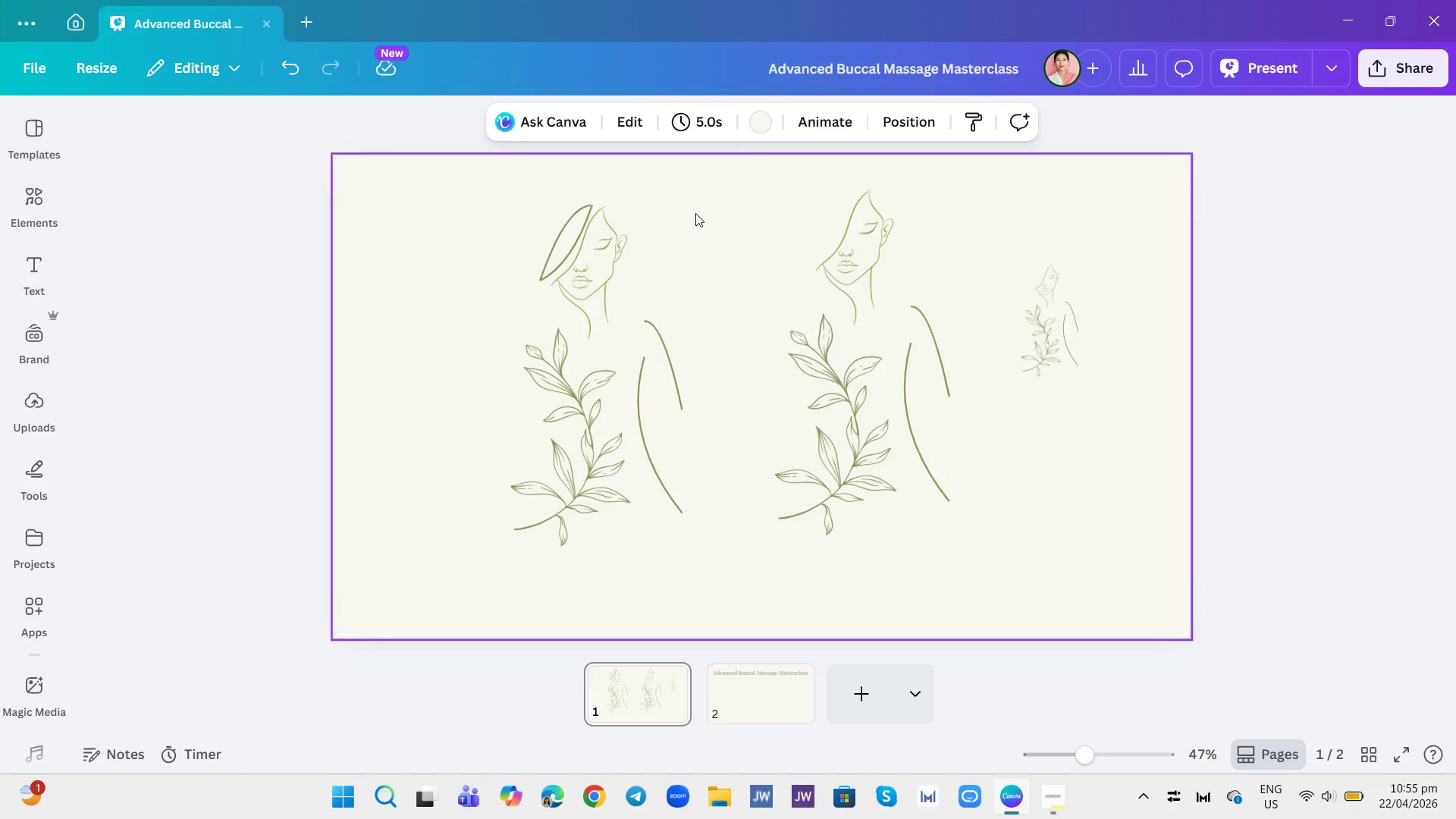 
left_click([583, 233])
 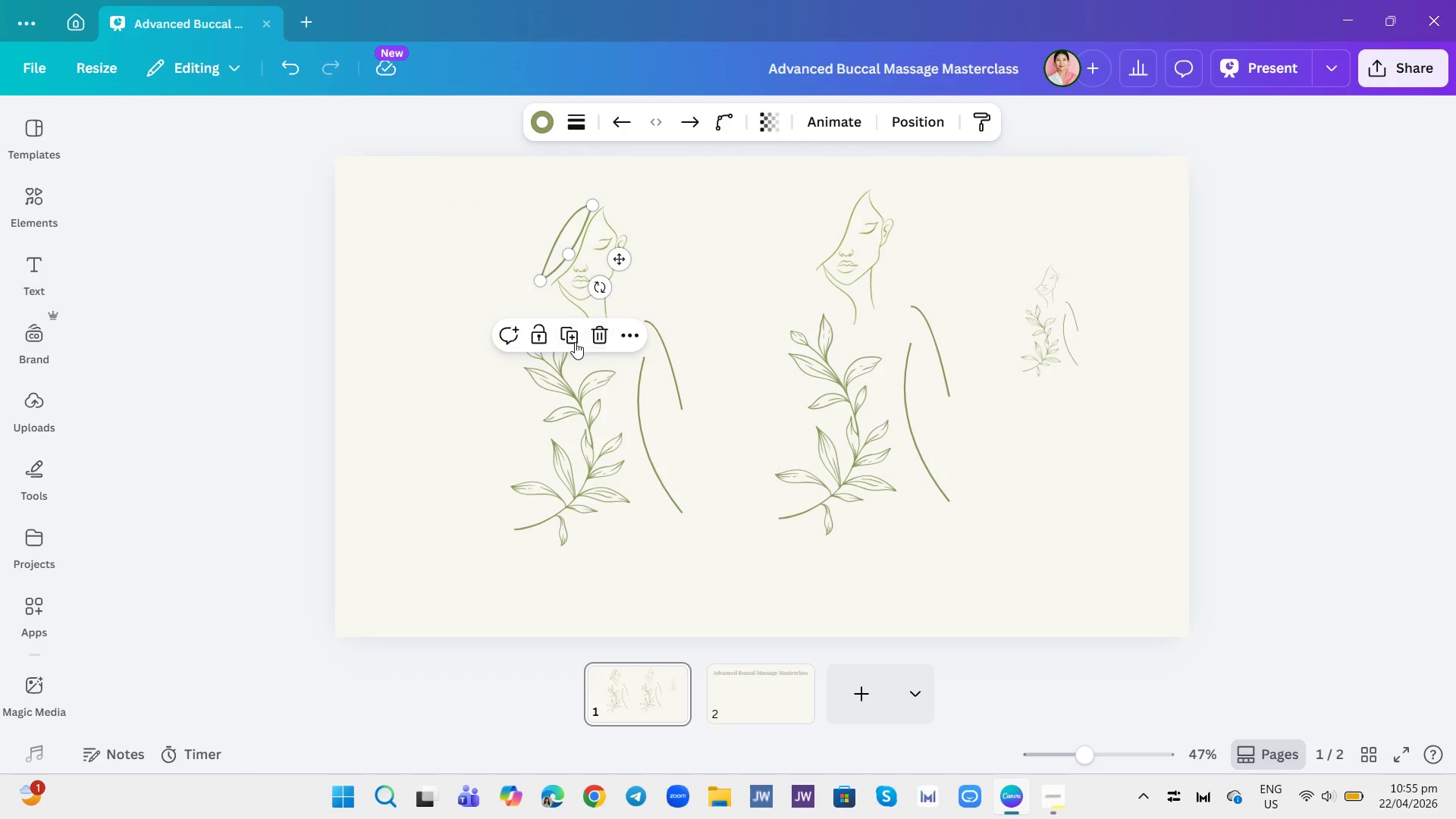 
left_click([573, 333])
 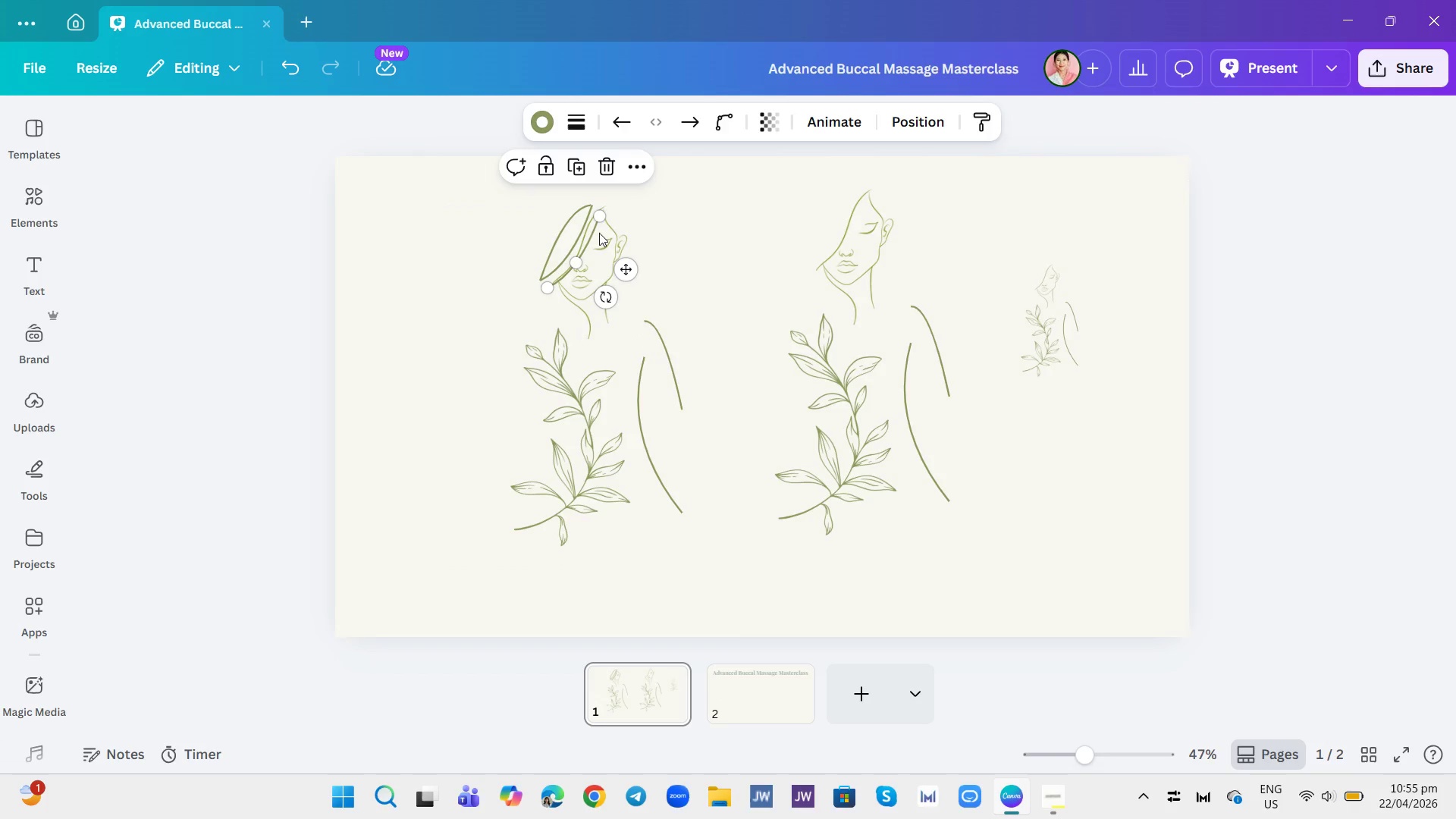 
left_click_drag(start_coordinate=[601, 218], to_coordinate=[577, 227])
 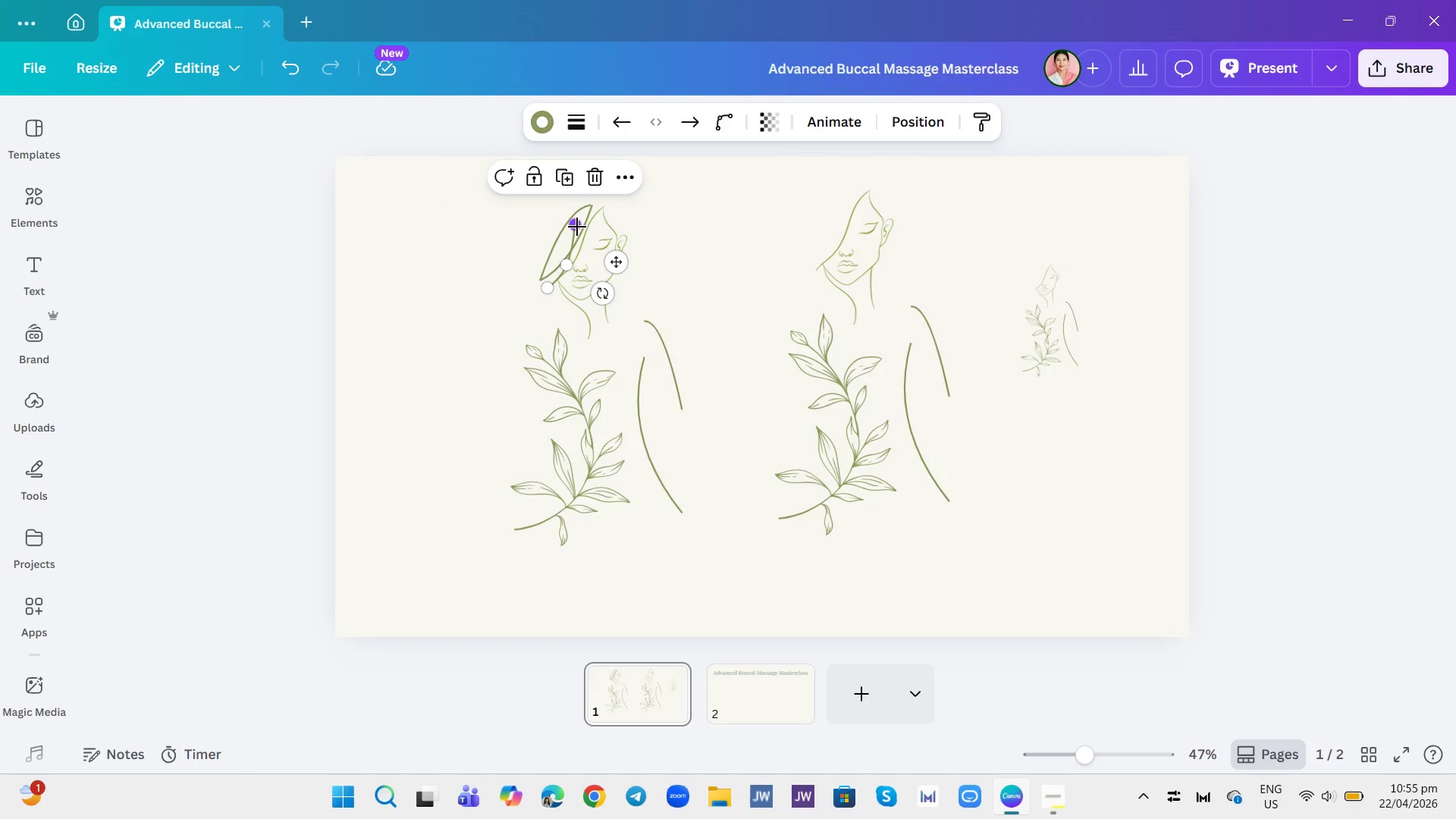 
left_click([577, 227])
 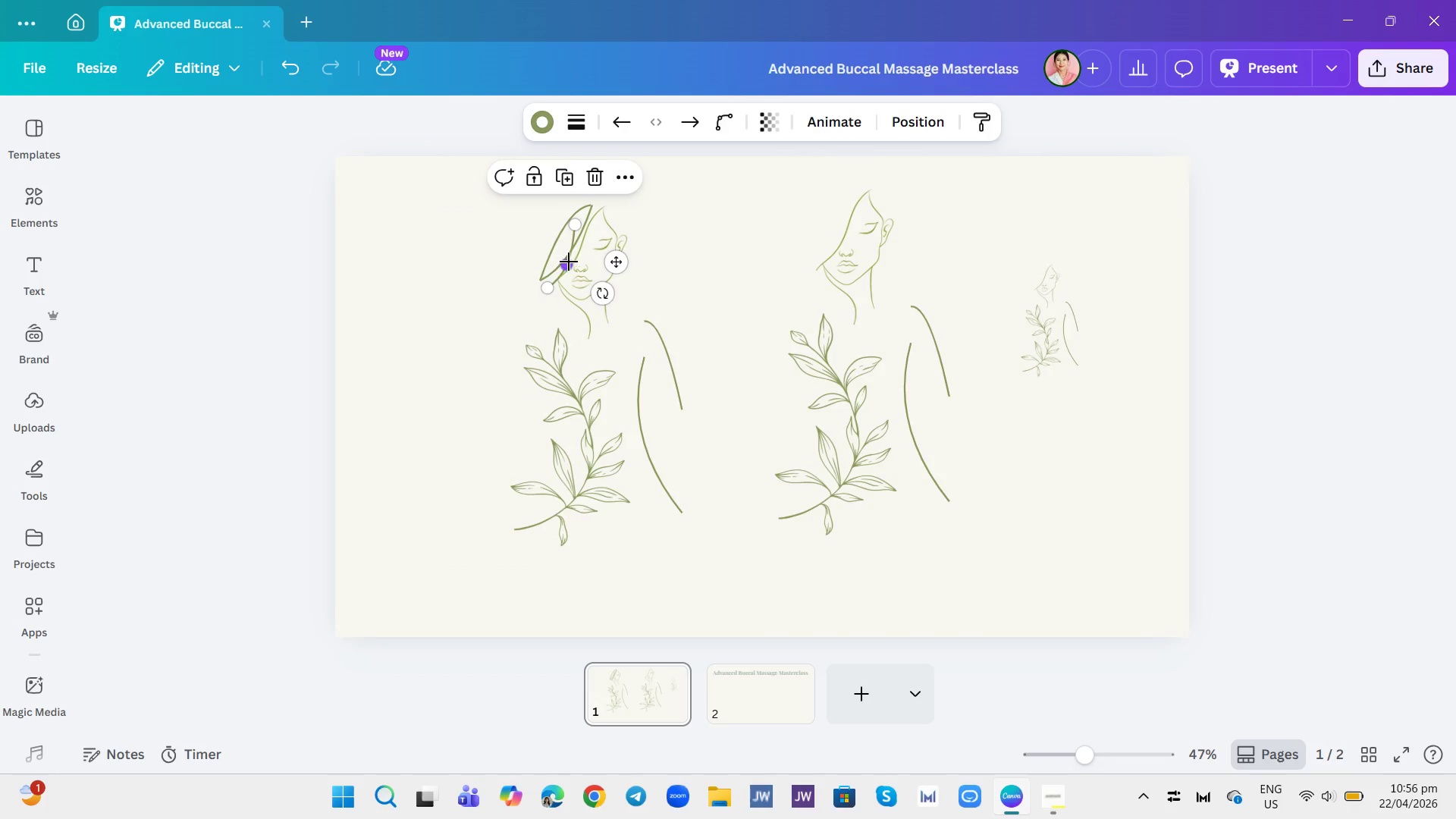 
left_click_drag(start_coordinate=[570, 262], to_coordinate=[563, 250])
 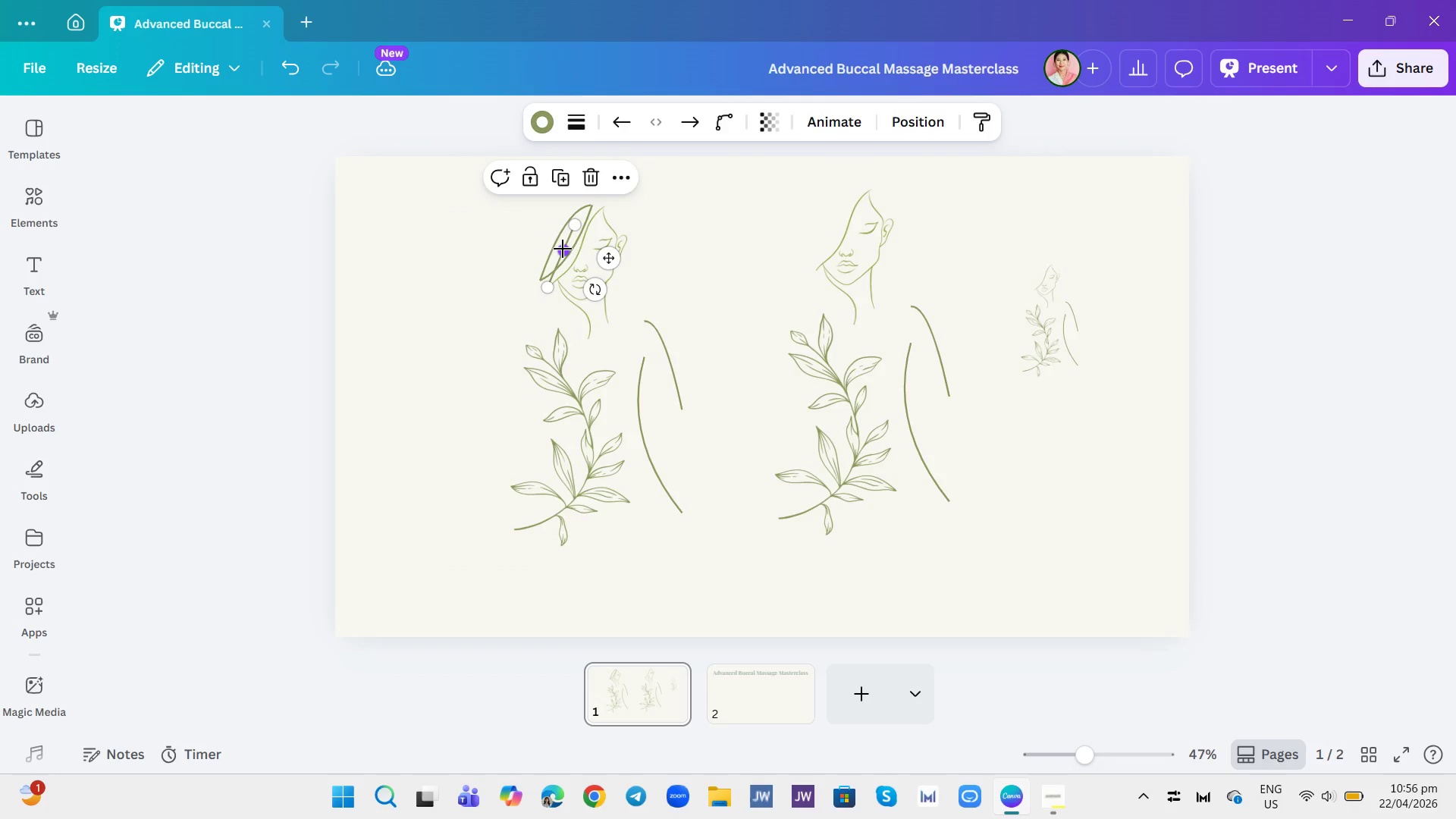 
left_click([563, 249])
 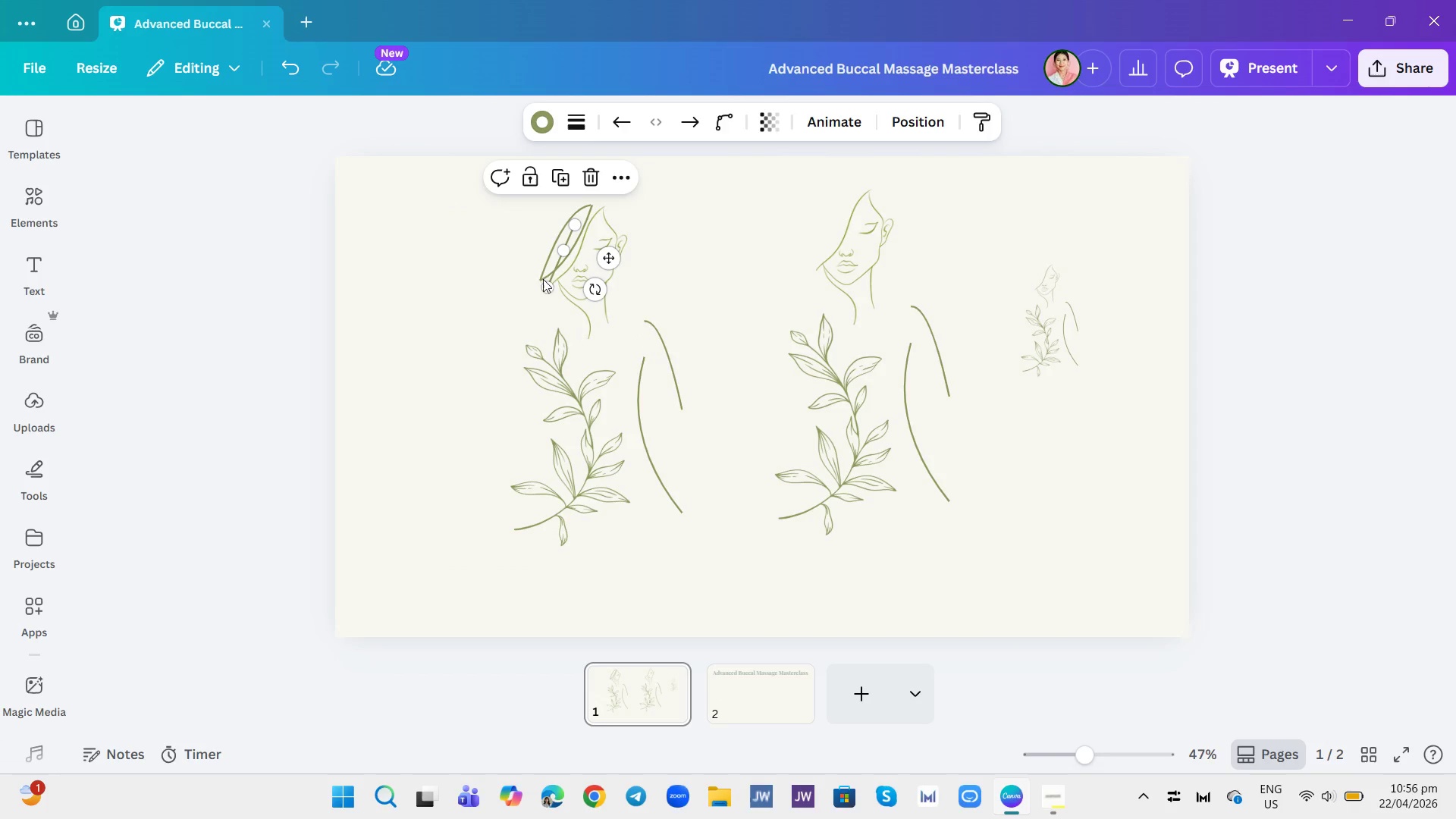 
left_click_drag(start_coordinate=[548, 286], to_coordinate=[544, 279])
 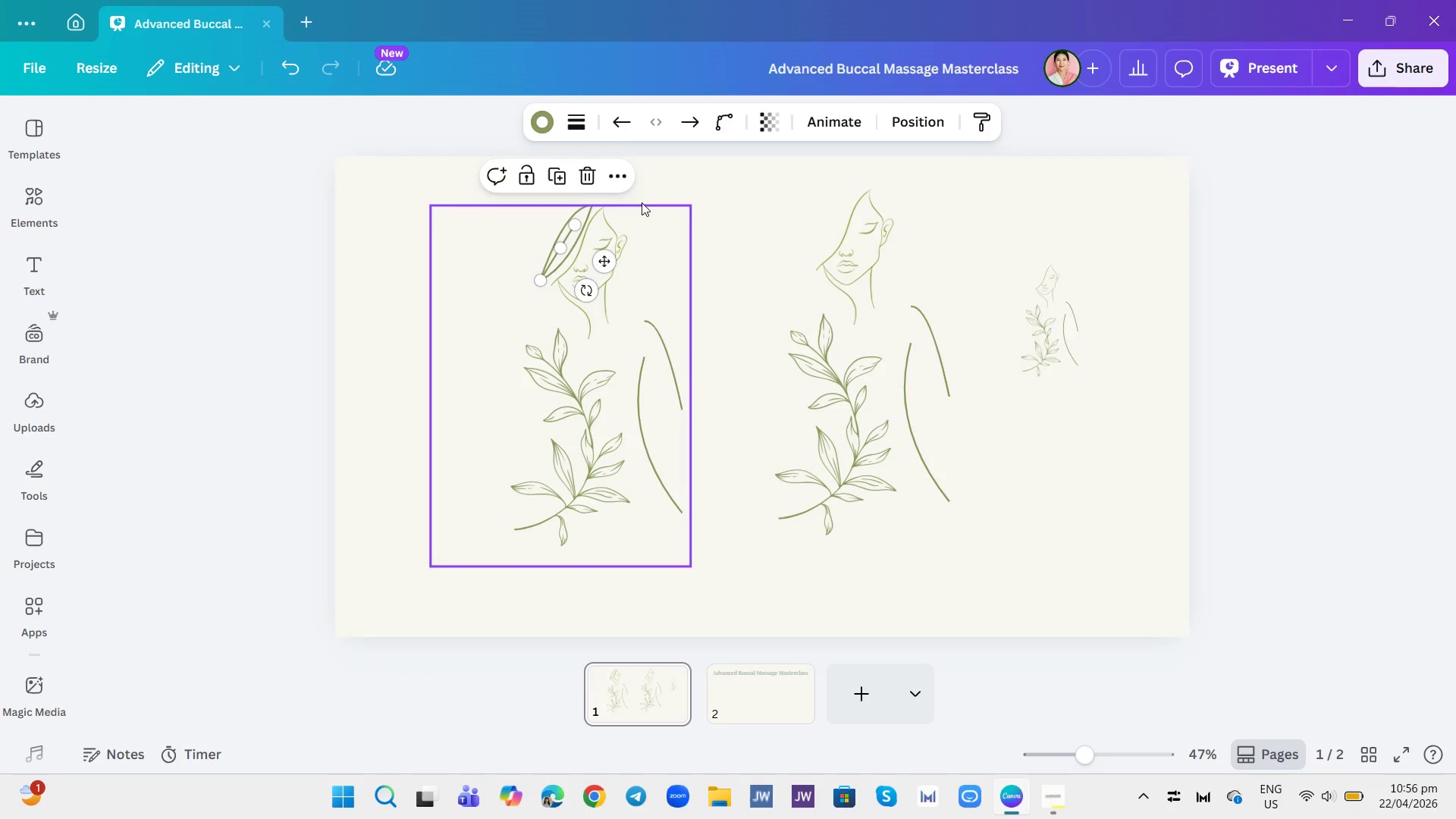 
left_click([664, 190])
 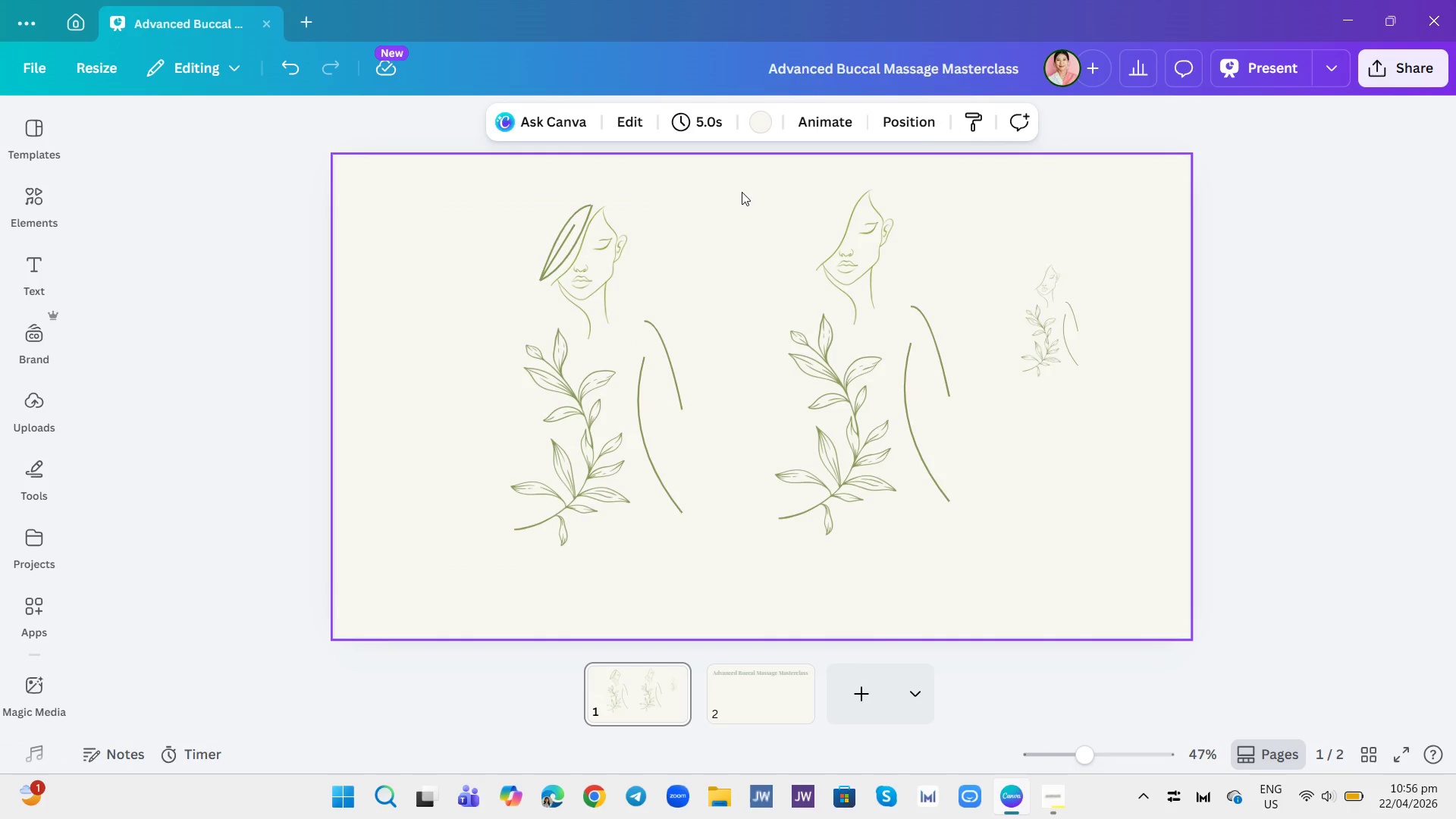 
left_click([743, 192])
 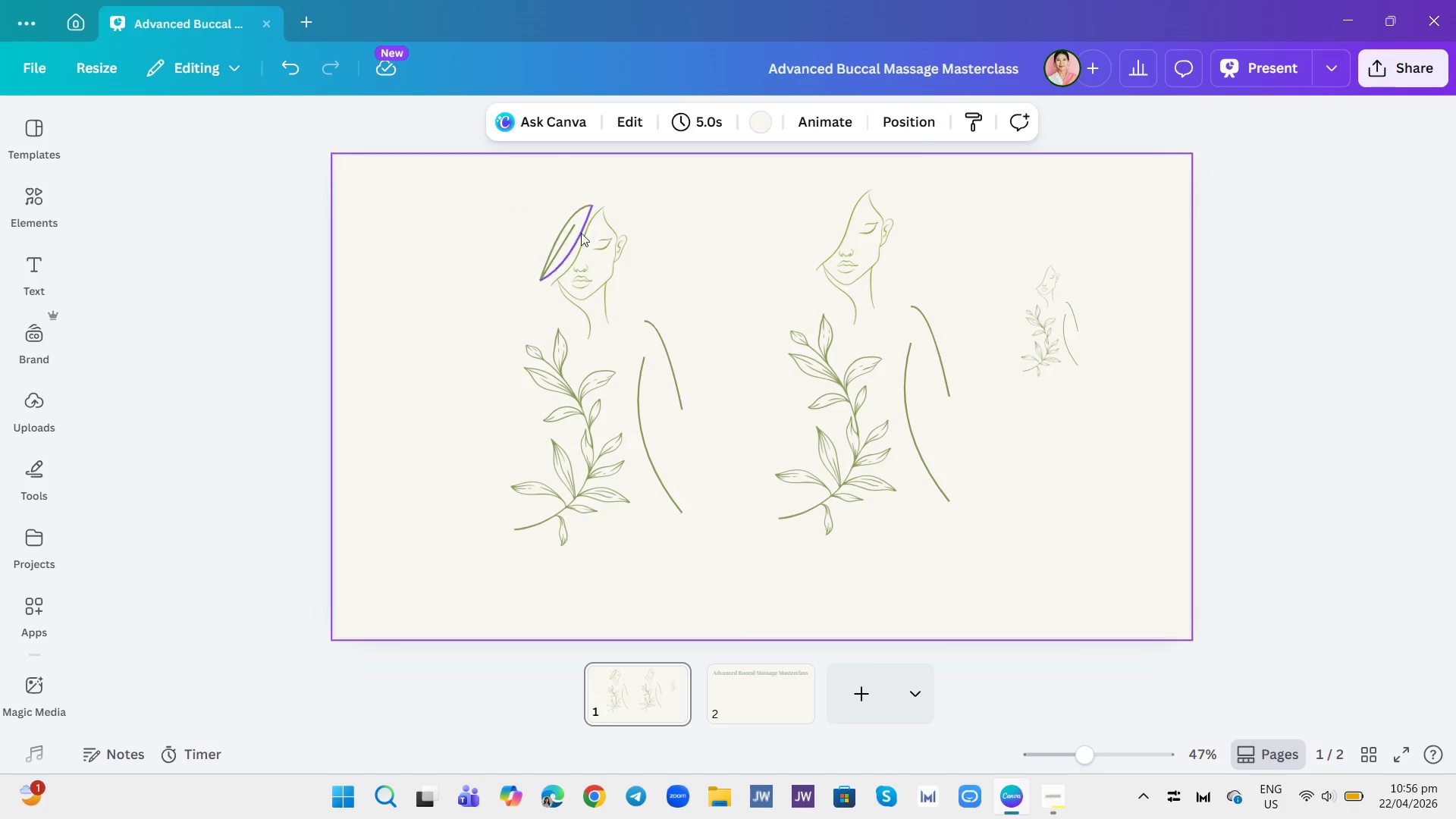 
left_click([566, 234])
 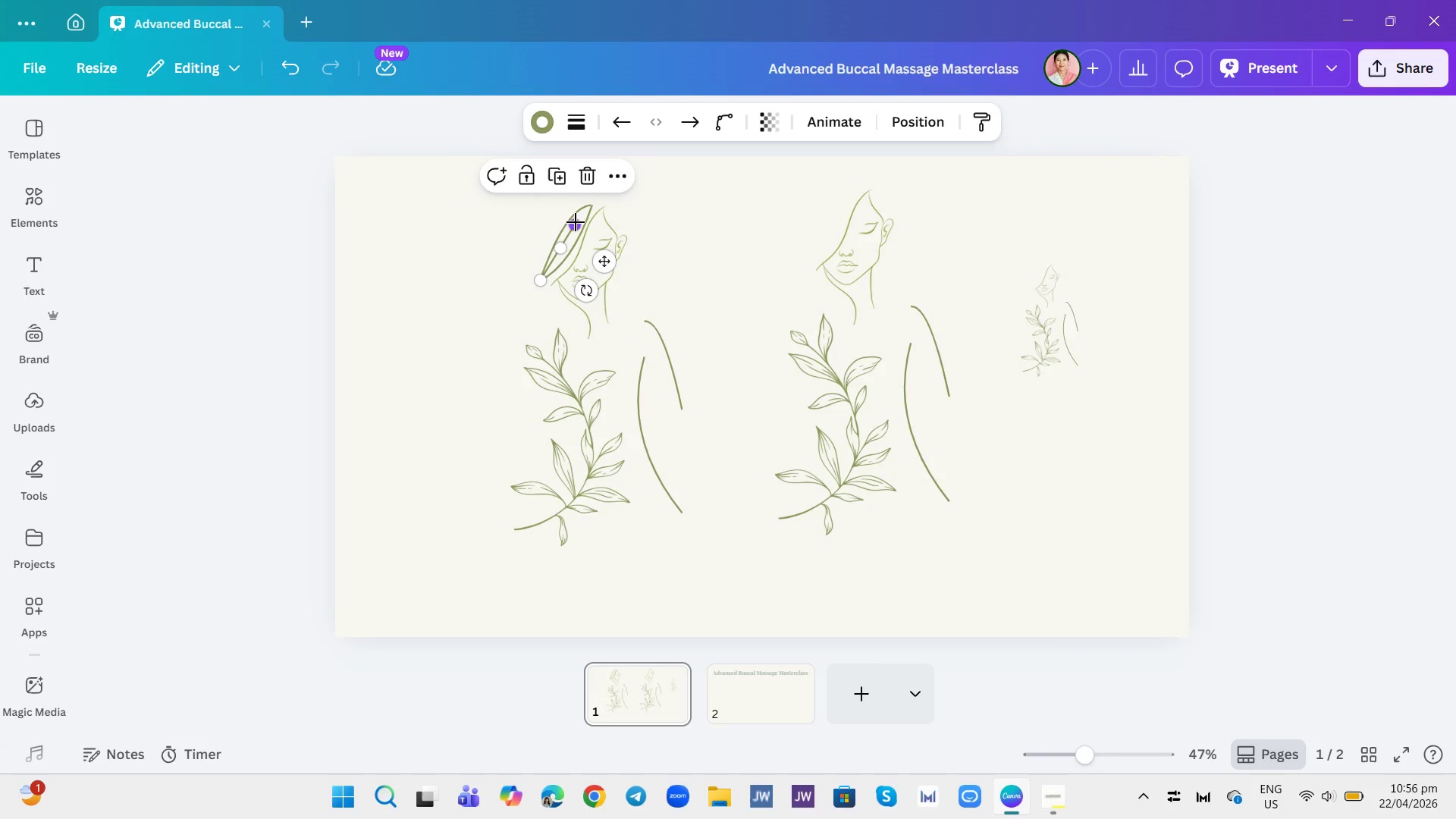 
left_click_drag(start_coordinate=[576, 222], to_coordinate=[581, 217])
 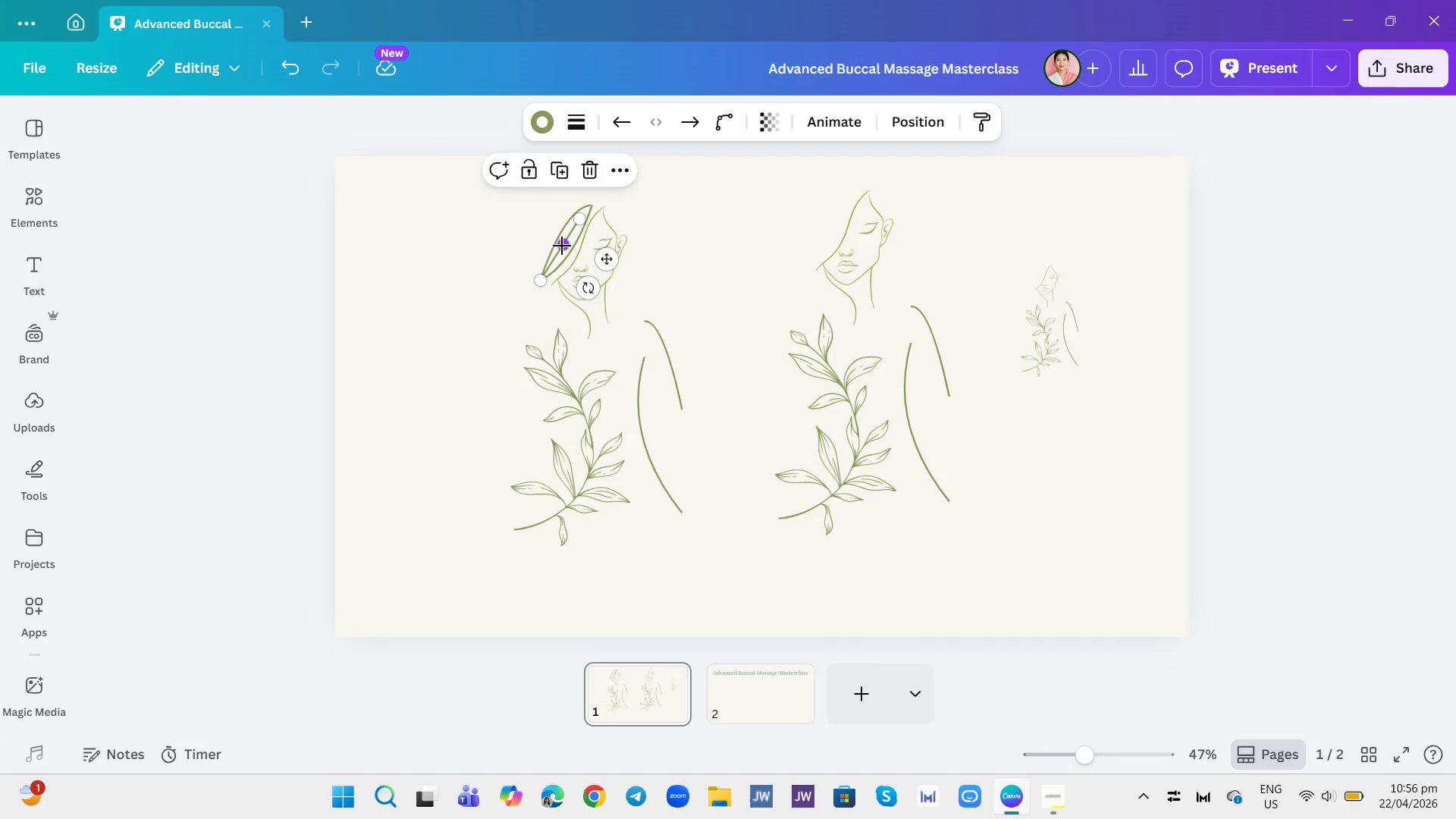 
left_click_drag(start_coordinate=[562, 246], to_coordinate=[564, 237])
 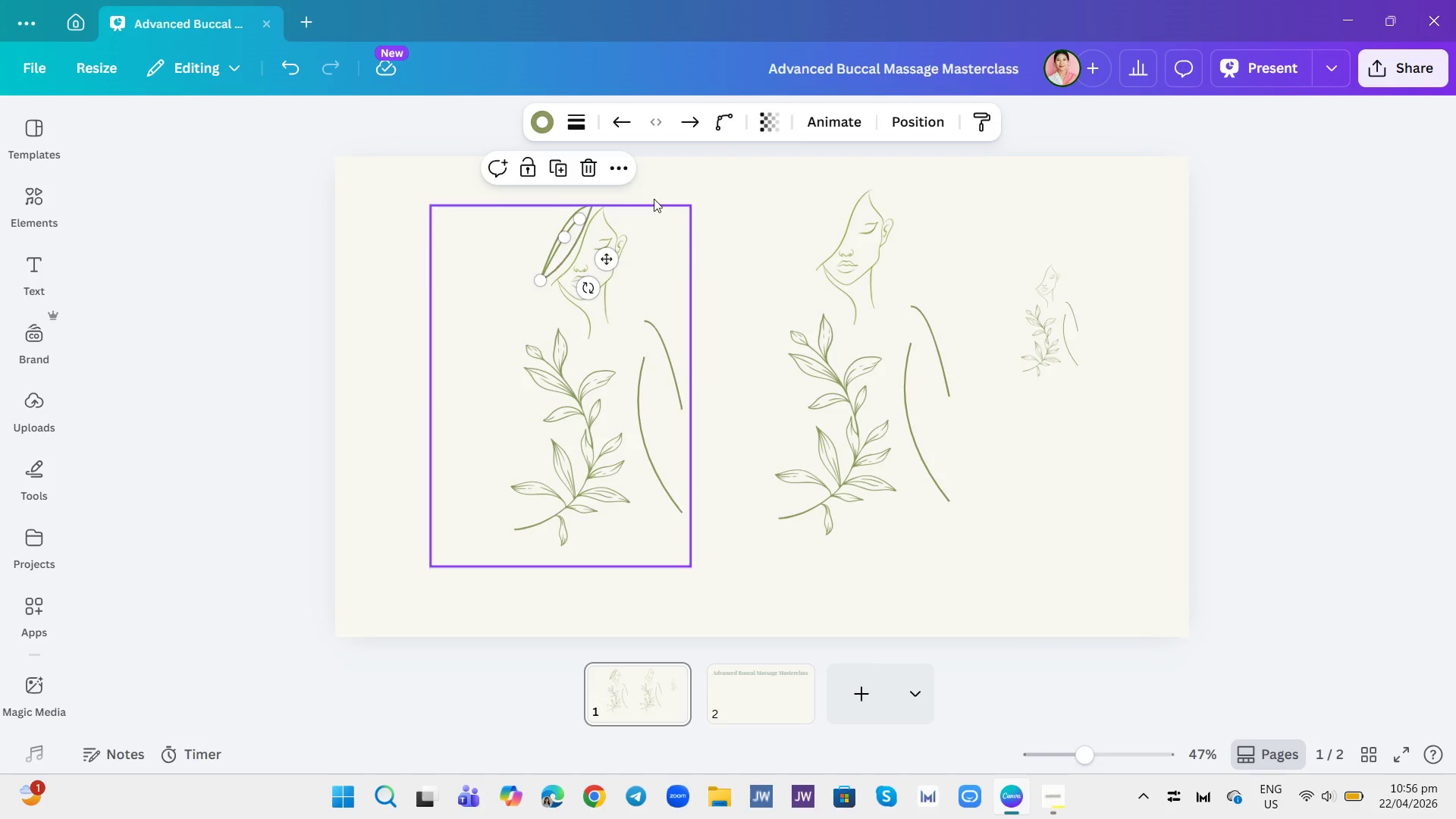 
left_click([698, 187])
 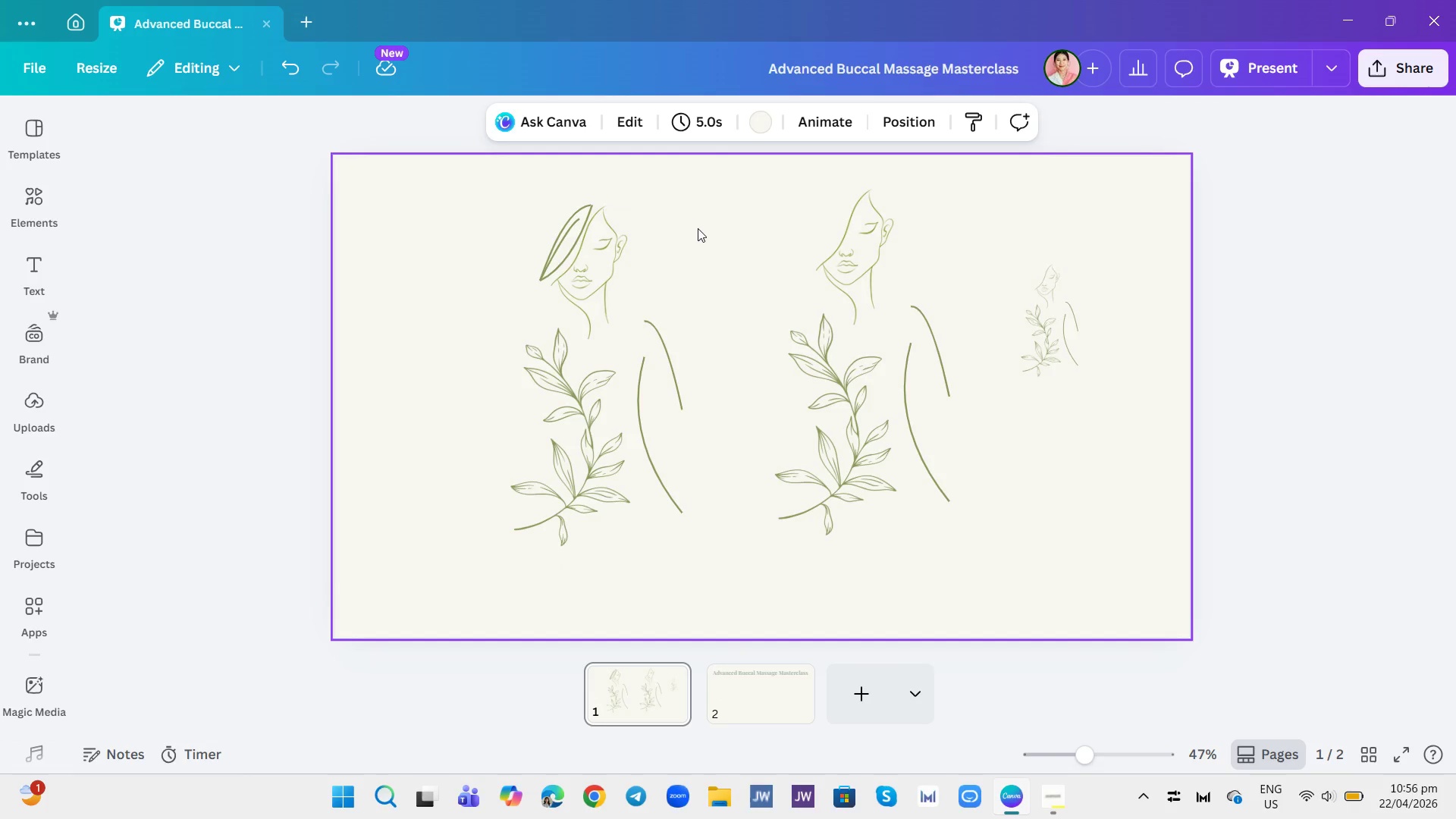 
left_click([749, 240])
 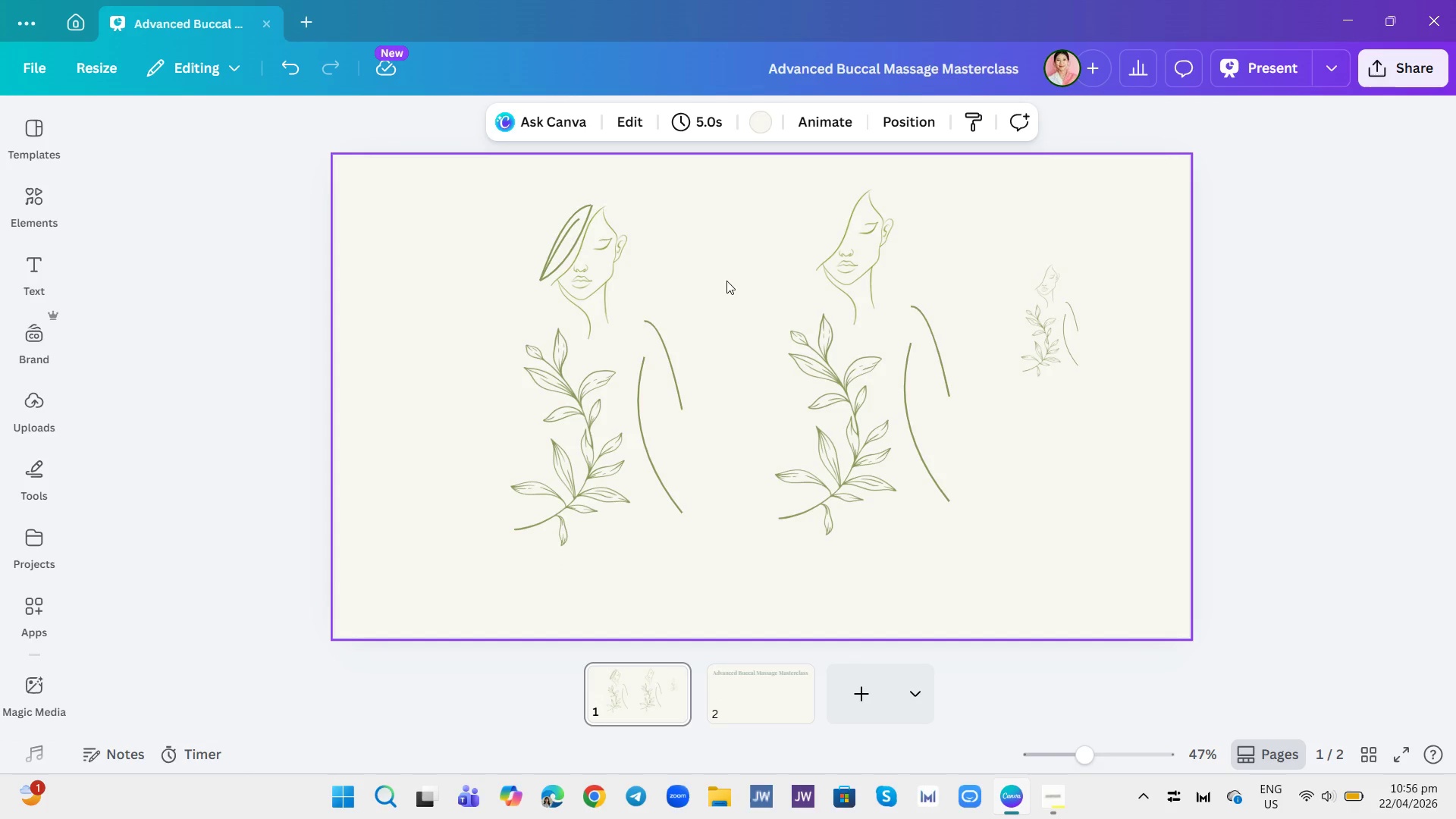 
wait(7.7)
 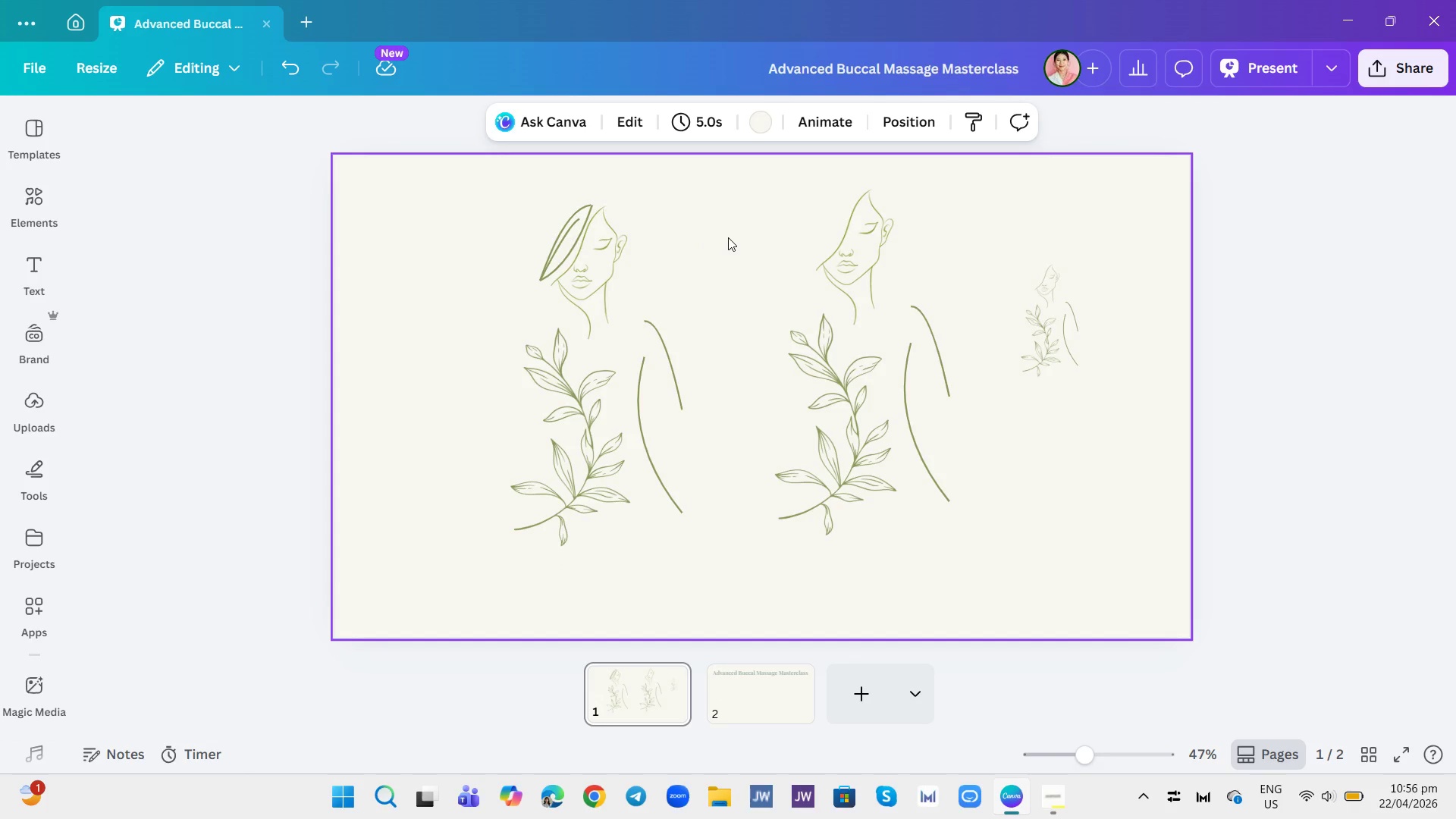 
left_click([745, 216])
 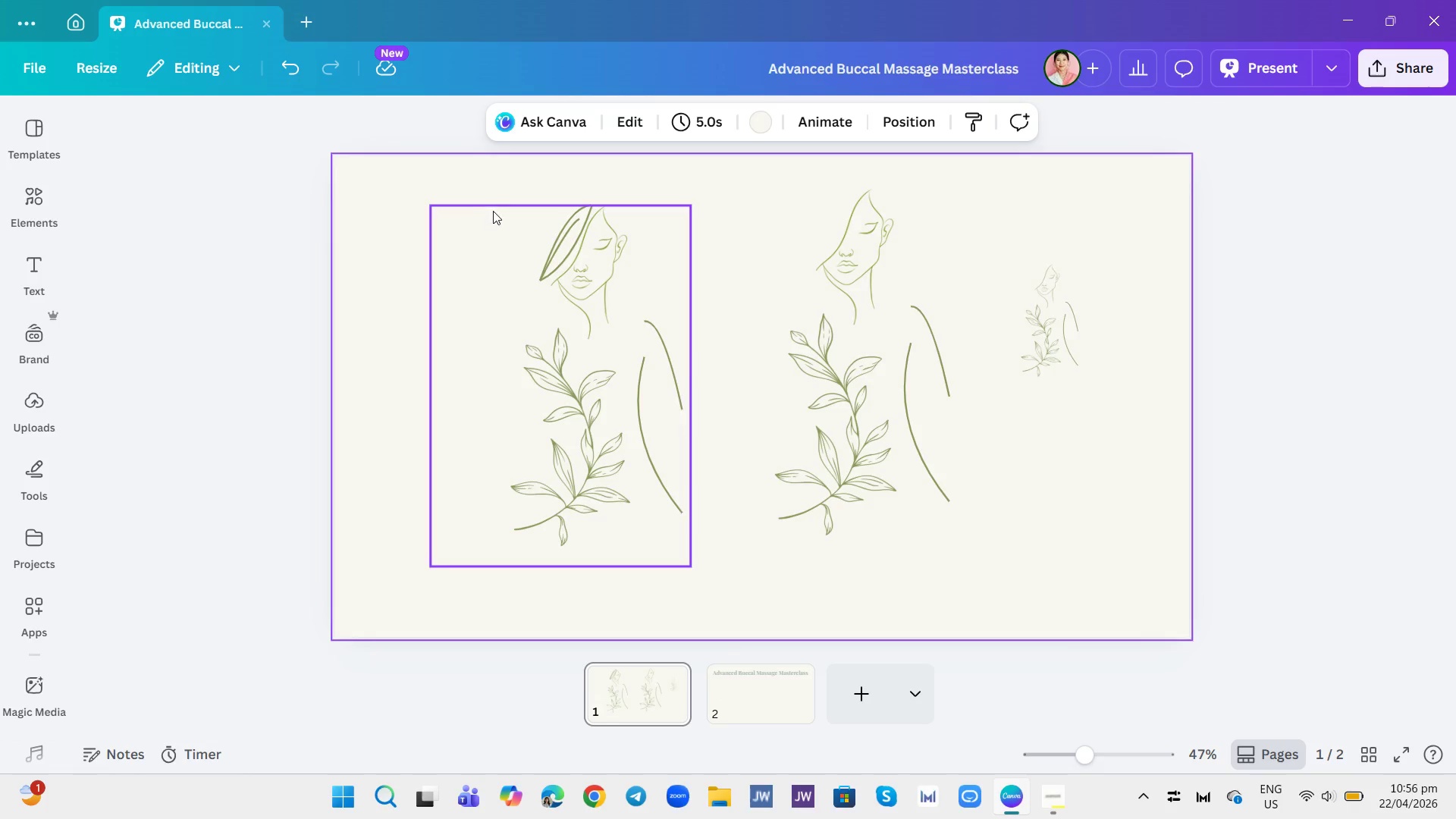 
left_click([502, 184])
 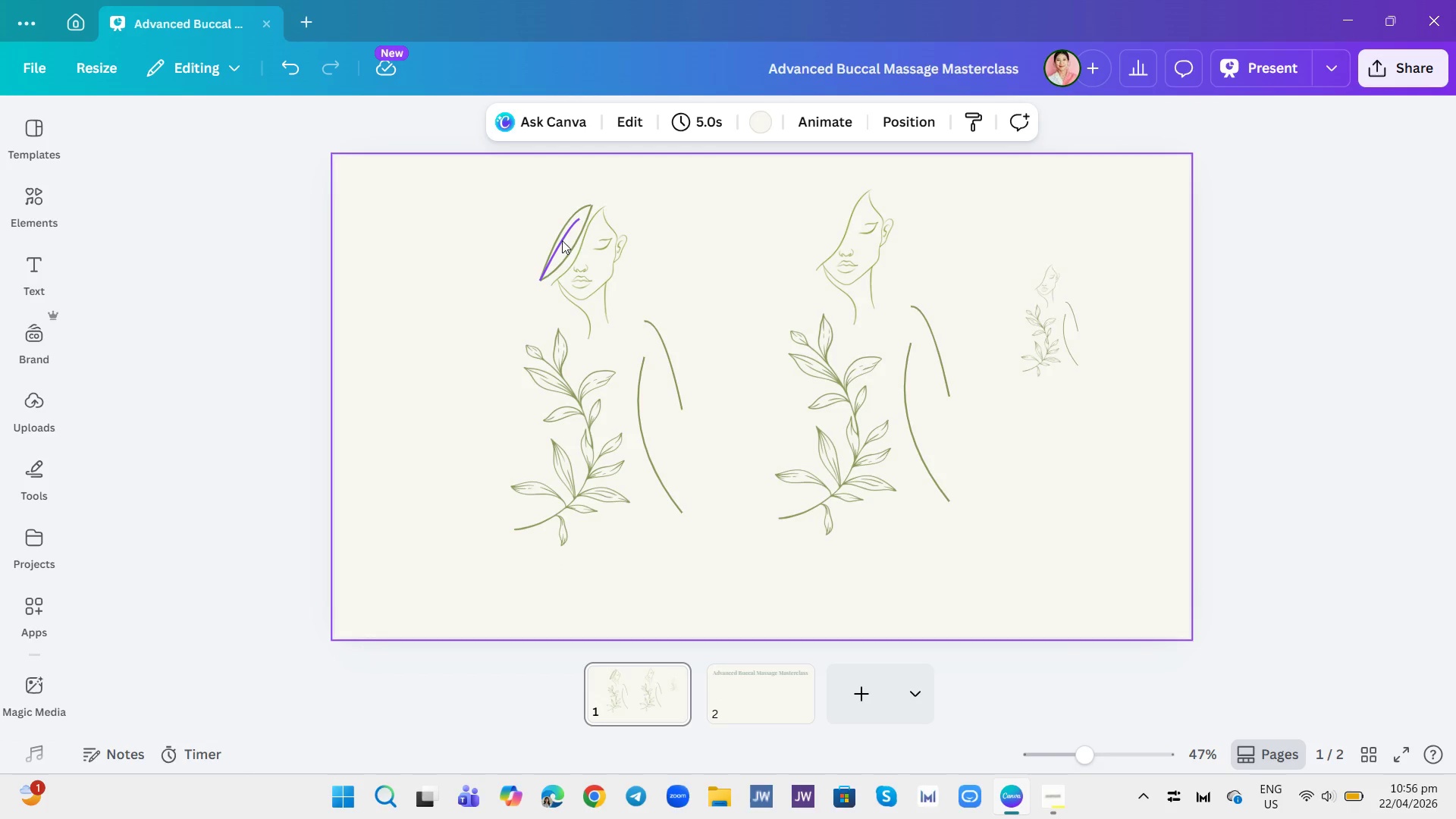 
wait(5.05)
 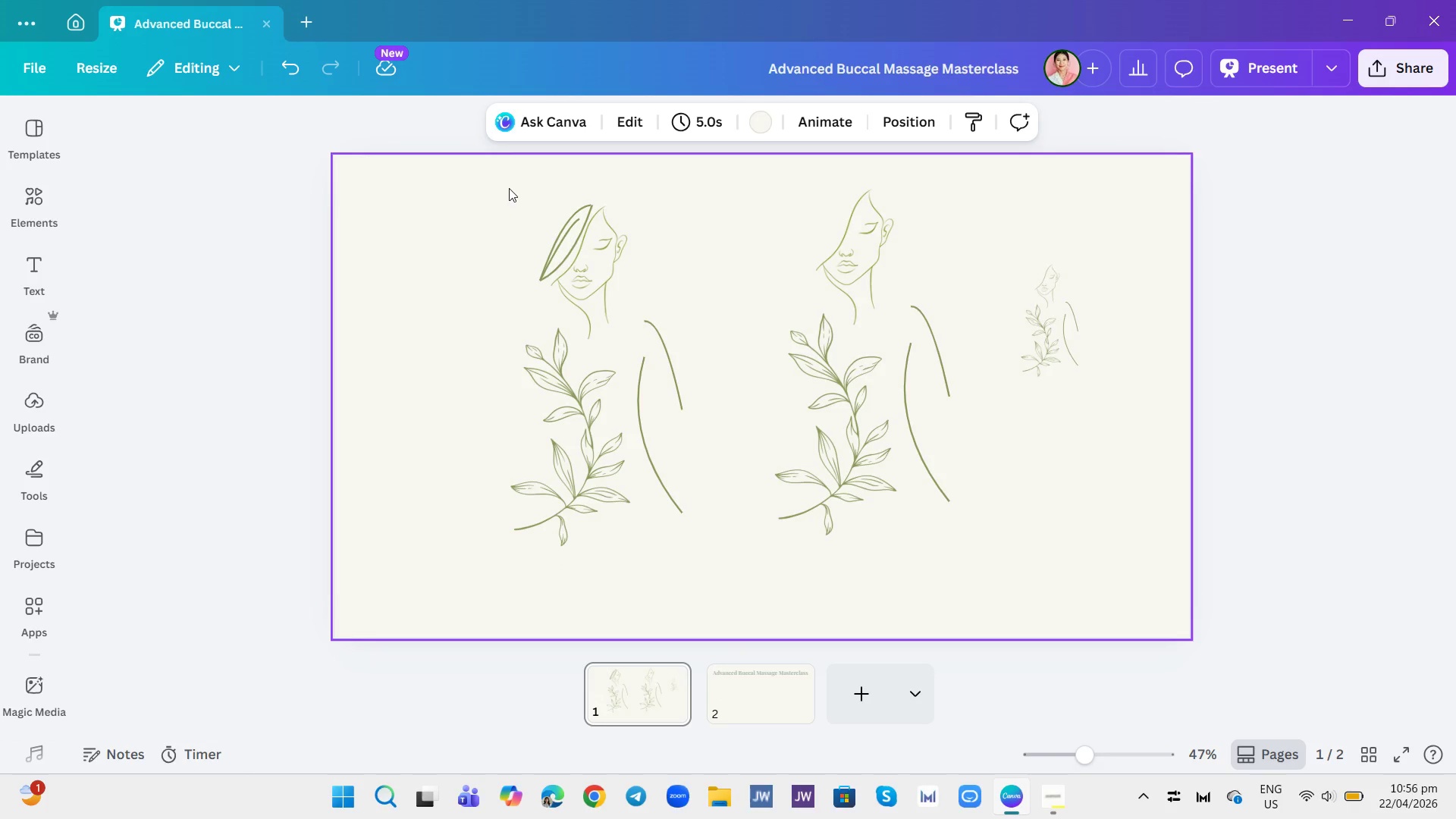 
left_click([566, 236])
 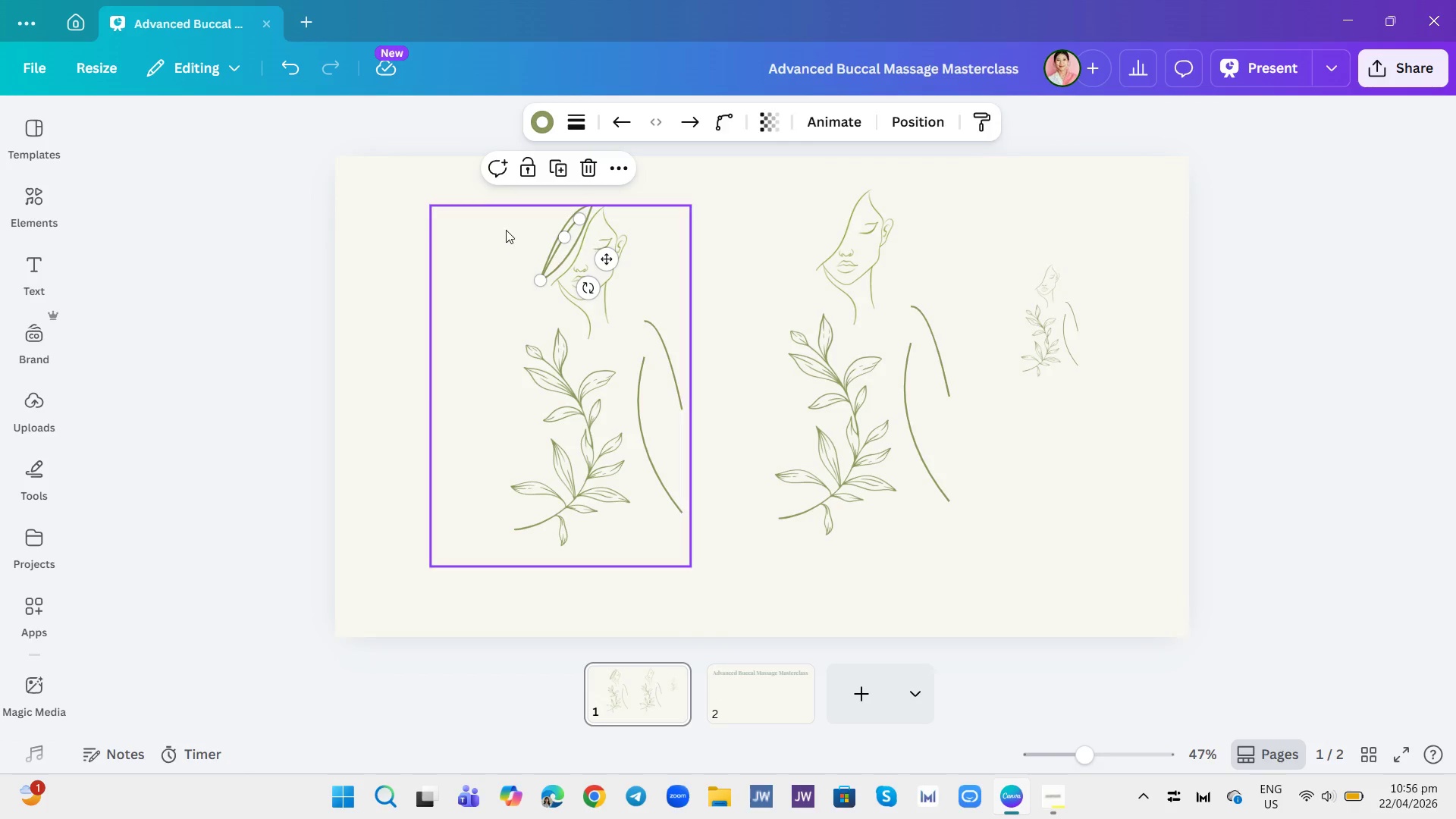 
left_click([681, 189])
 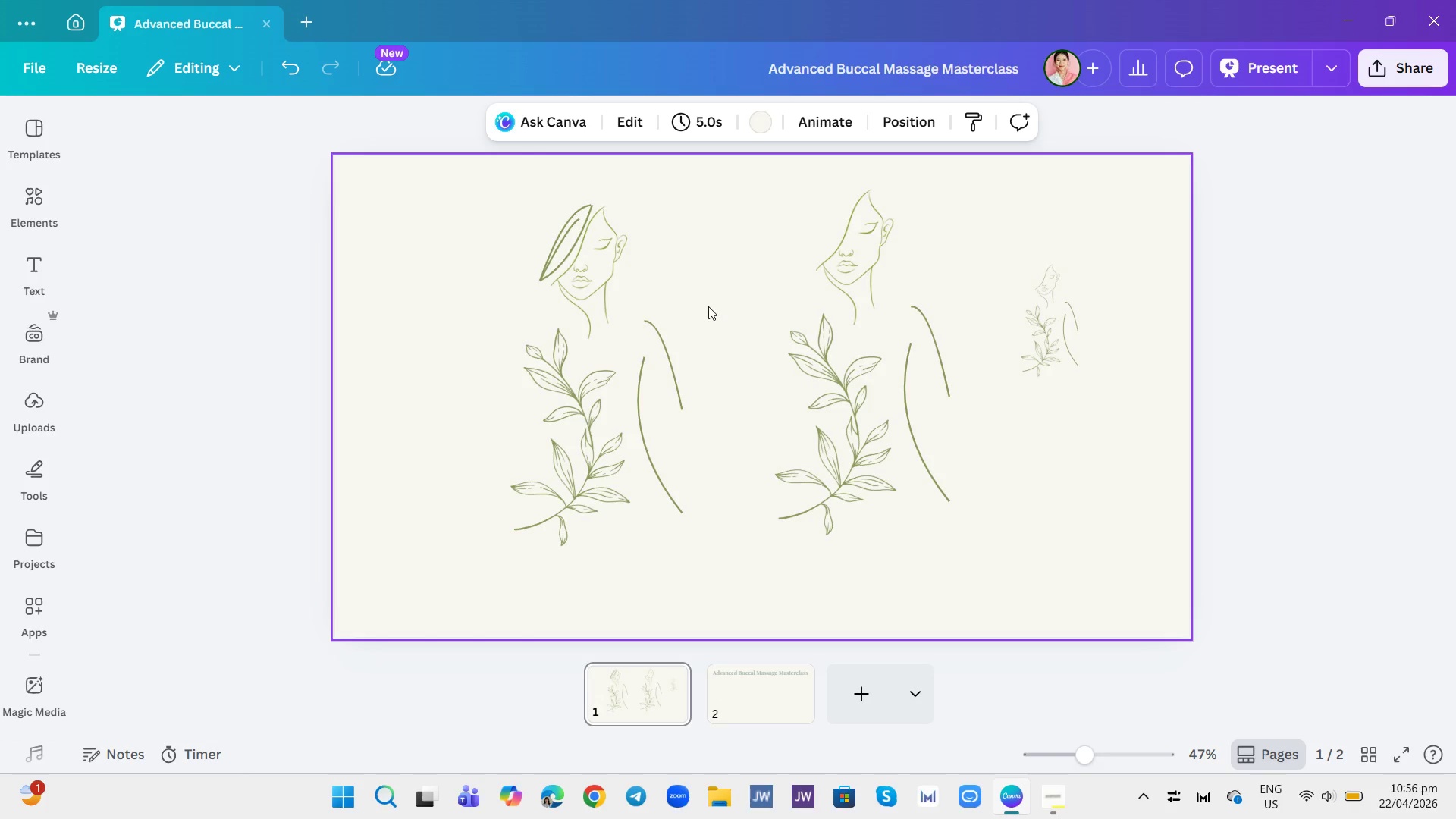 
wait(5.16)
 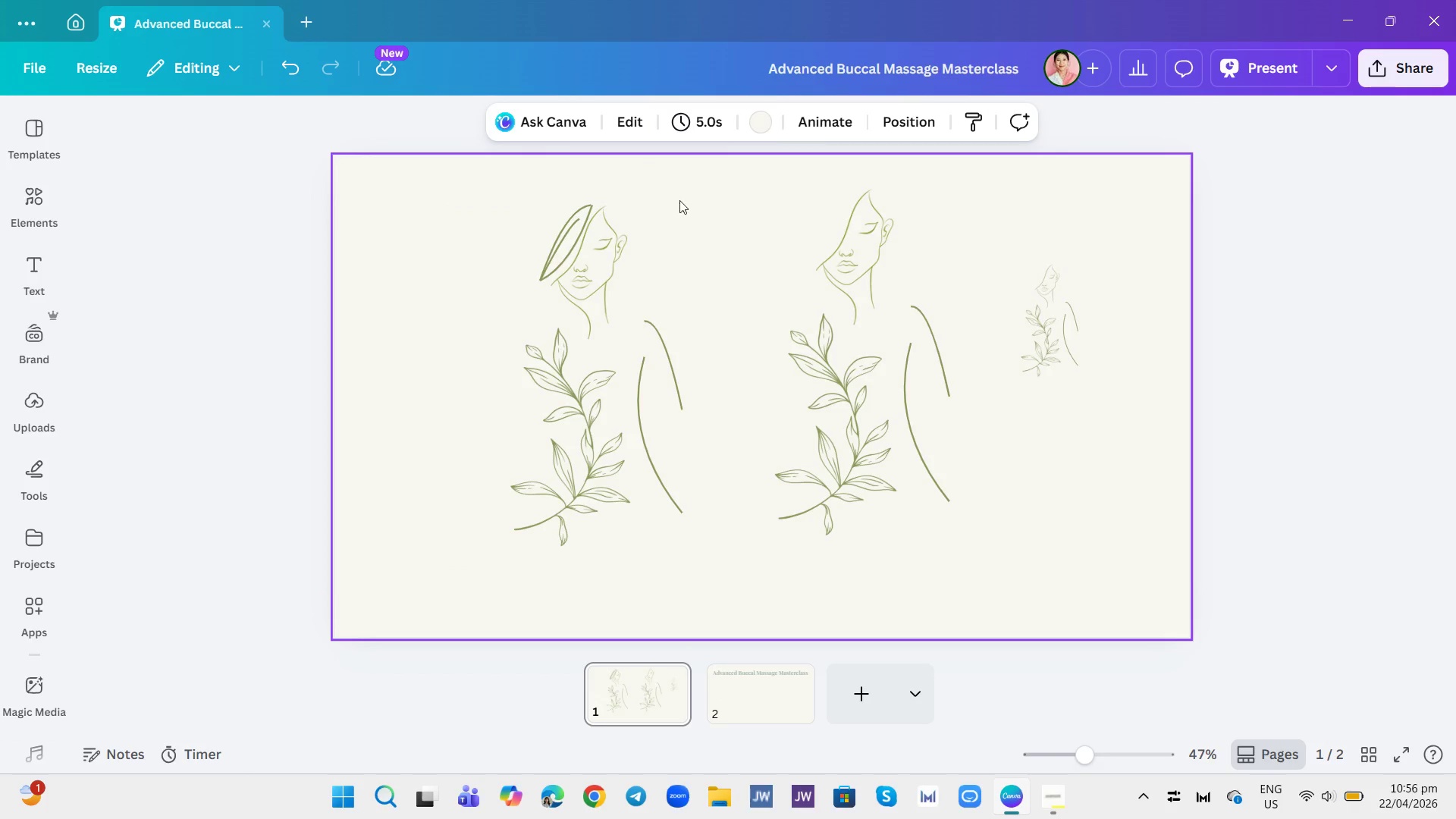 
left_click([573, 221])
 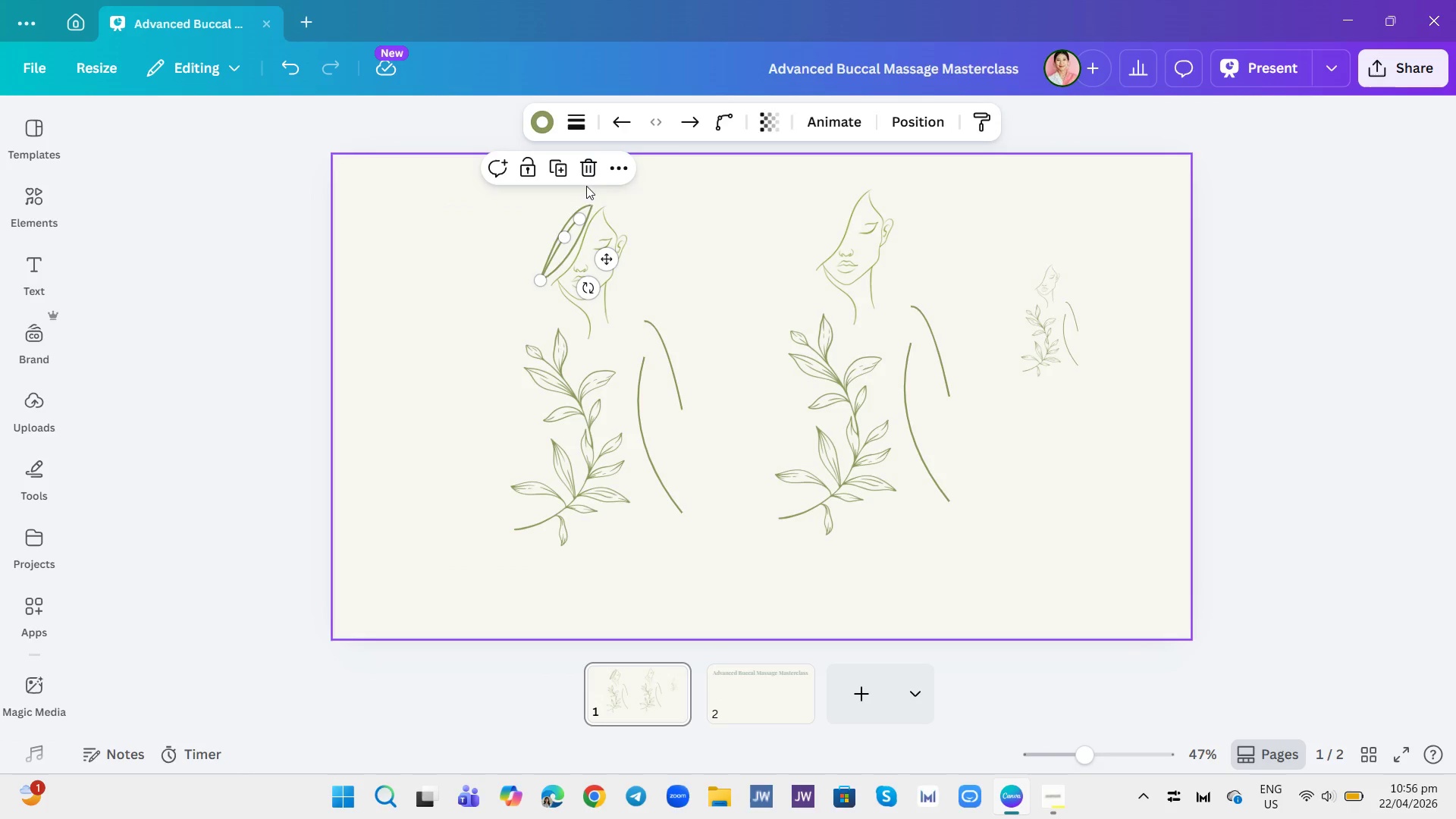 
left_click([592, 168])
 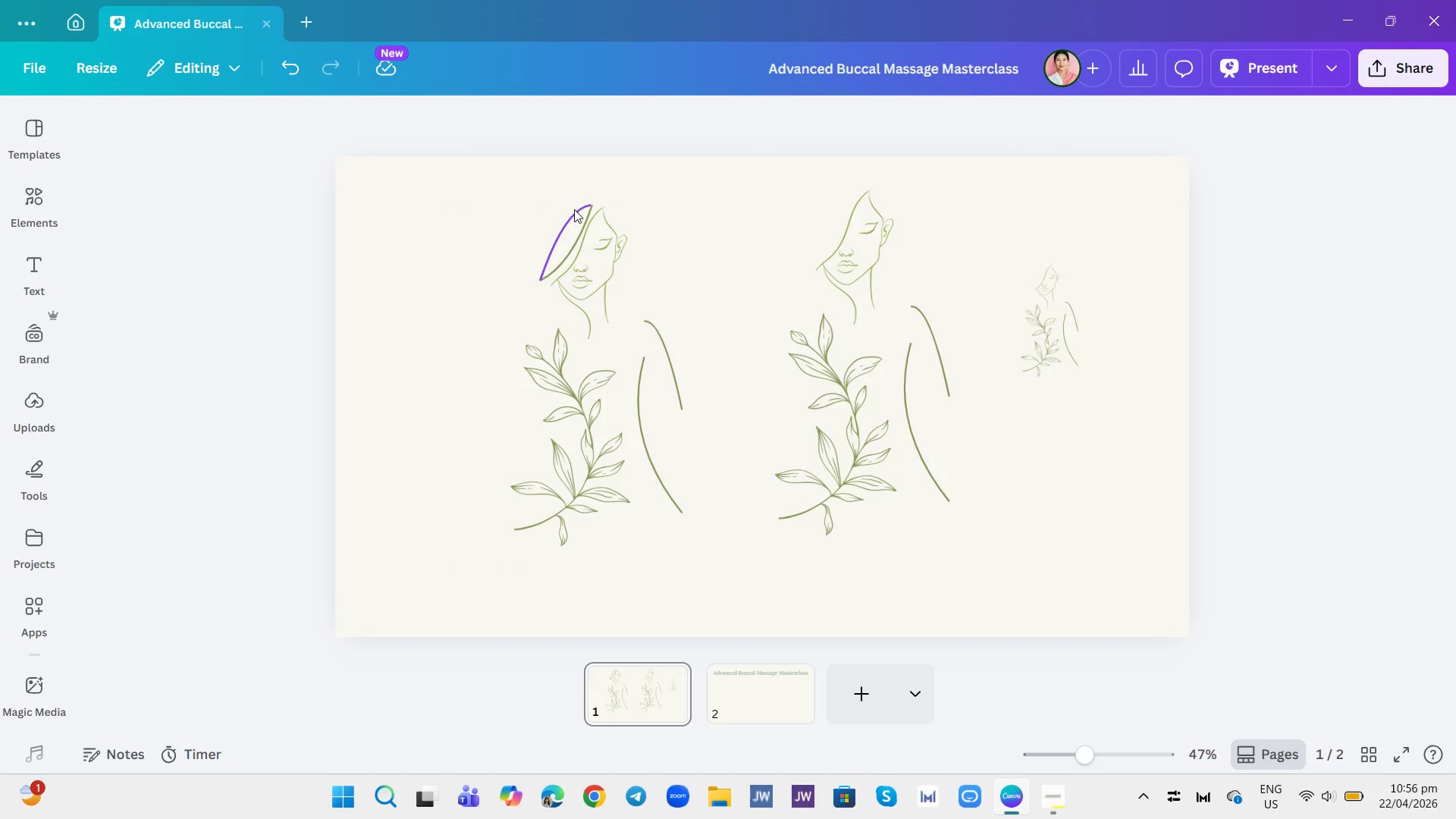 
left_click([574, 209])
 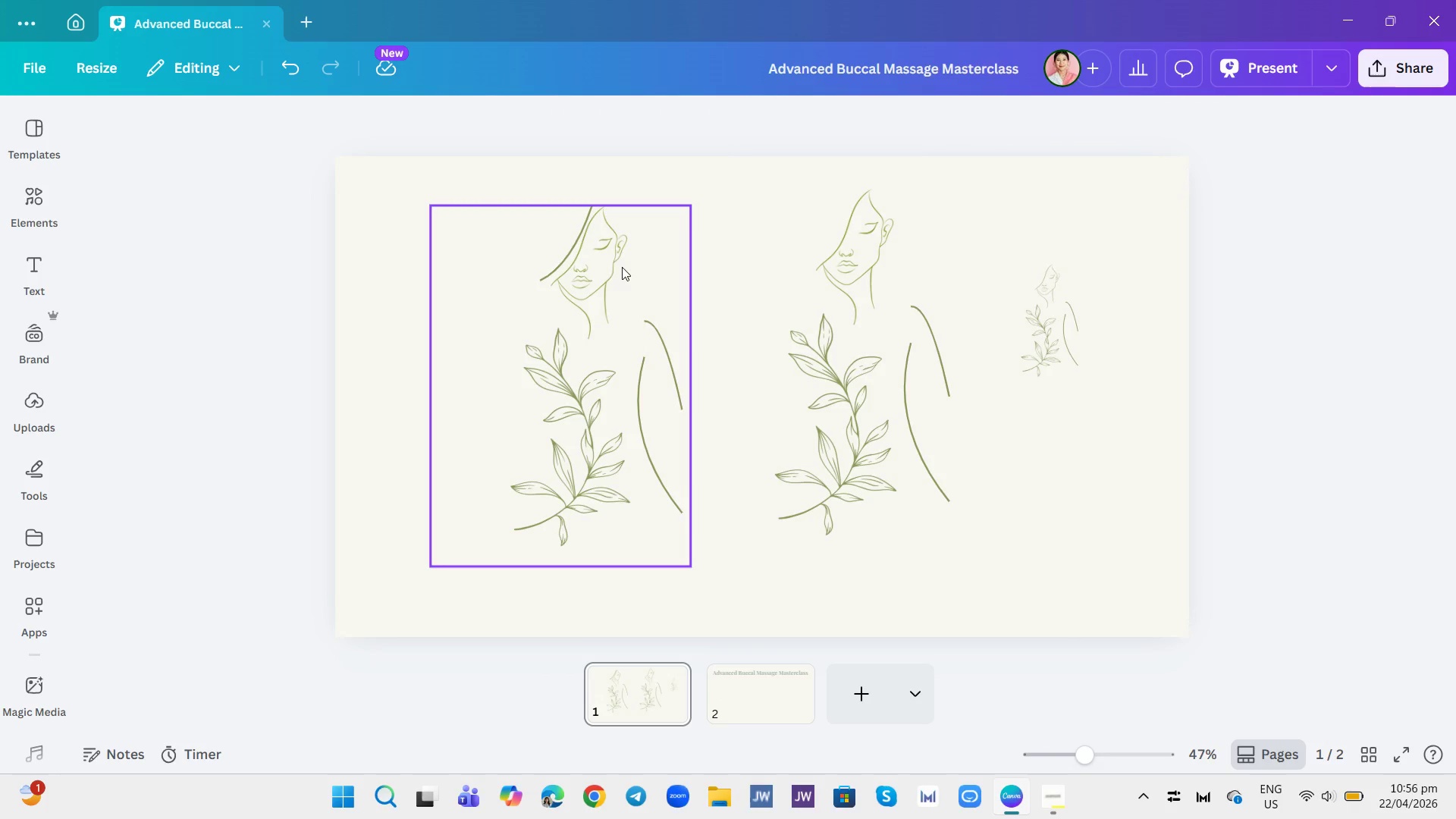 
left_click([575, 243])
 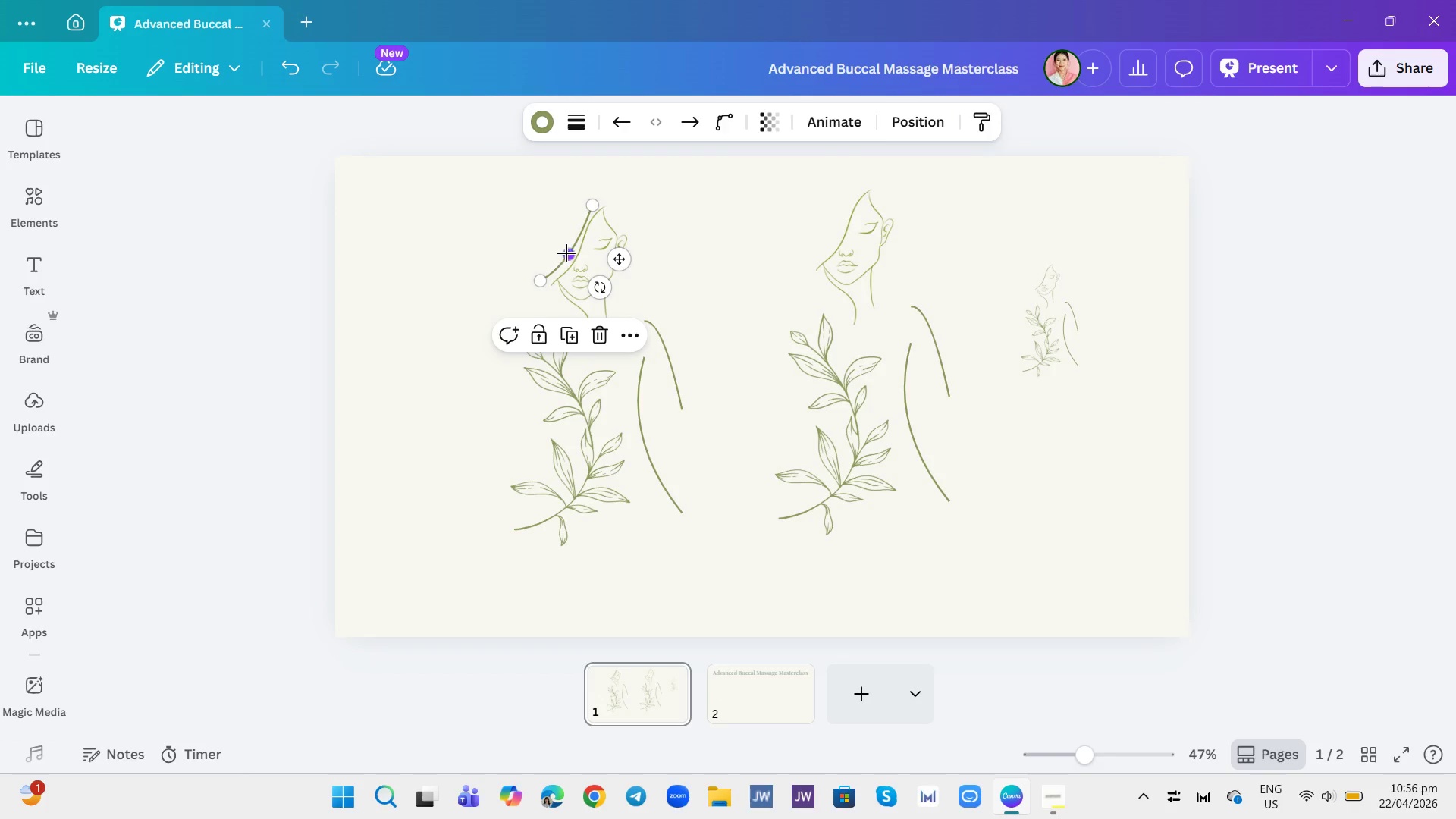 
left_click_drag(start_coordinate=[570, 253], to_coordinate=[568, 246])
 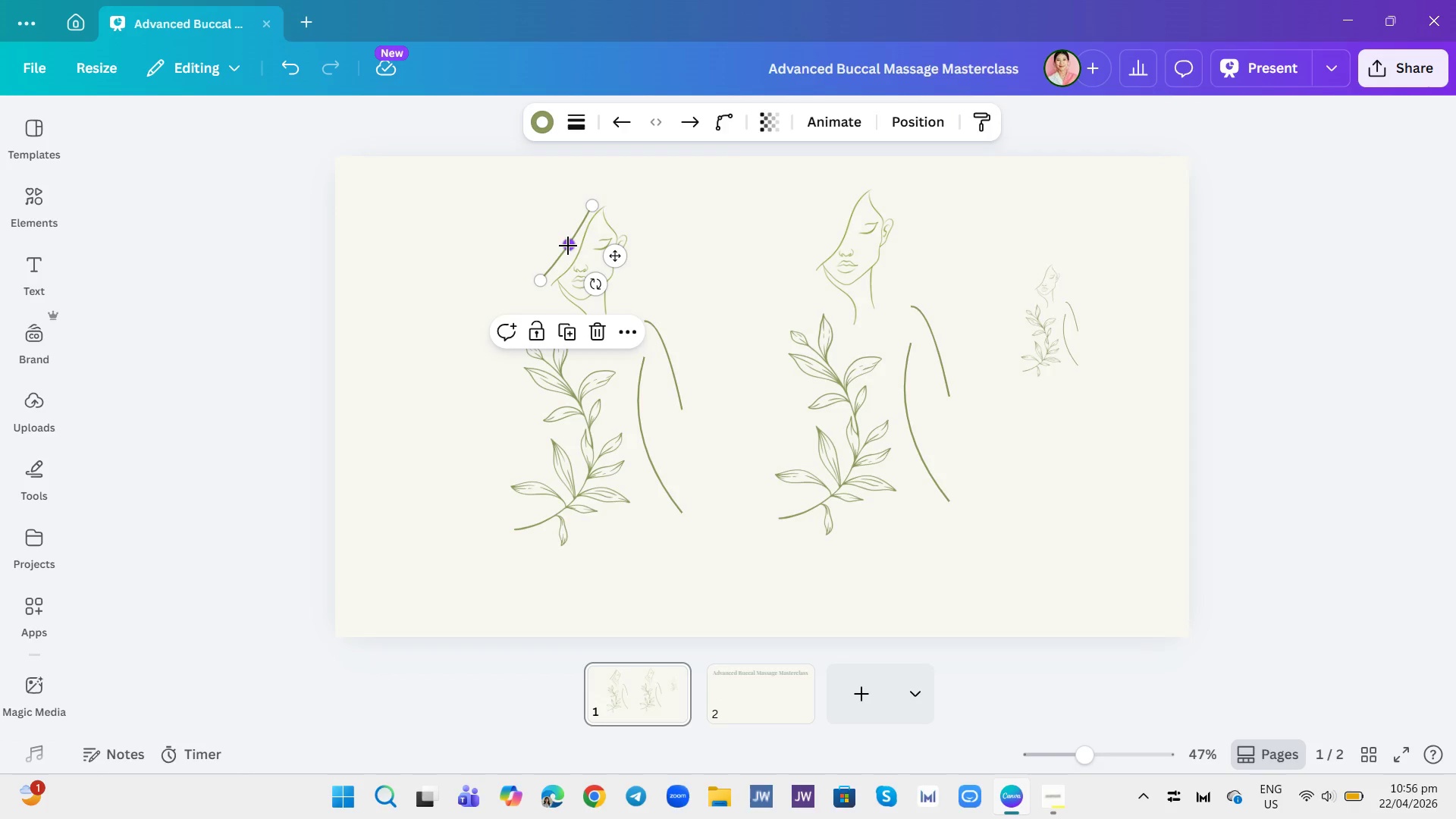 
left_click_drag(start_coordinate=[568, 246], to_coordinate=[564, 243])
 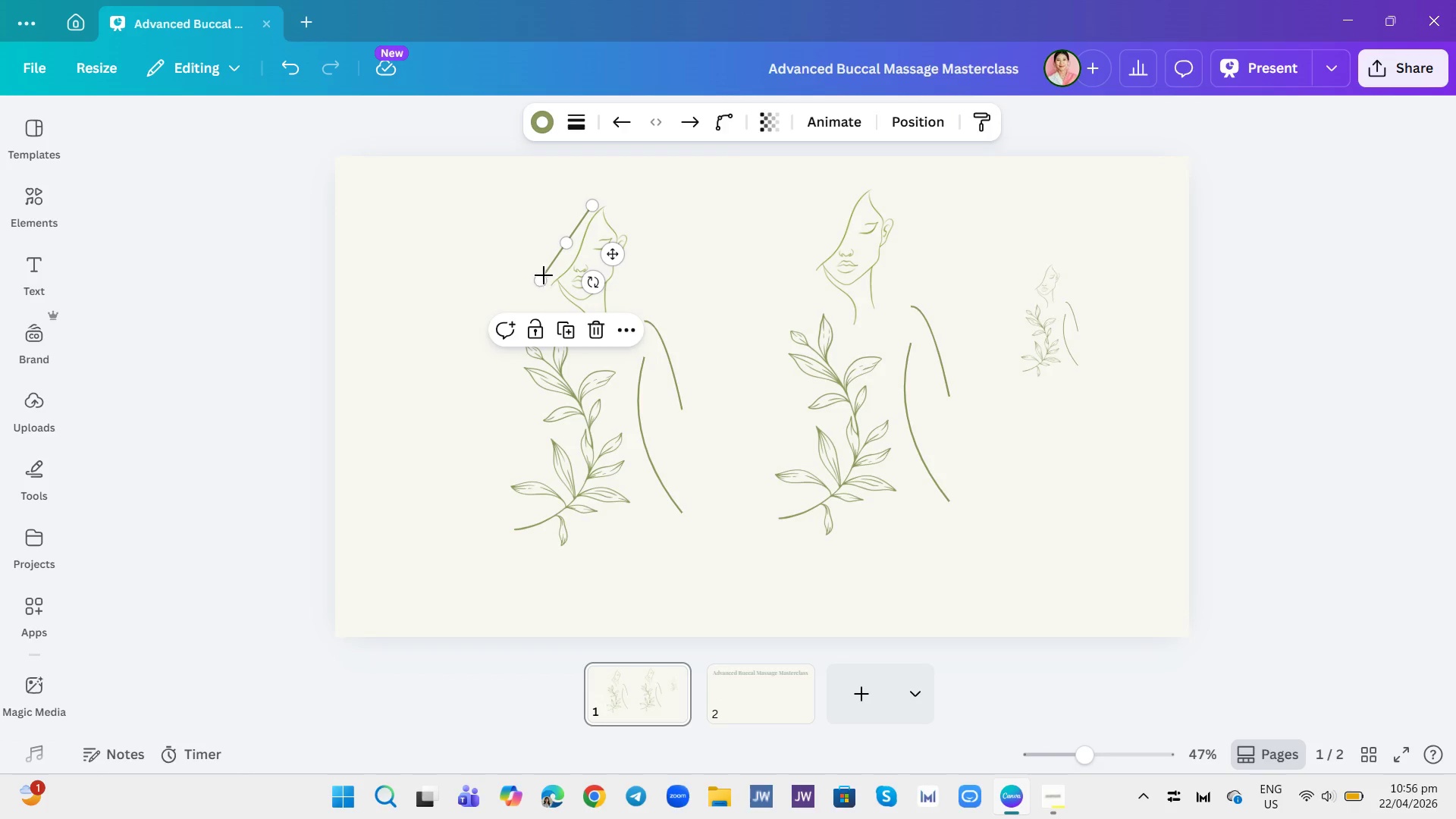 
left_click_drag(start_coordinate=[535, 282], to_coordinate=[518, 279])
 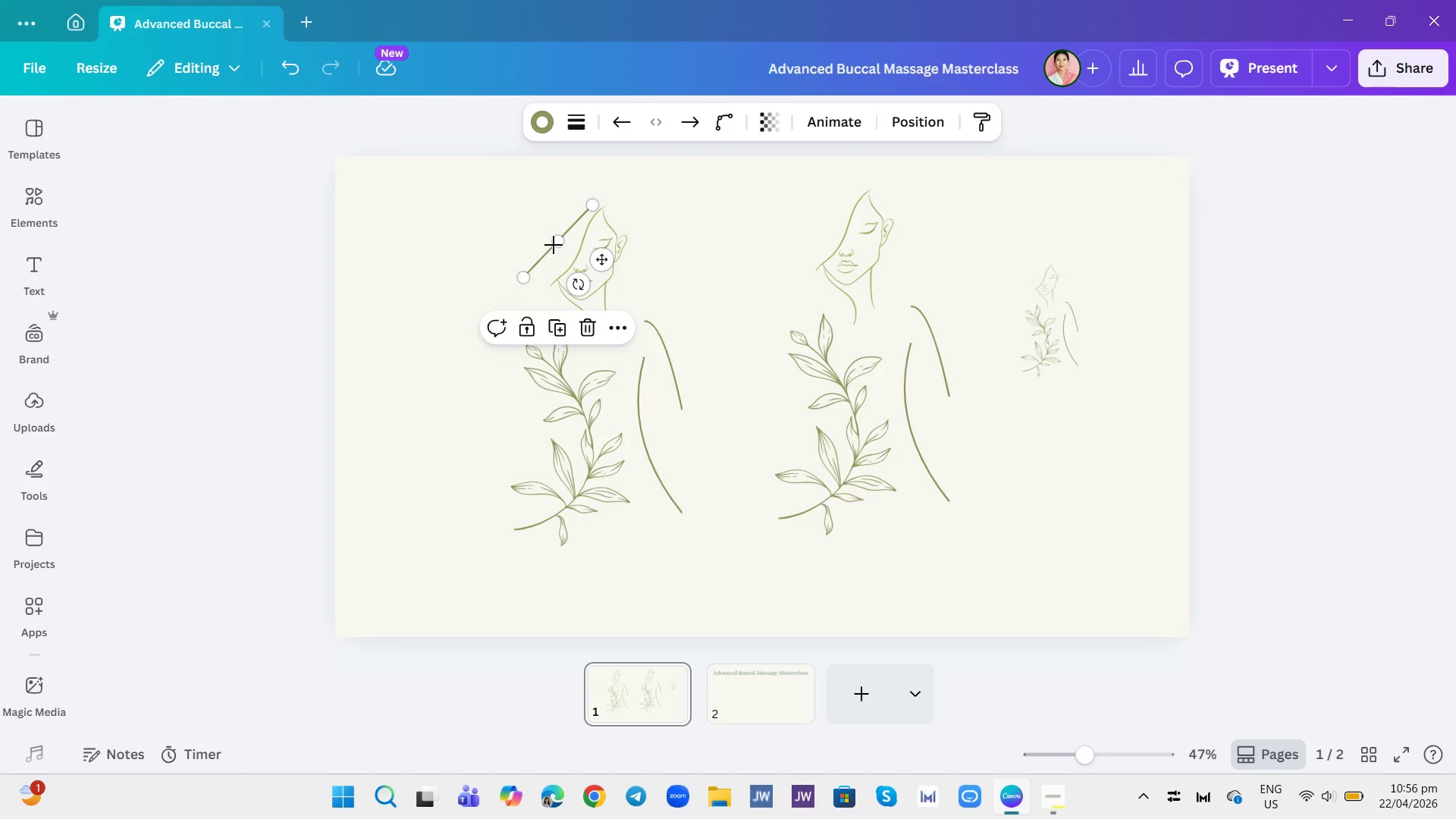 
left_click_drag(start_coordinate=[561, 237], to_coordinate=[560, 258])
 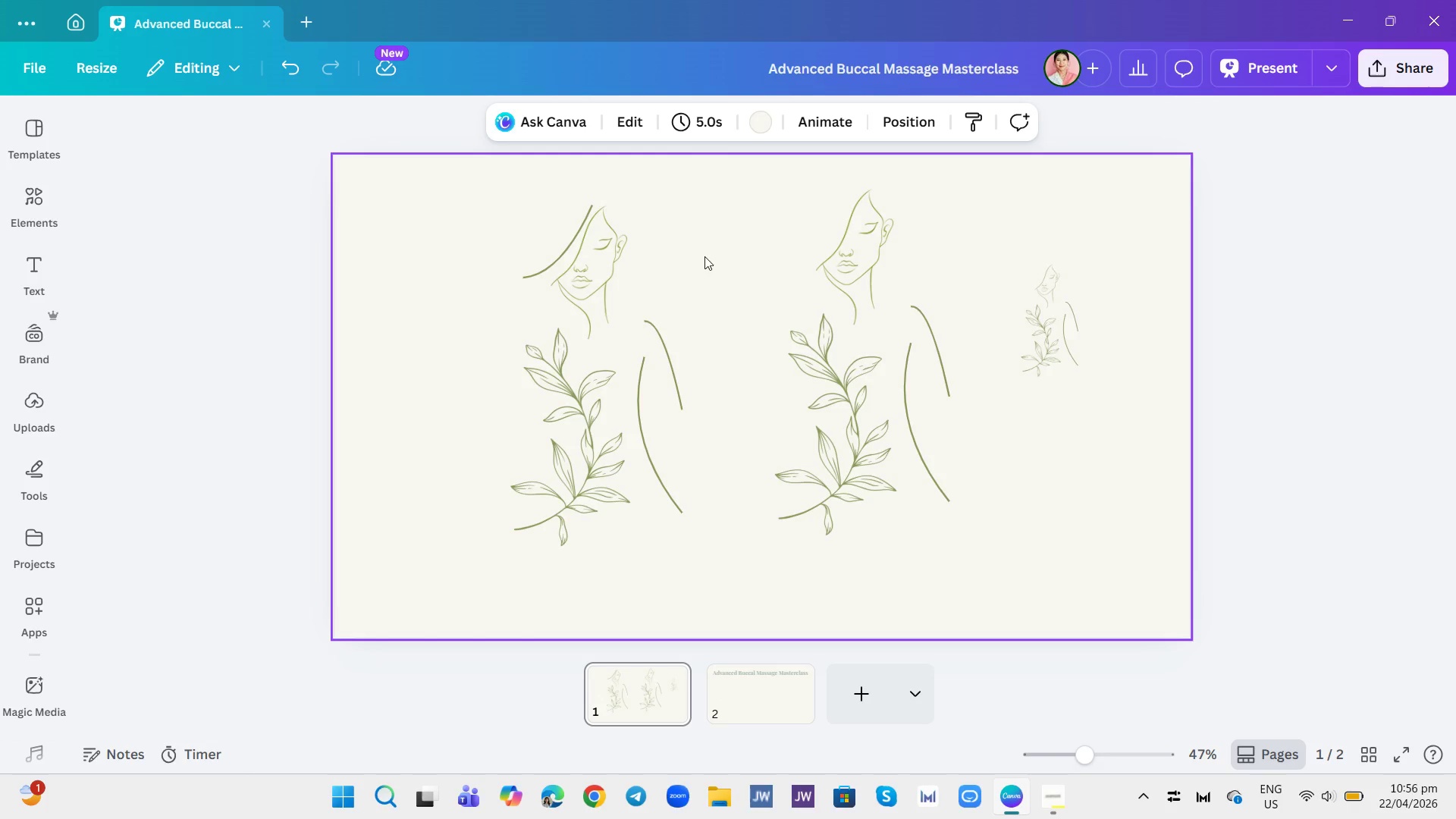 
wait(6.34)
 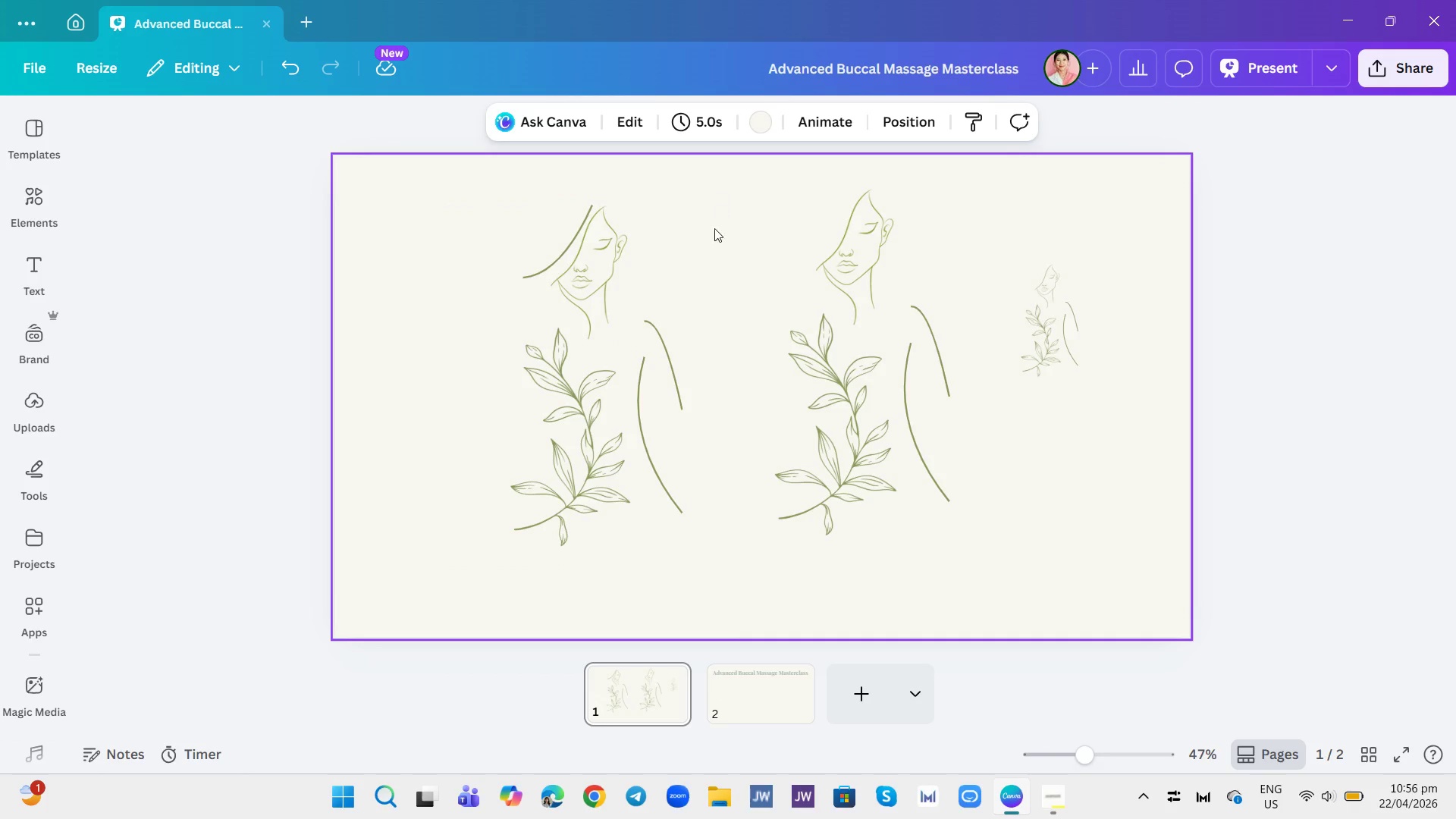 
left_click([551, 259])
 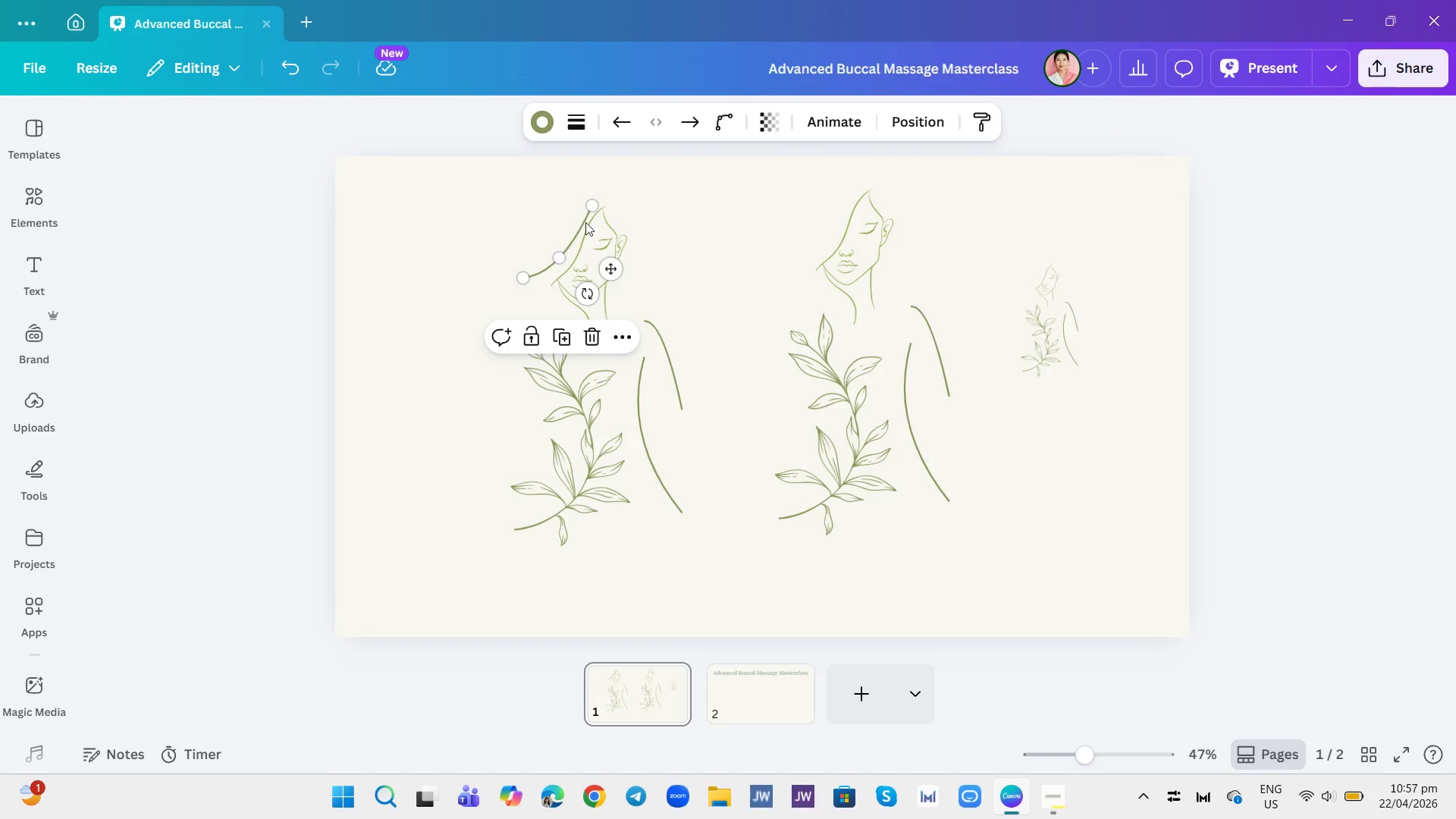 
left_click_drag(start_coordinate=[592, 207], to_coordinate=[598, 208])
 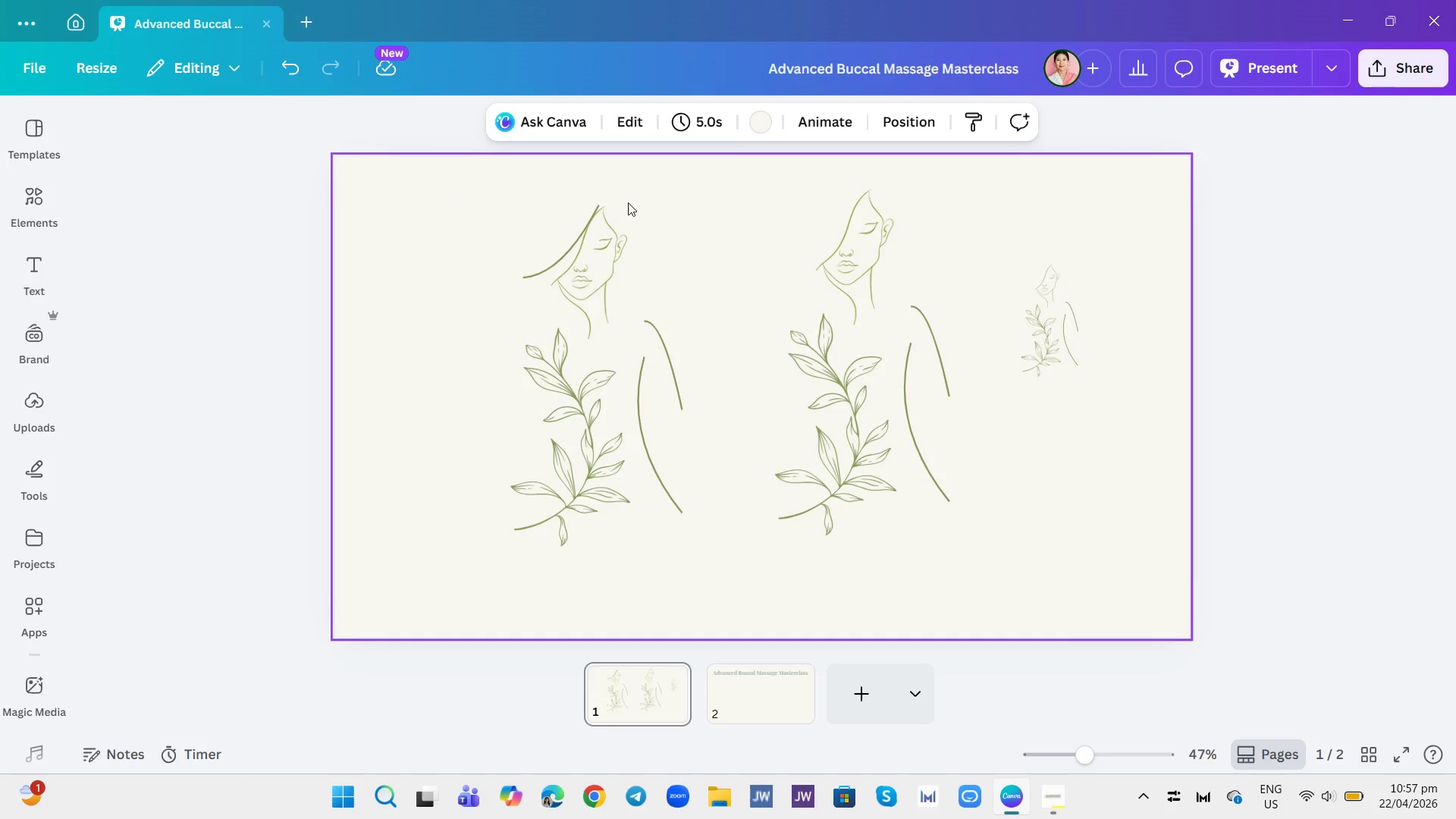 
left_click([592, 214])
 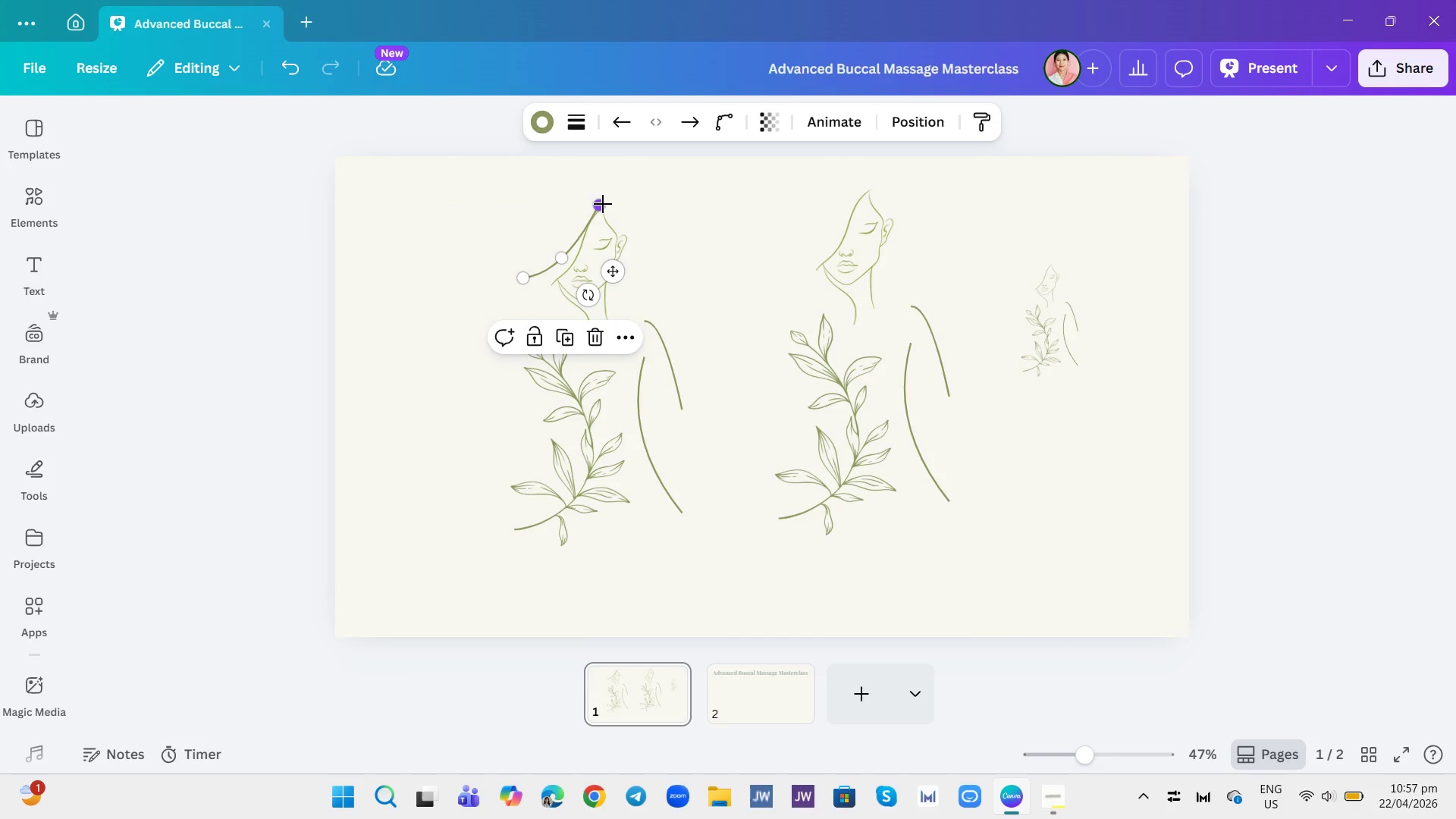 
left_click_drag(start_coordinate=[603, 204], to_coordinate=[608, 209])
 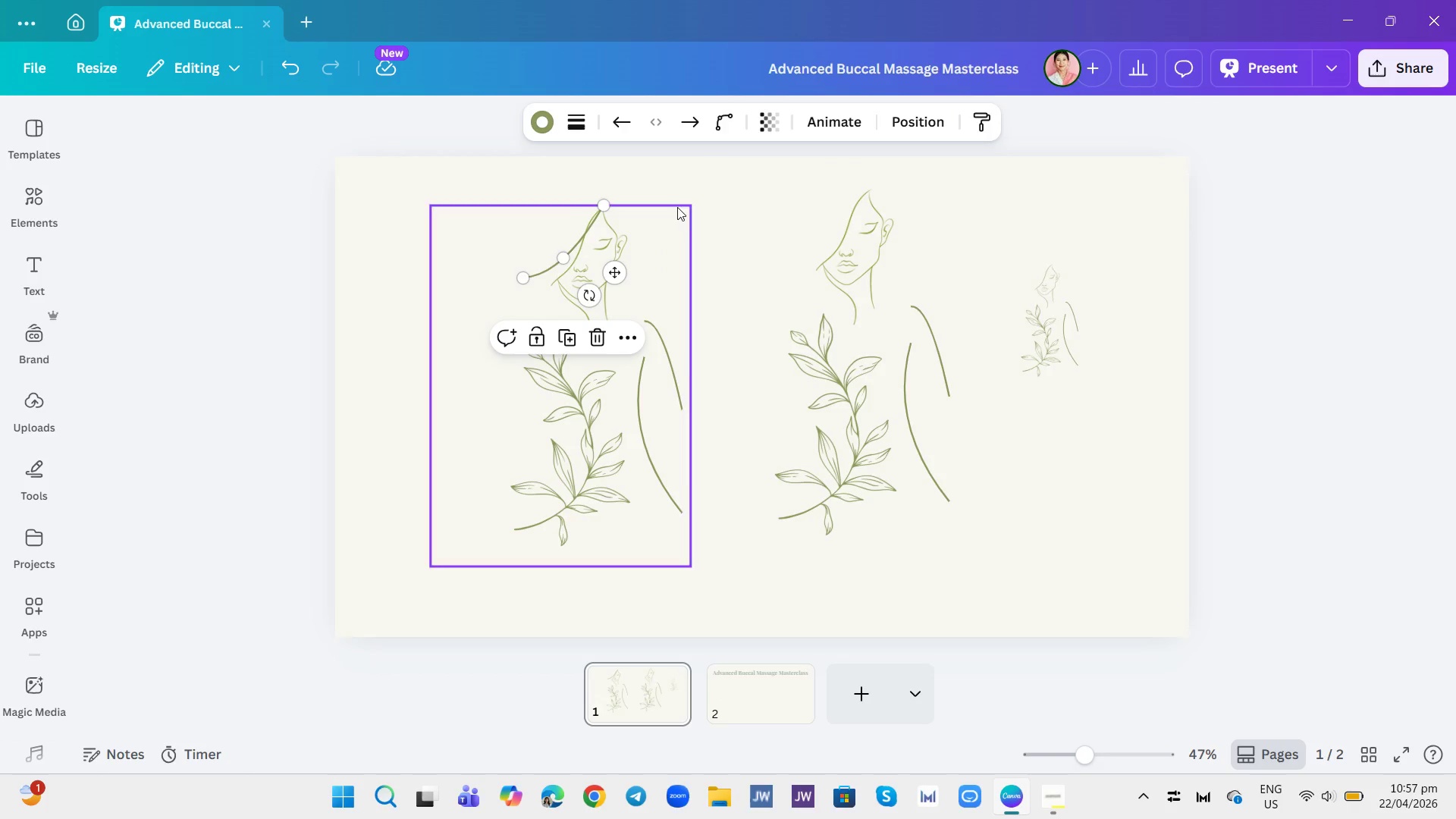 
left_click([689, 202])
 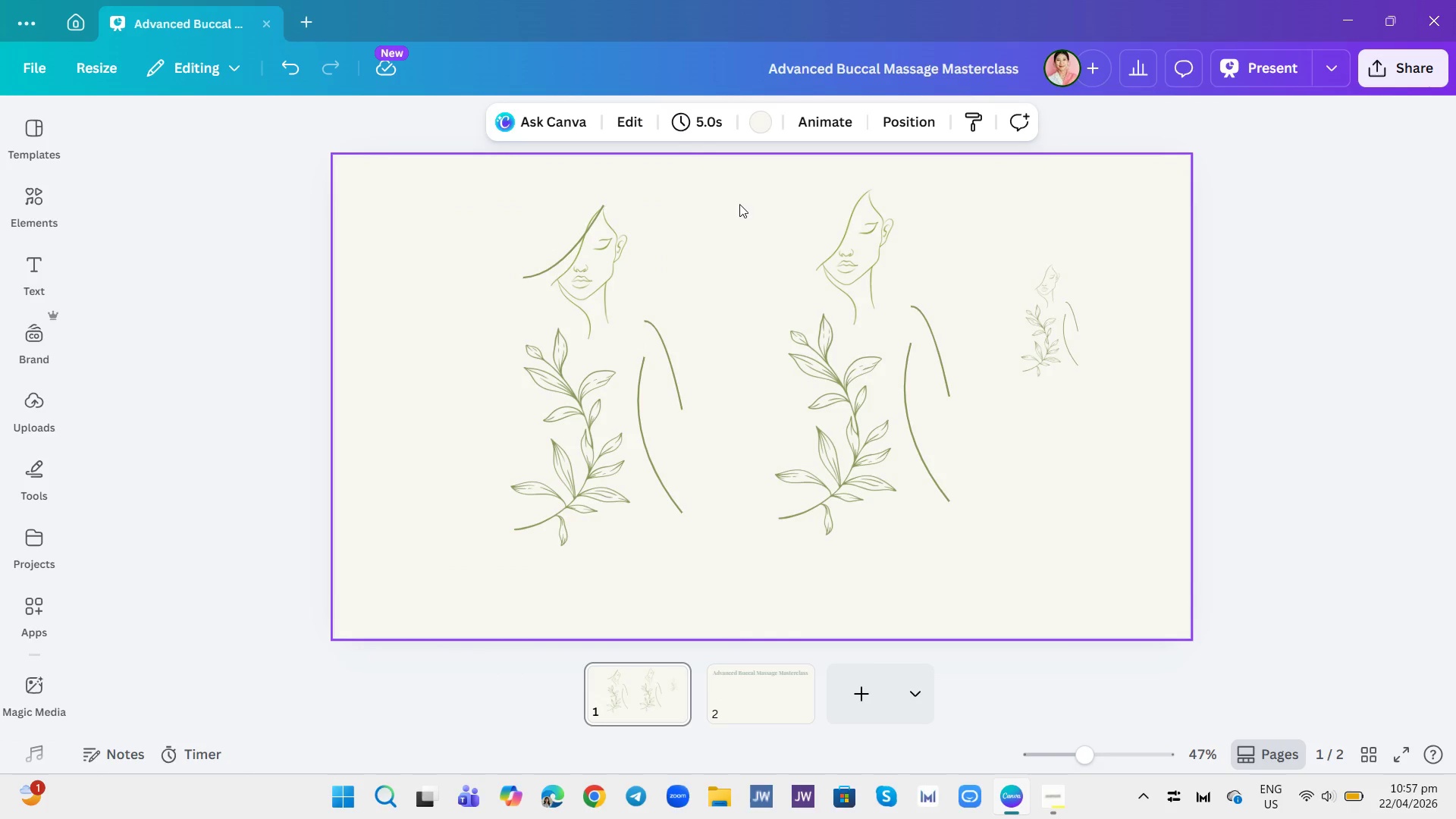 
wait(6.22)
 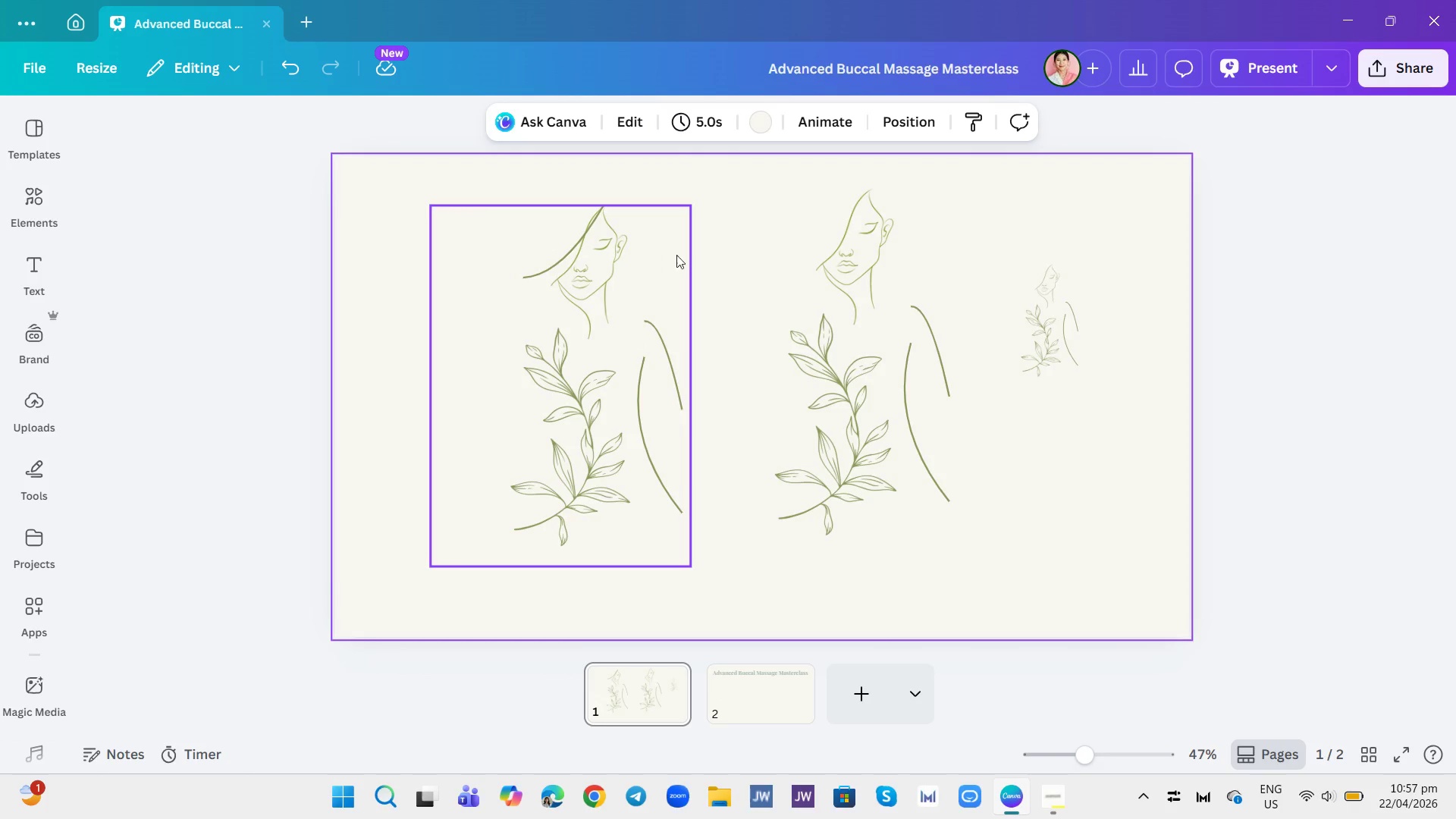 
left_click([749, 221])
 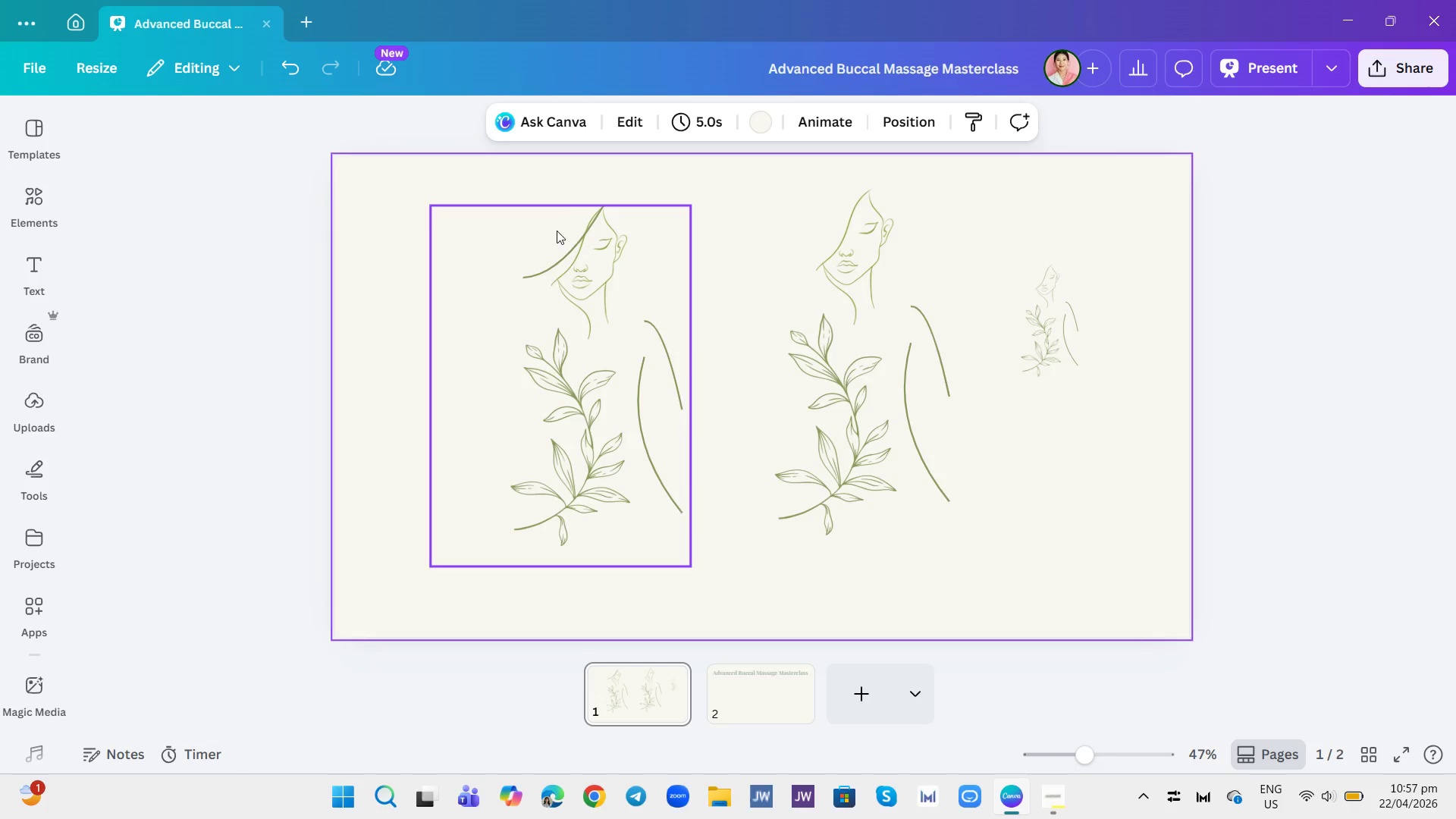 
left_click_drag(start_coordinate=[761, 221], to_coordinate=[757, 223])
 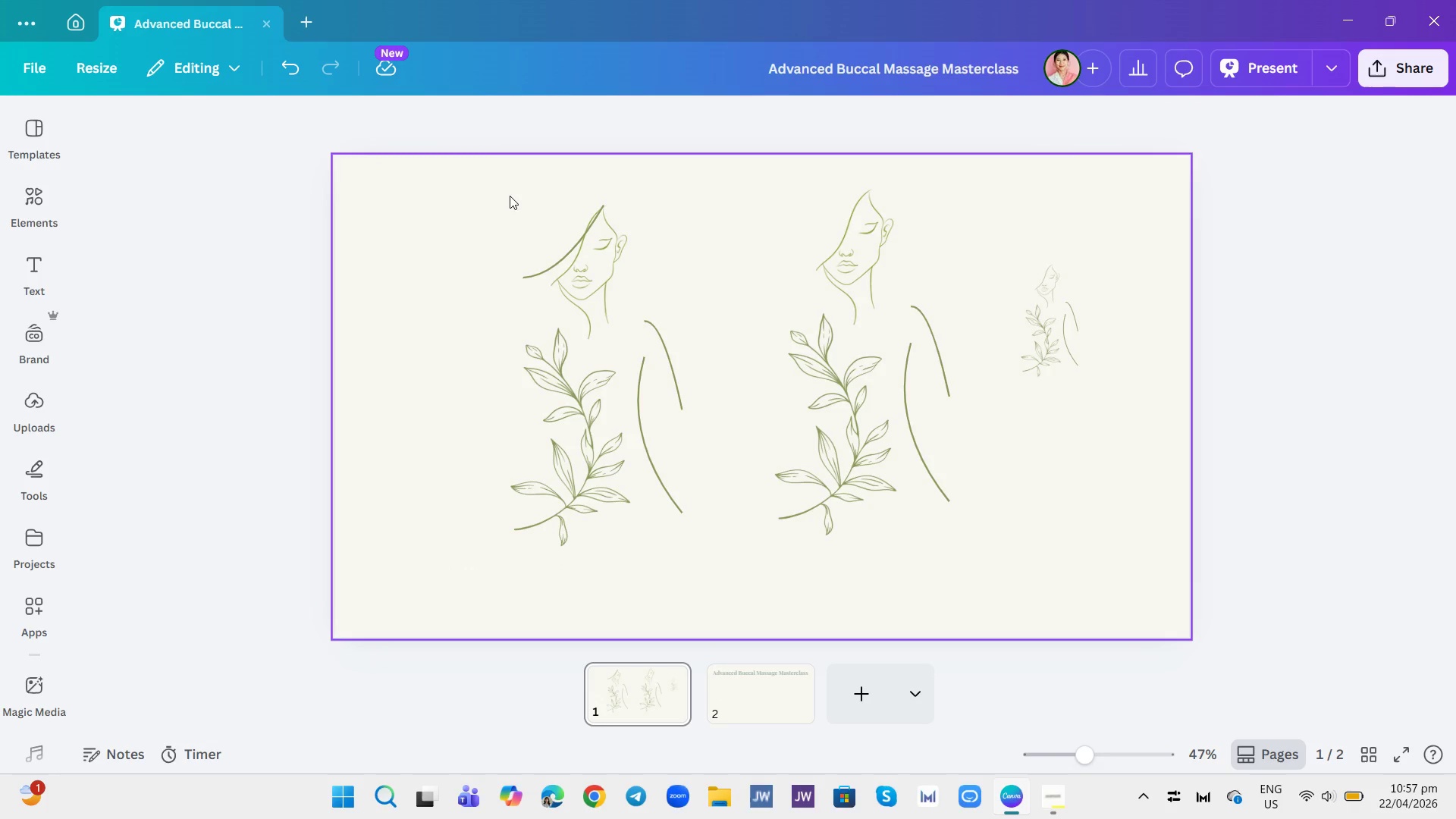 
left_click_drag(start_coordinate=[508, 194], to_coordinate=[628, 394])
 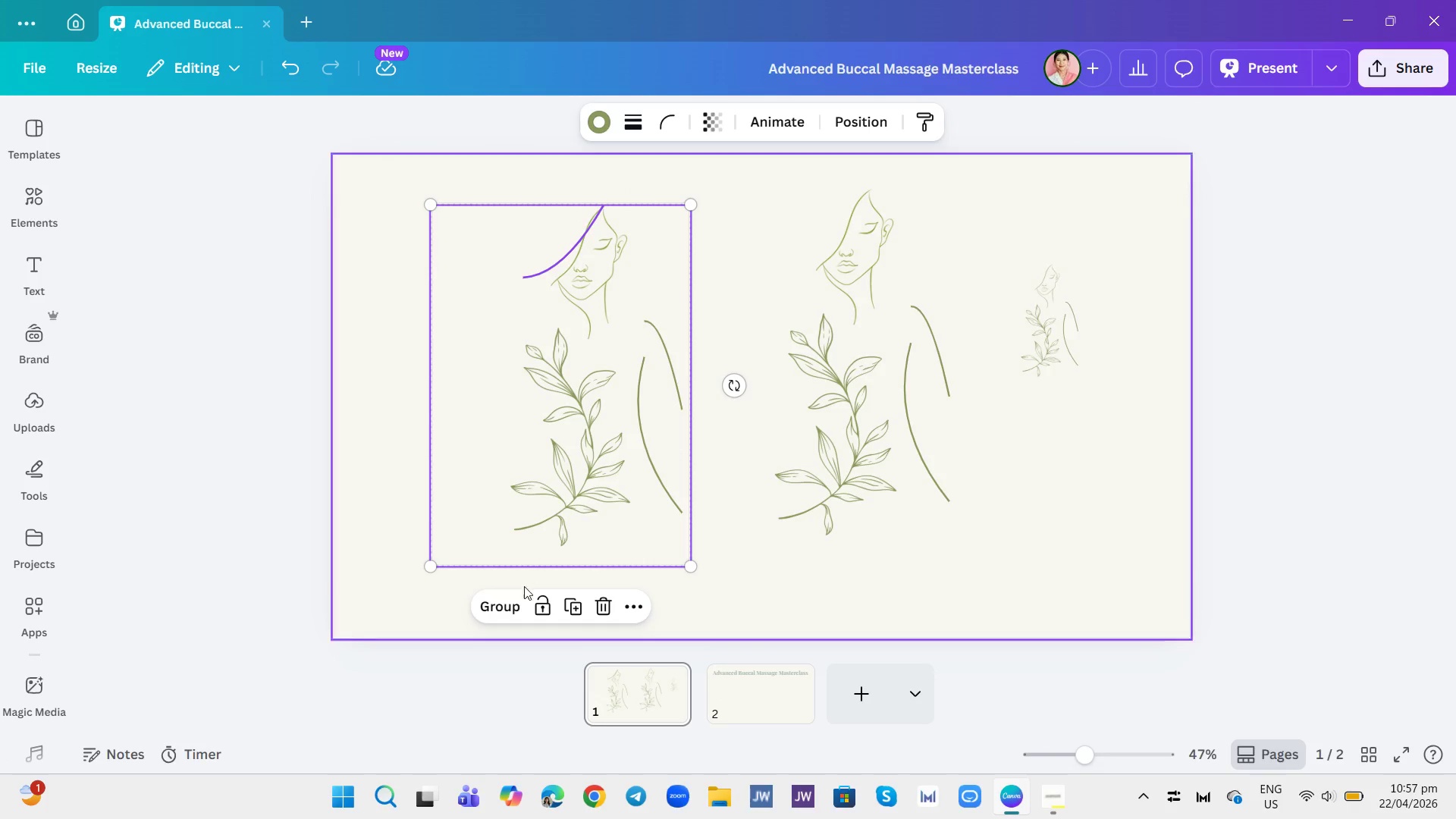 
left_click([499, 619])
 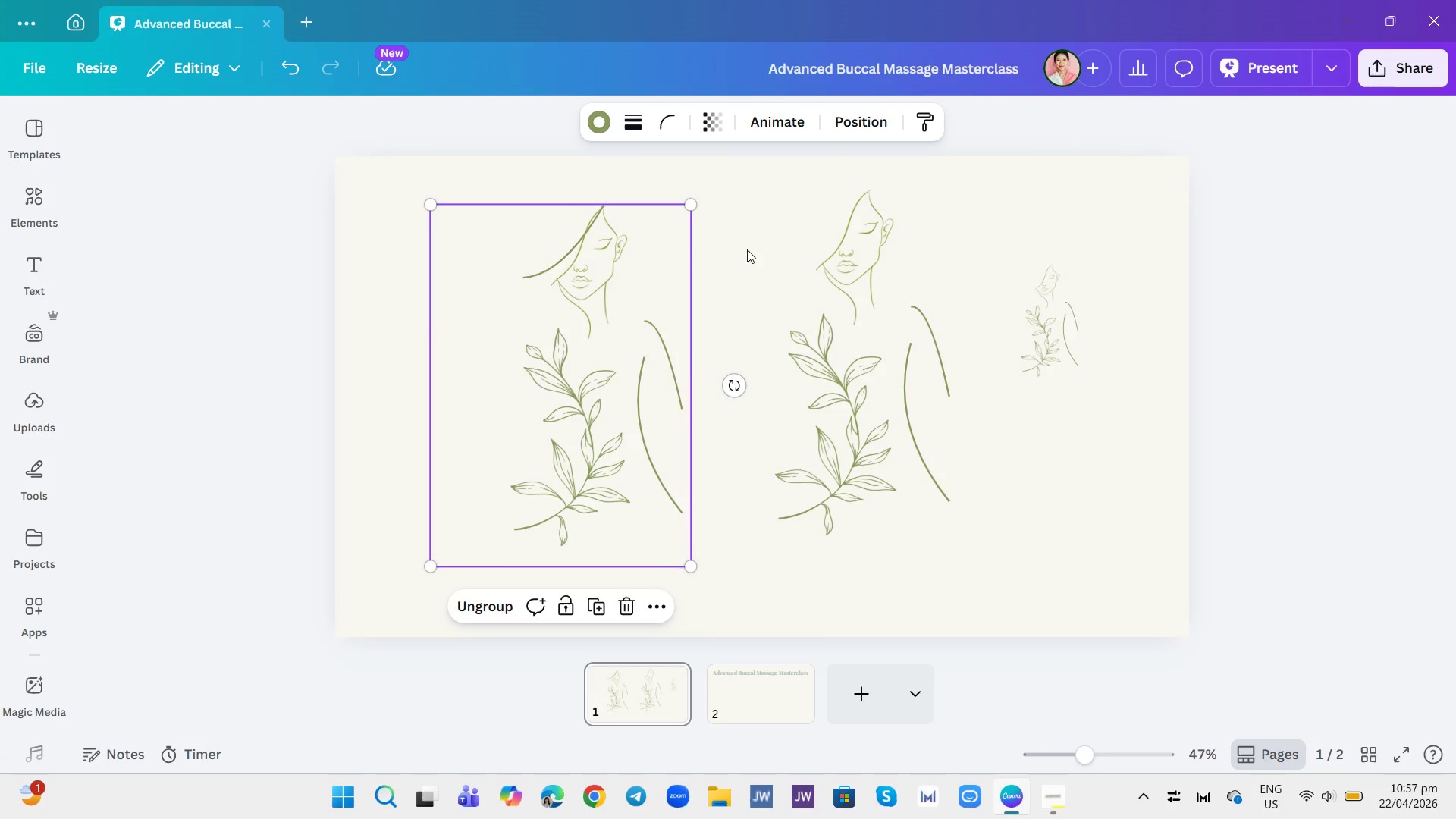 
left_click([765, 242])
 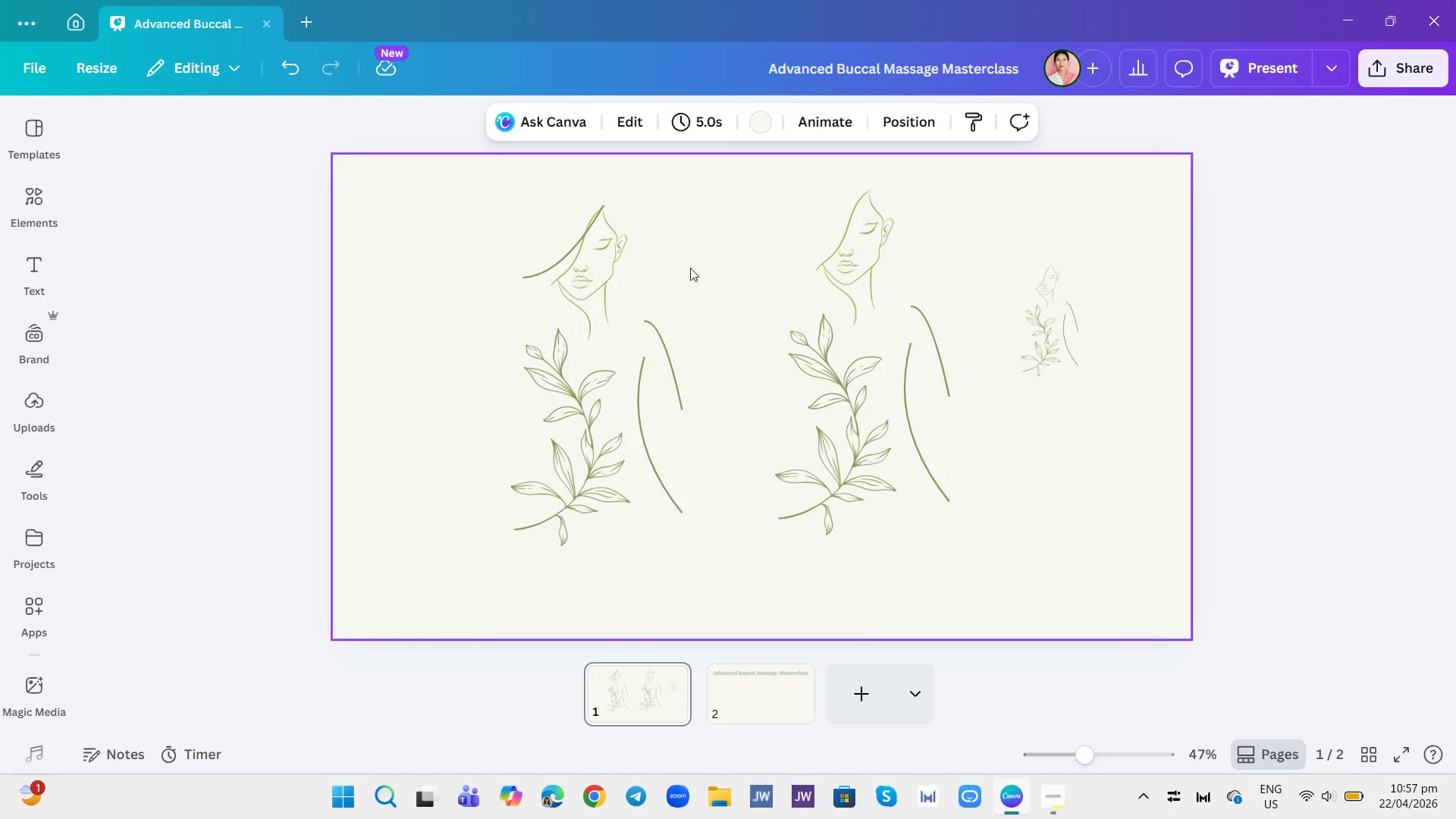 
left_click([647, 311])
 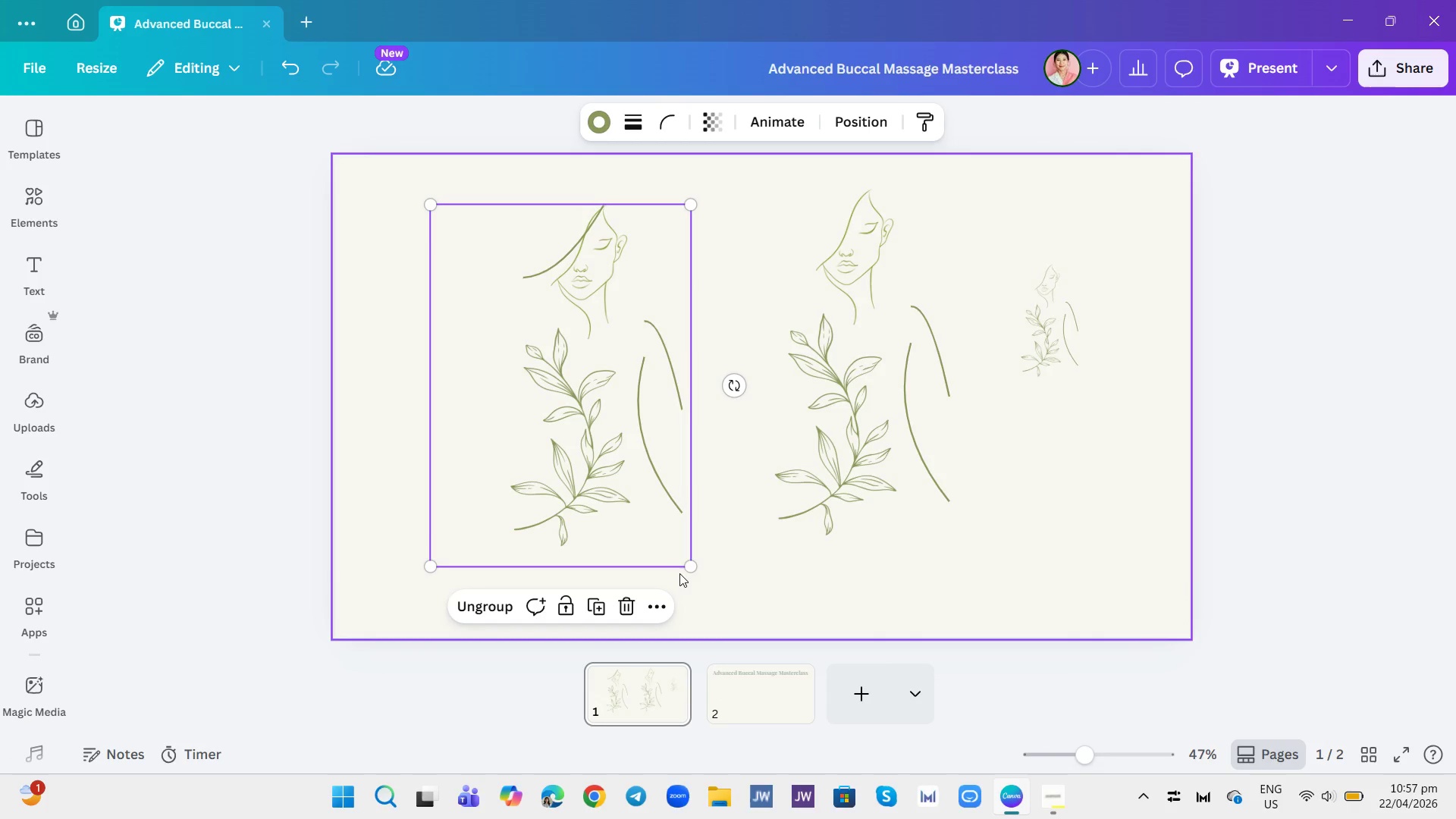 
left_click_drag(start_coordinate=[695, 564], to_coordinate=[556, 344])
 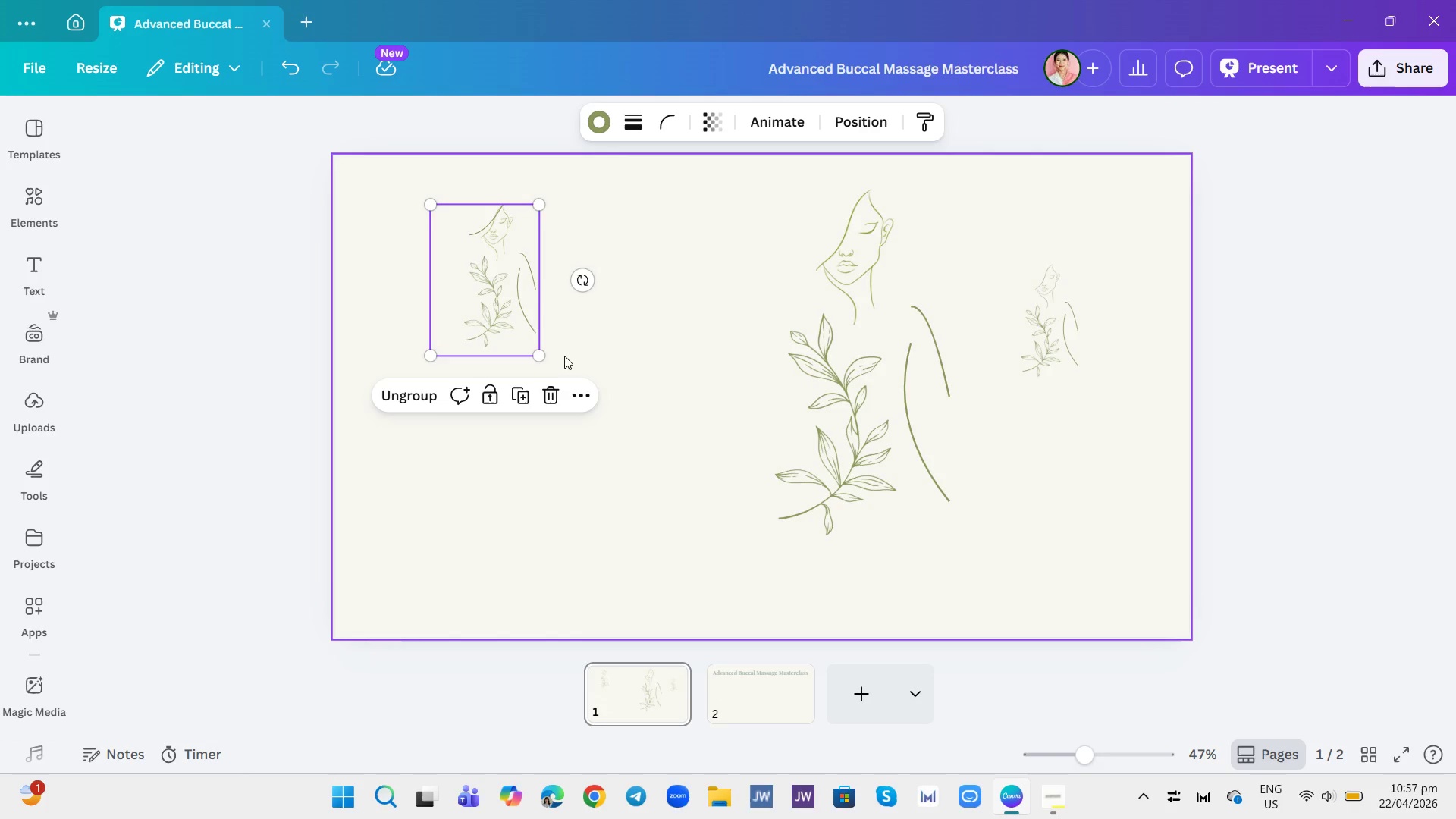 
wait(5.14)
 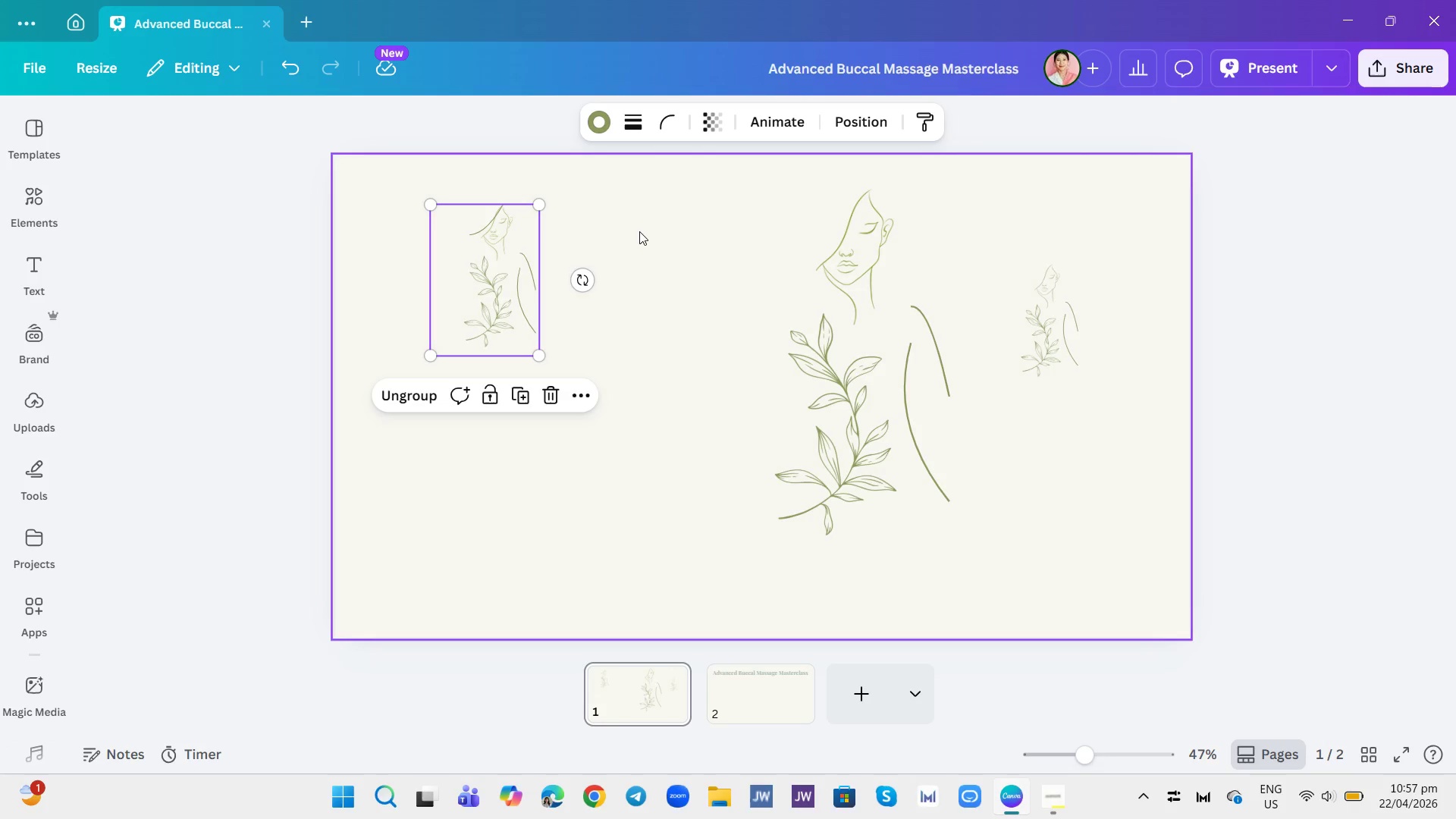 
left_click_drag(start_coordinate=[541, 350], to_coordinate=[666, 526])
 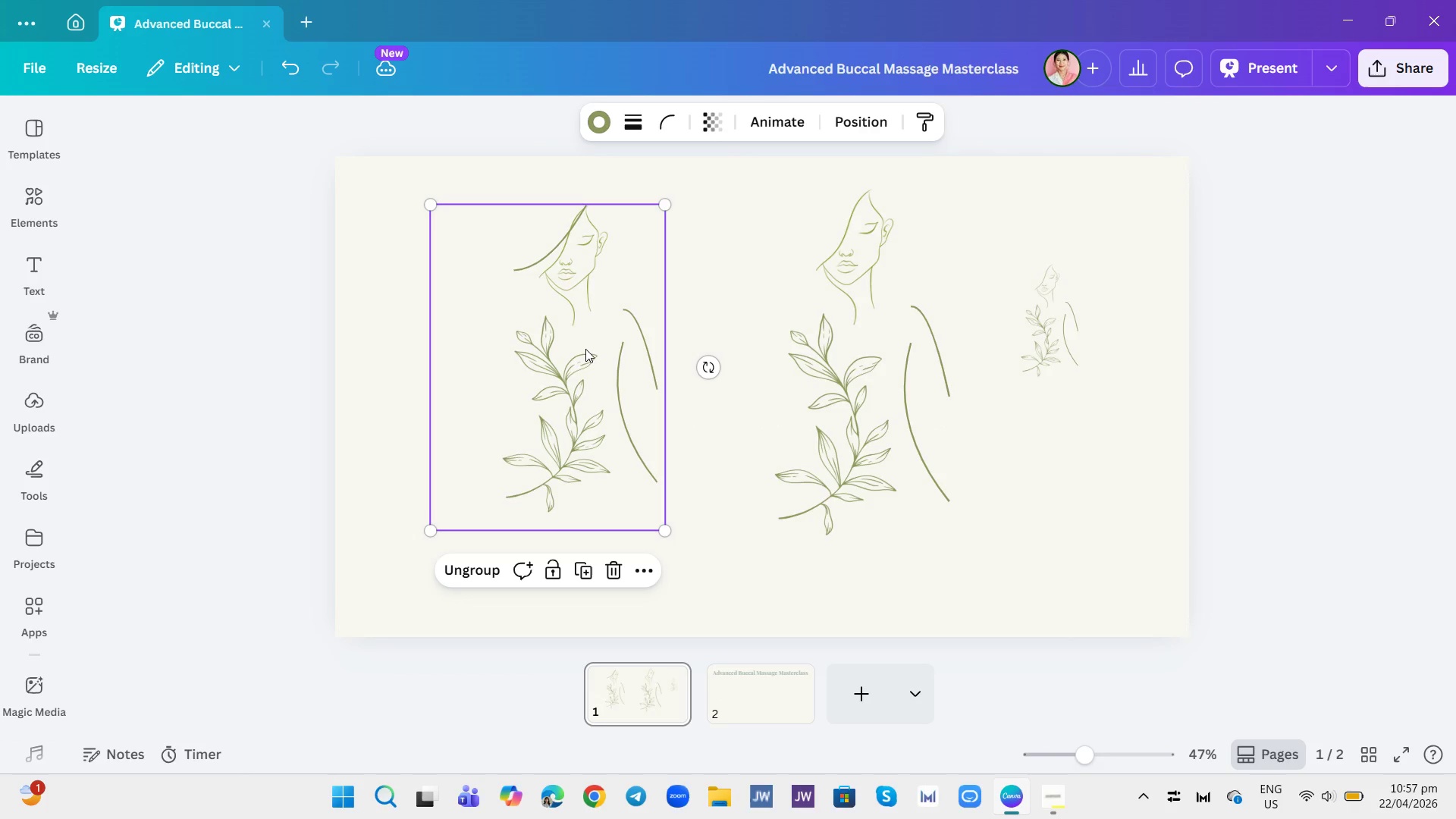 
left_click([585, 349])
 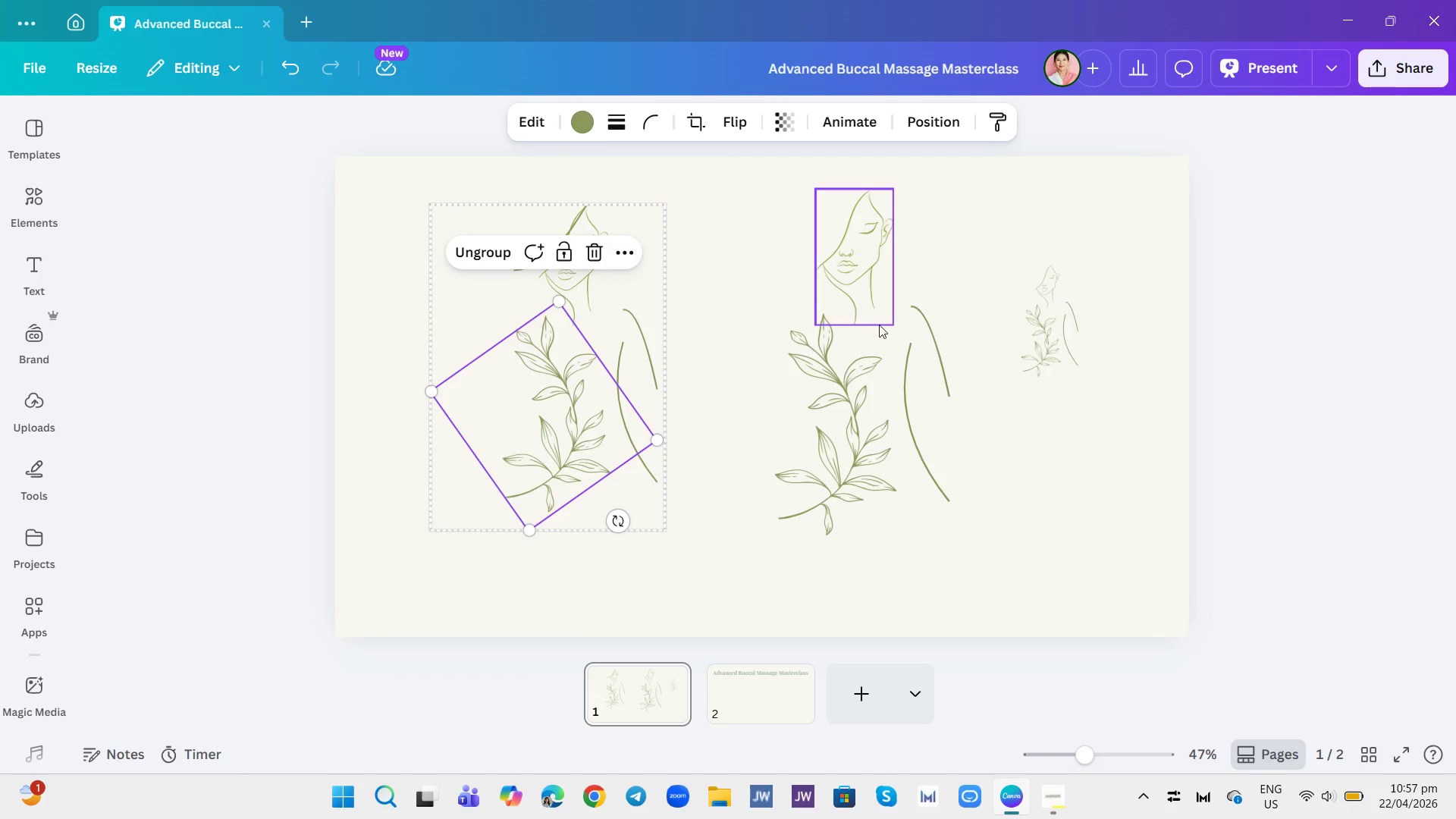 
left_click([932, 331])
 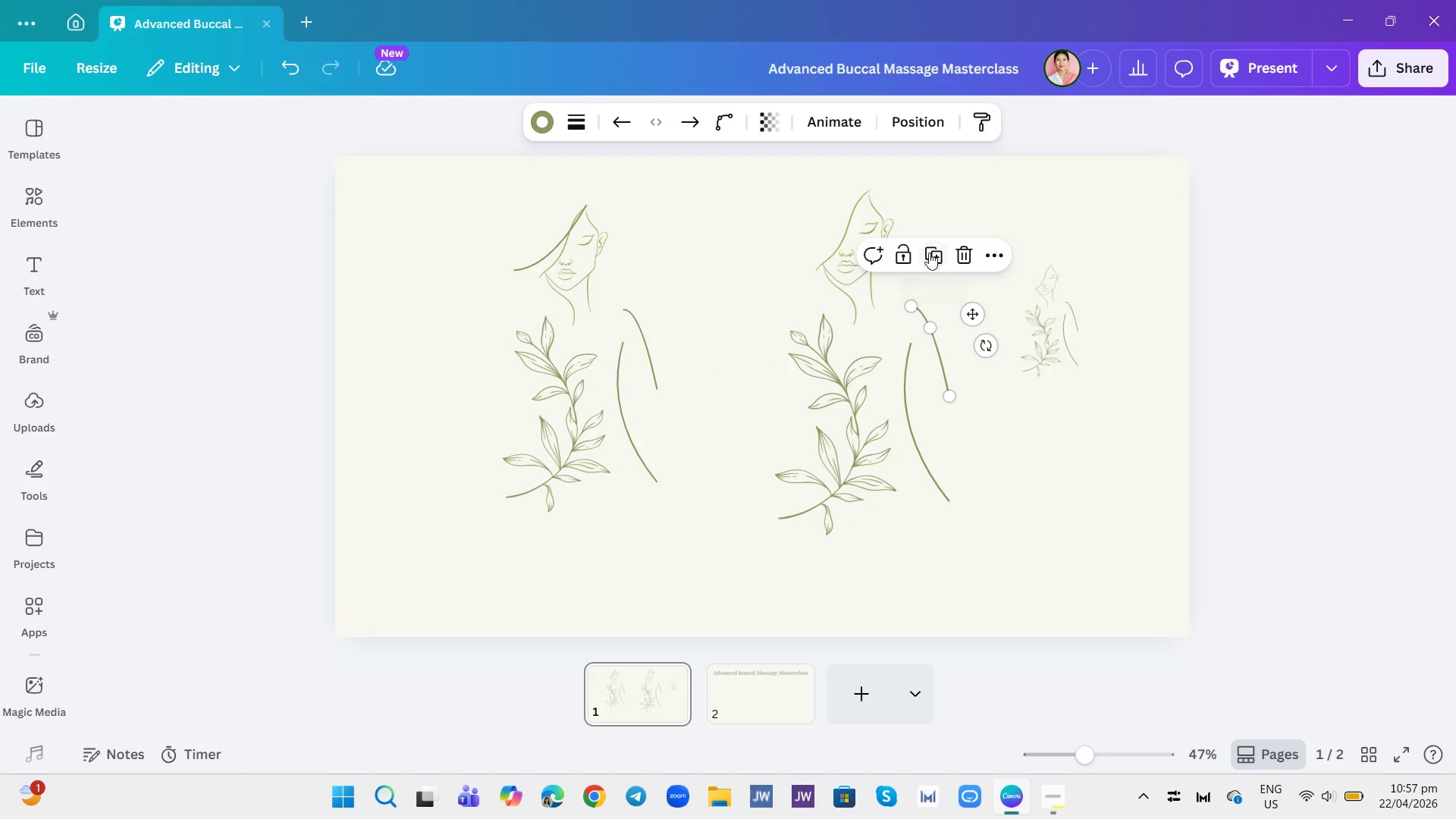 
left_click([931, 253])
 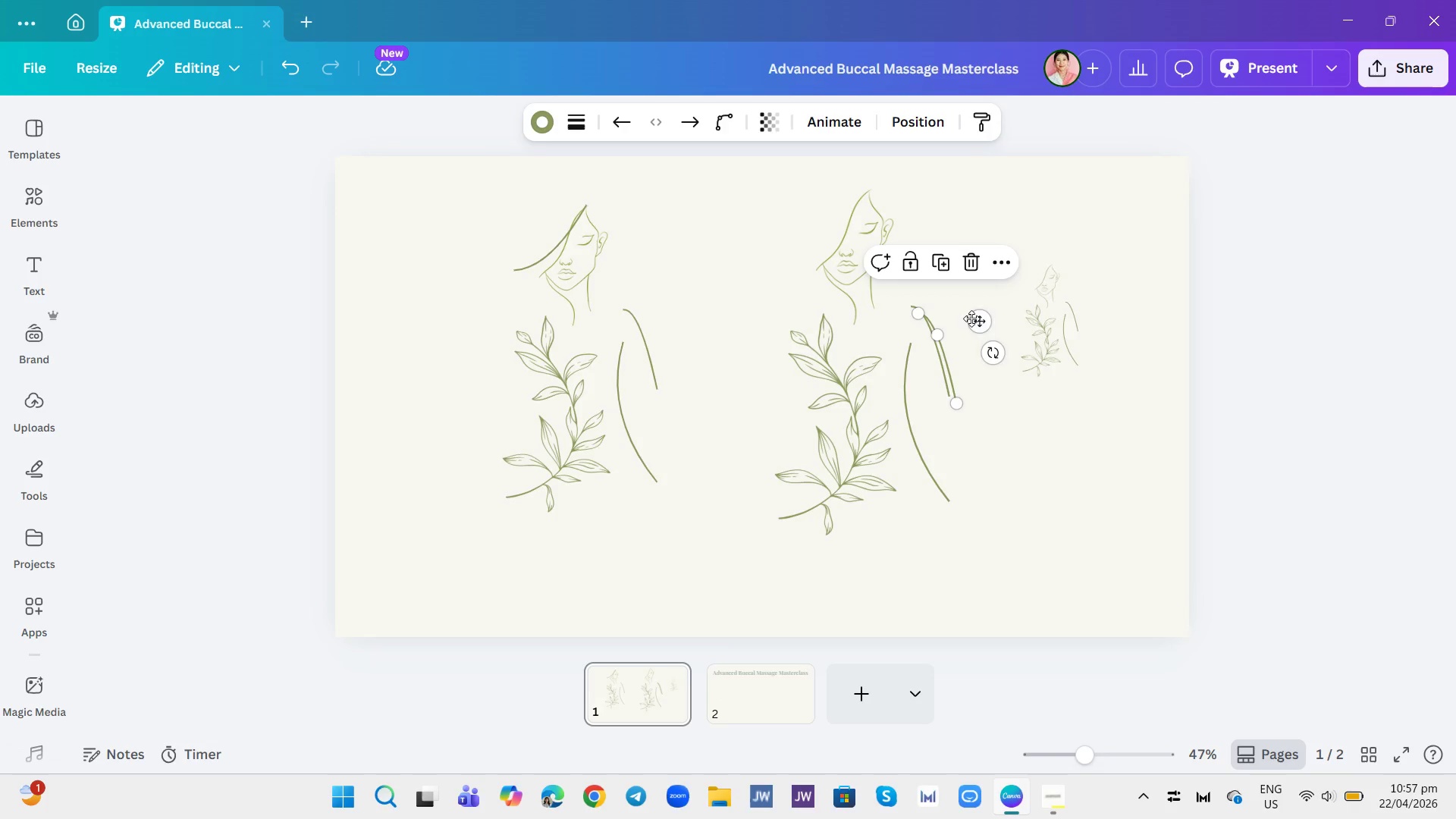 
left_click_drag(start_coordinate=[983, 323], to_coordinate=[942, 279])
 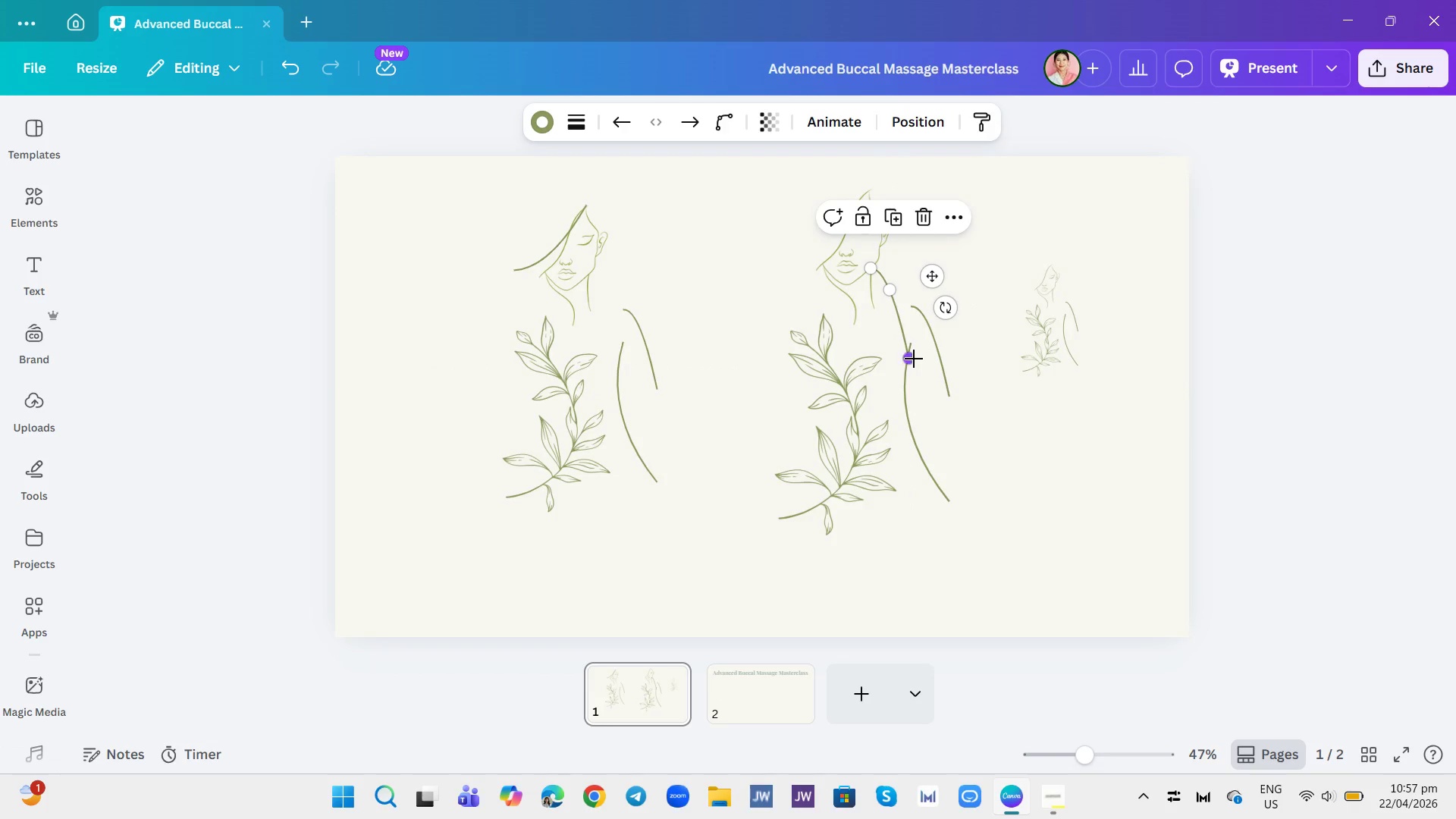 
left_click_drag(start_coordinate=[914, 359], to_coordinate=[880, 305])
 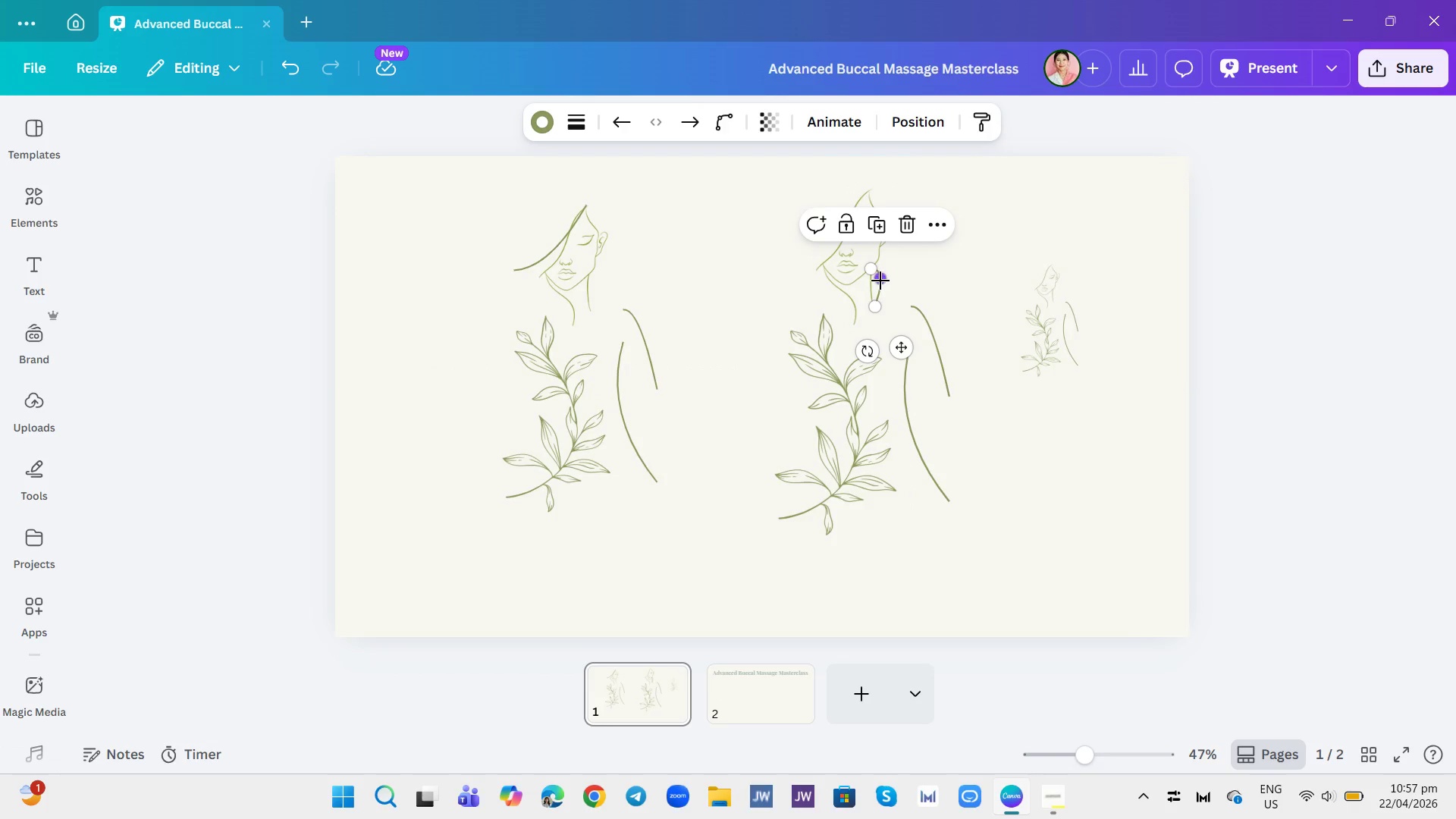 
left_click_drag(start_coordinate=[880, 281], to_coordinate=[871, 291])
 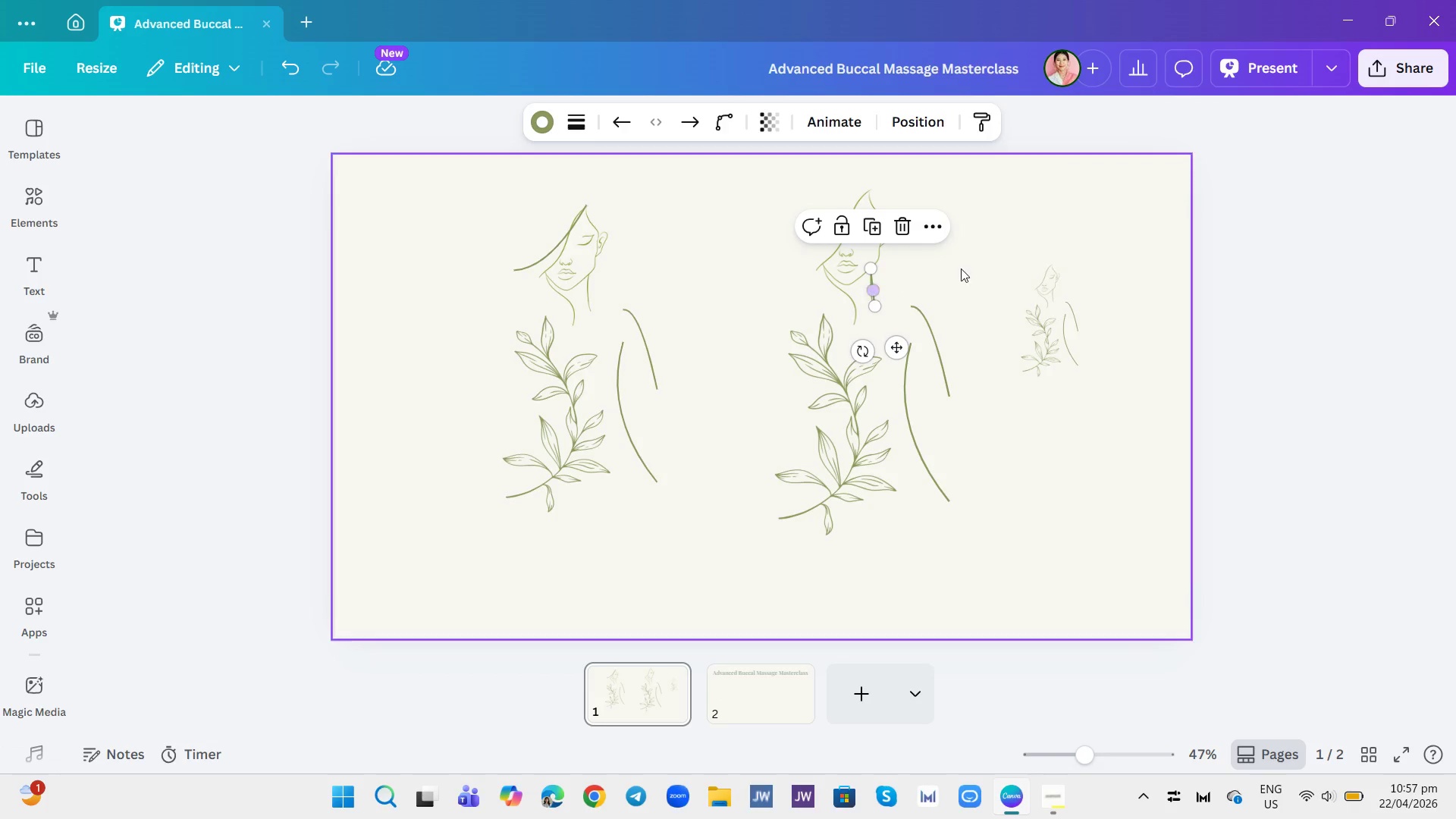 
left_click([963, 267])
 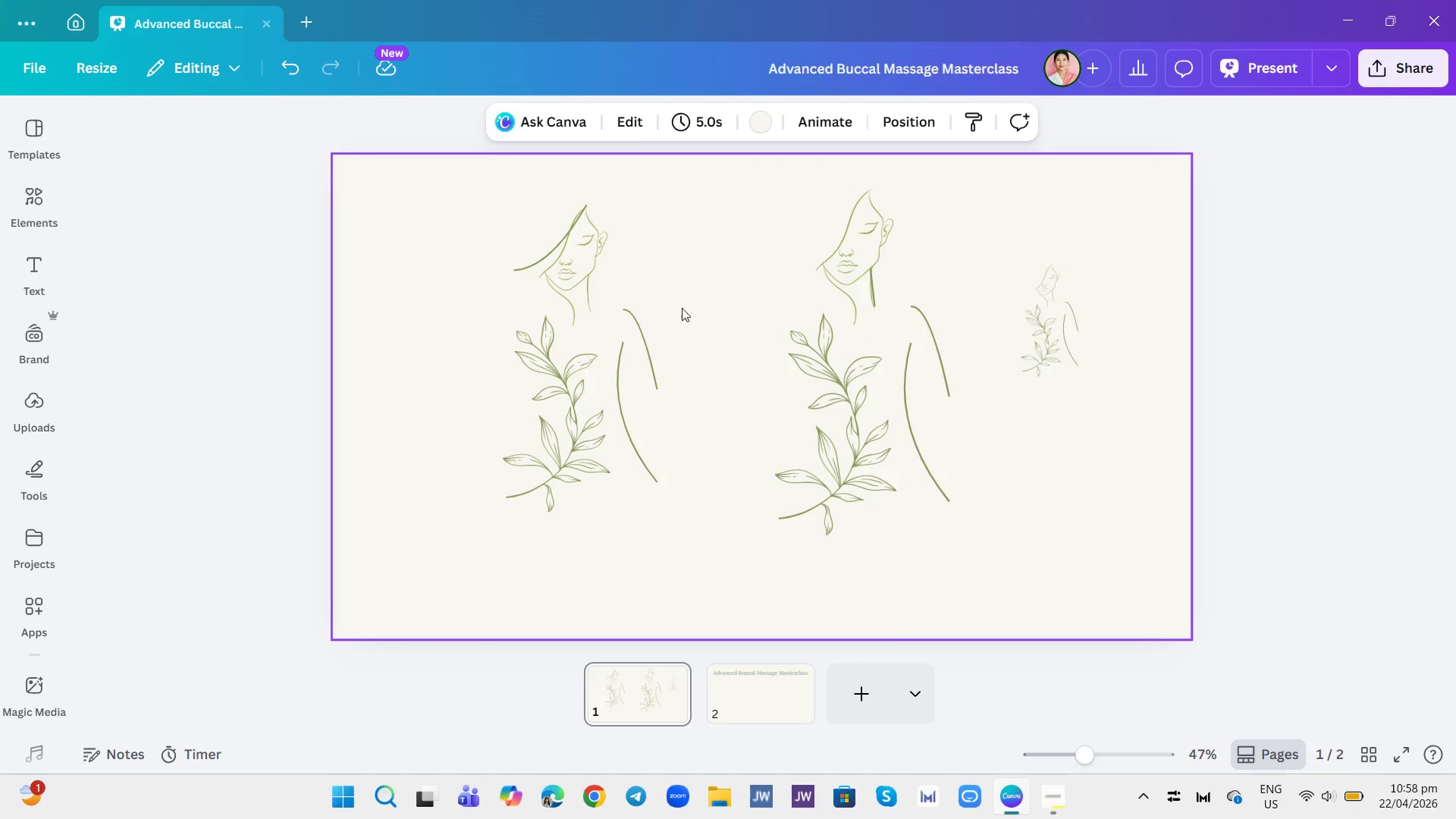 
wait(5.19)
 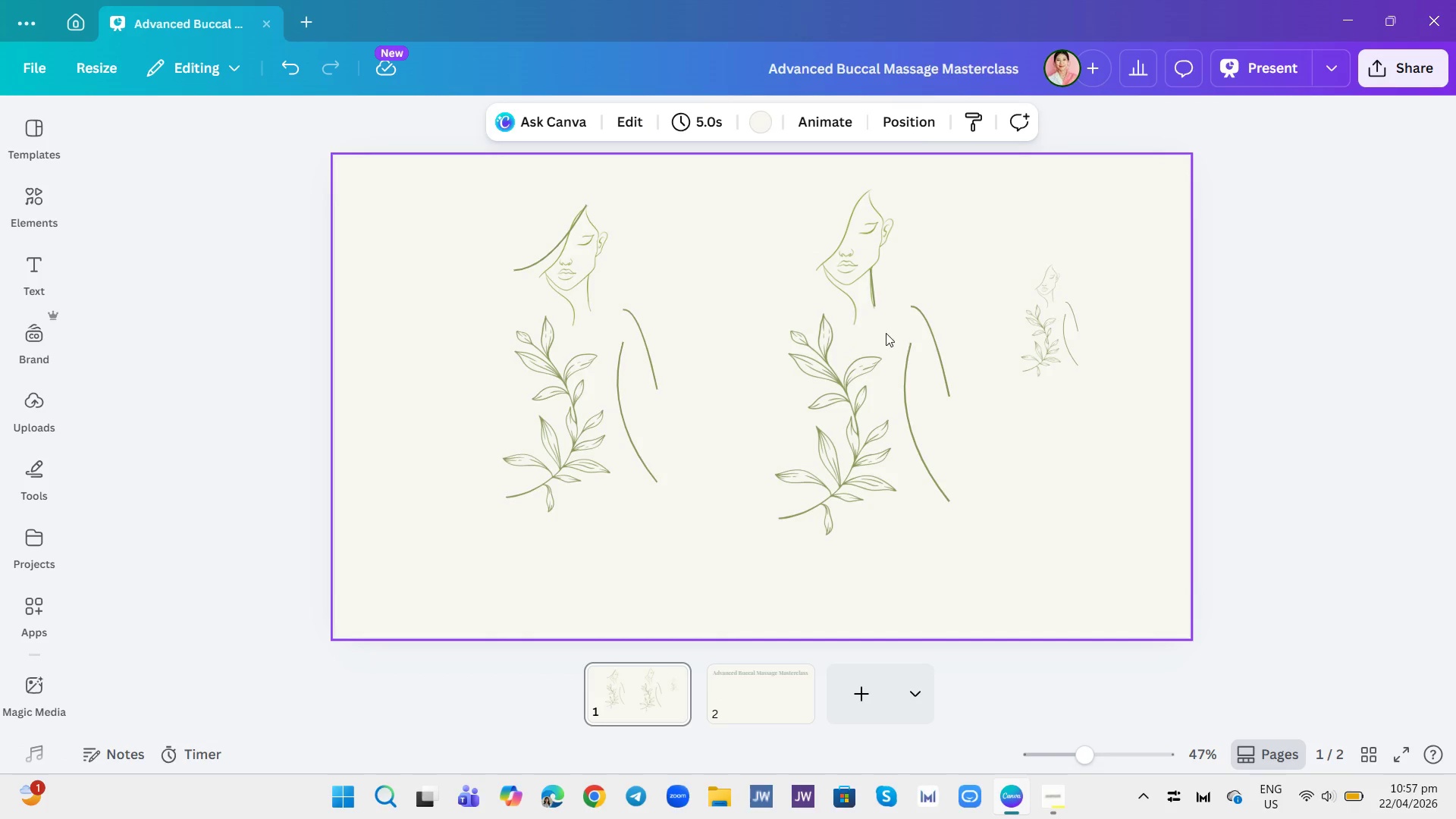 
left_click([559, 243])
 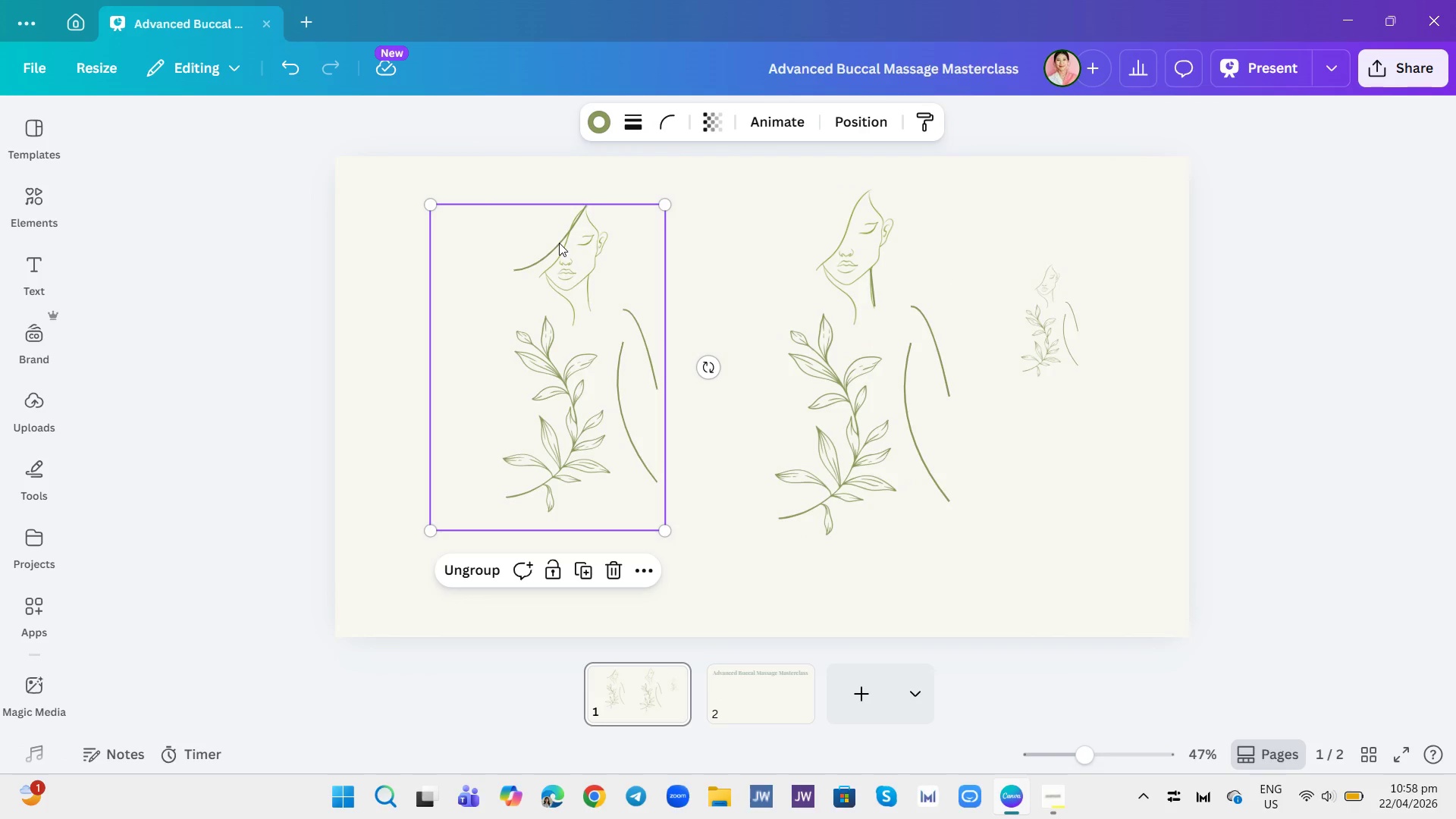 
left_click([559, 243])
 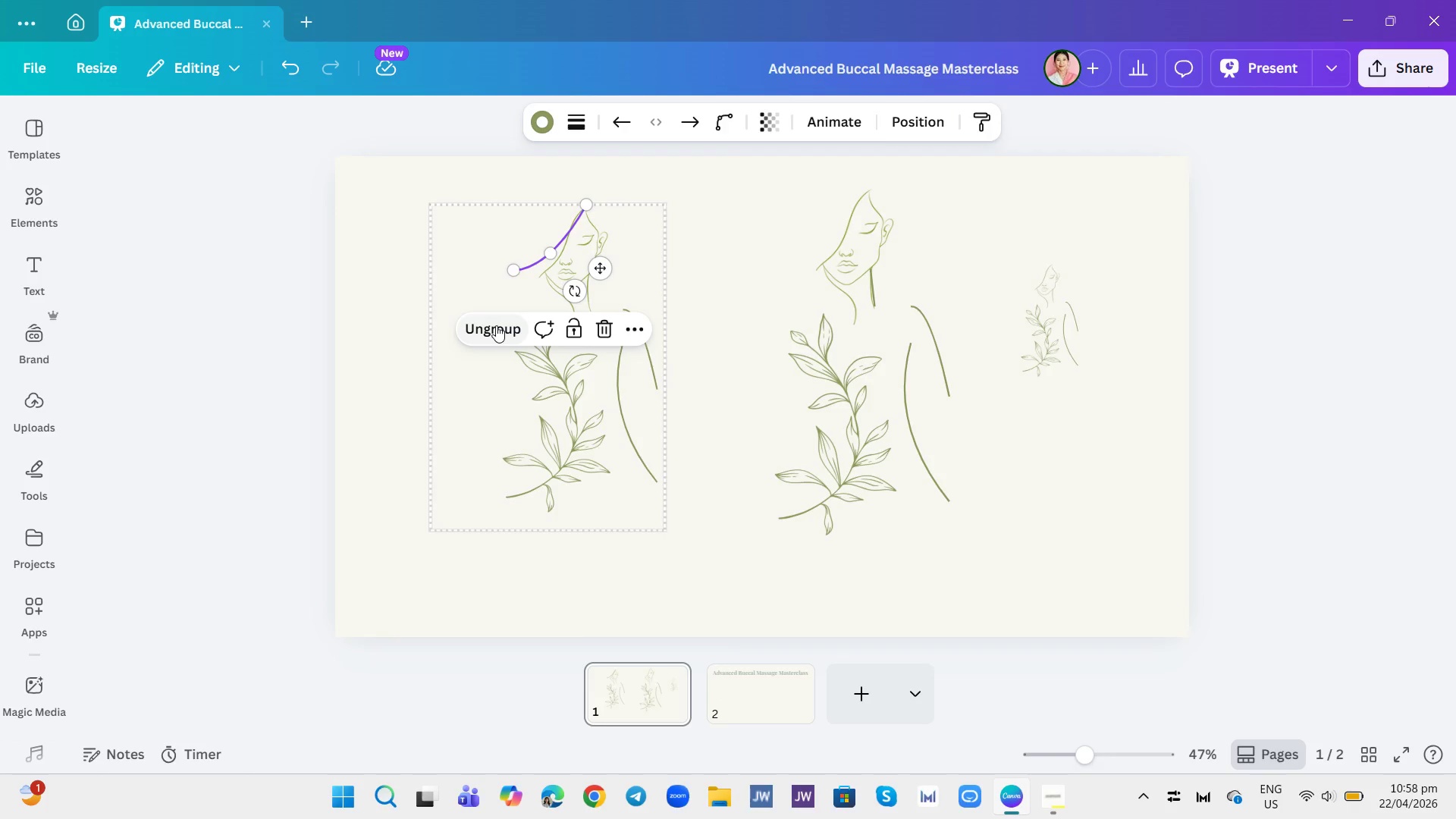 
left_click([496, 325])
 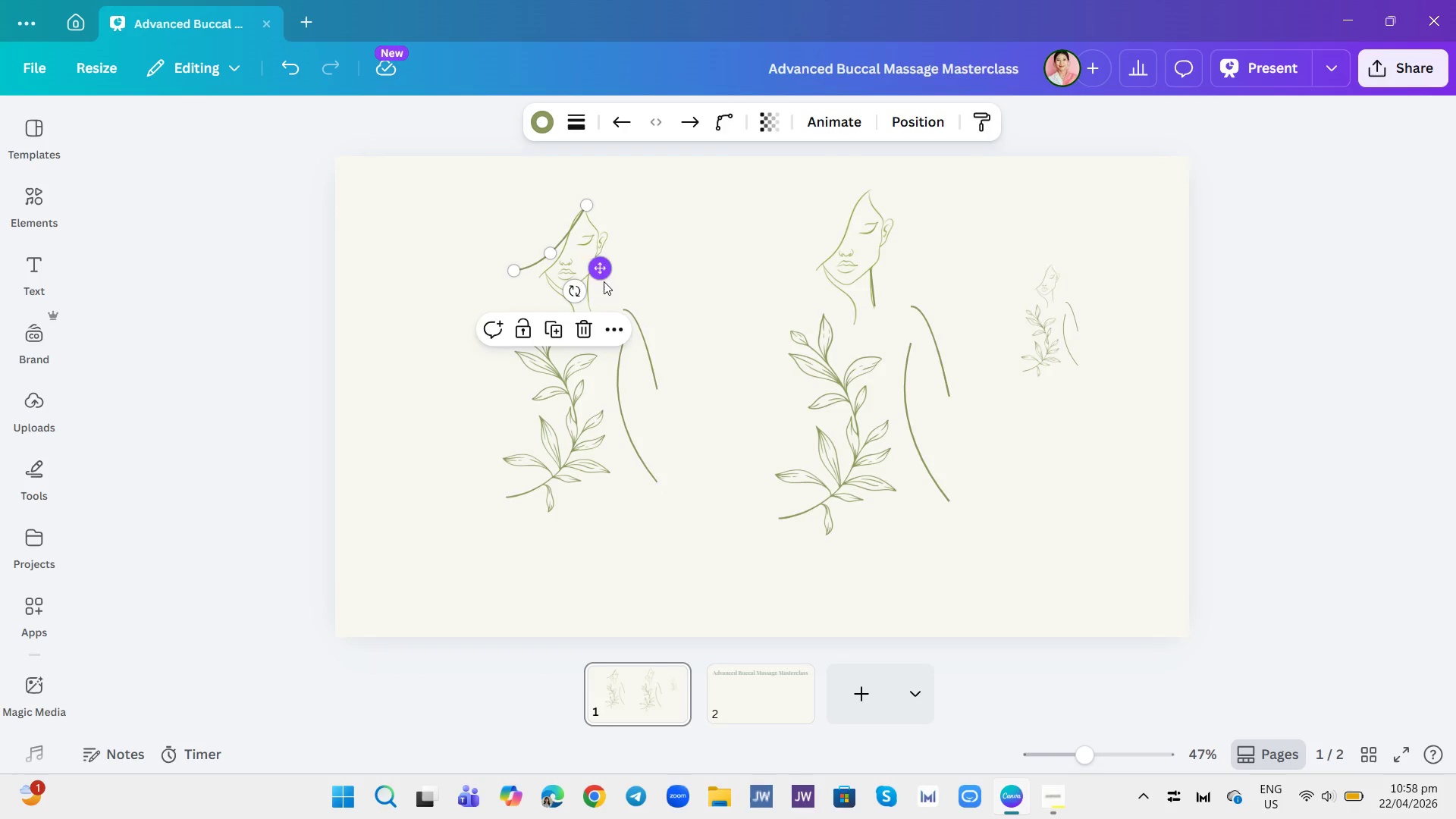 
left_click_drag(start_coordinate=[585, 325], to_coordinate=[638, 312])
 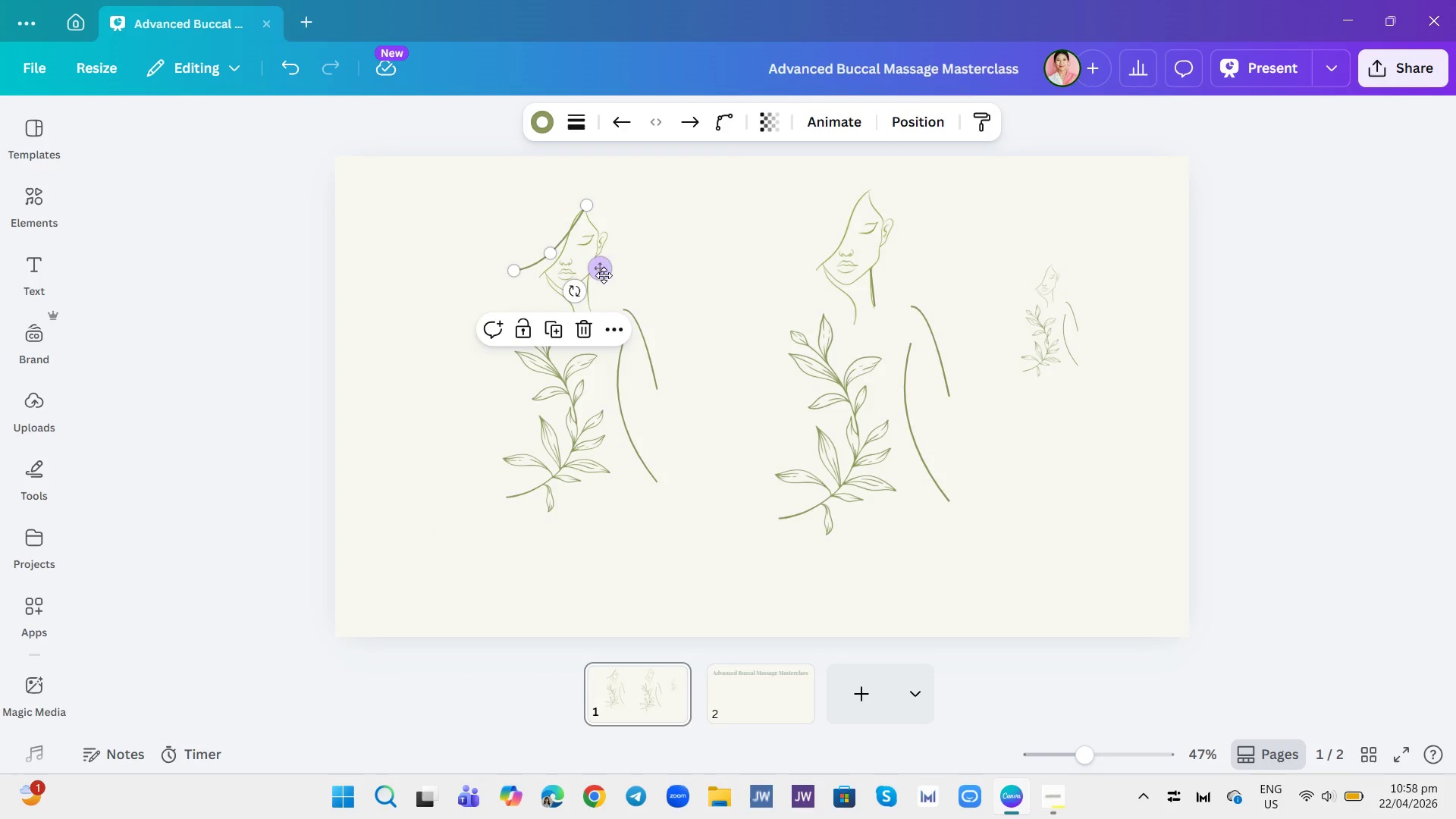 
left_click_drag(start_coordinate=[600, 269], to_coordinate=[1006, 290])
 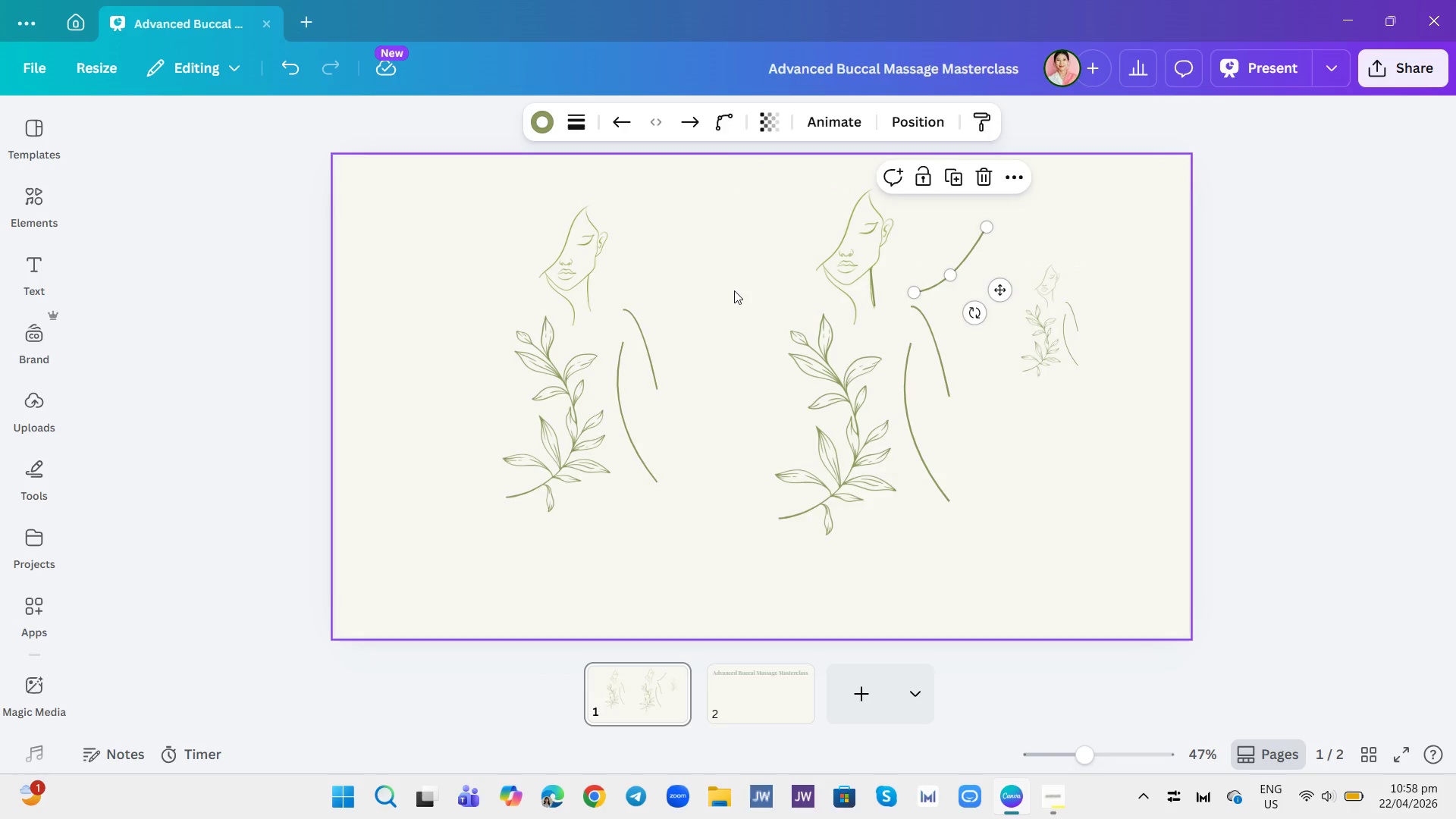 
left_click([732, 290])
 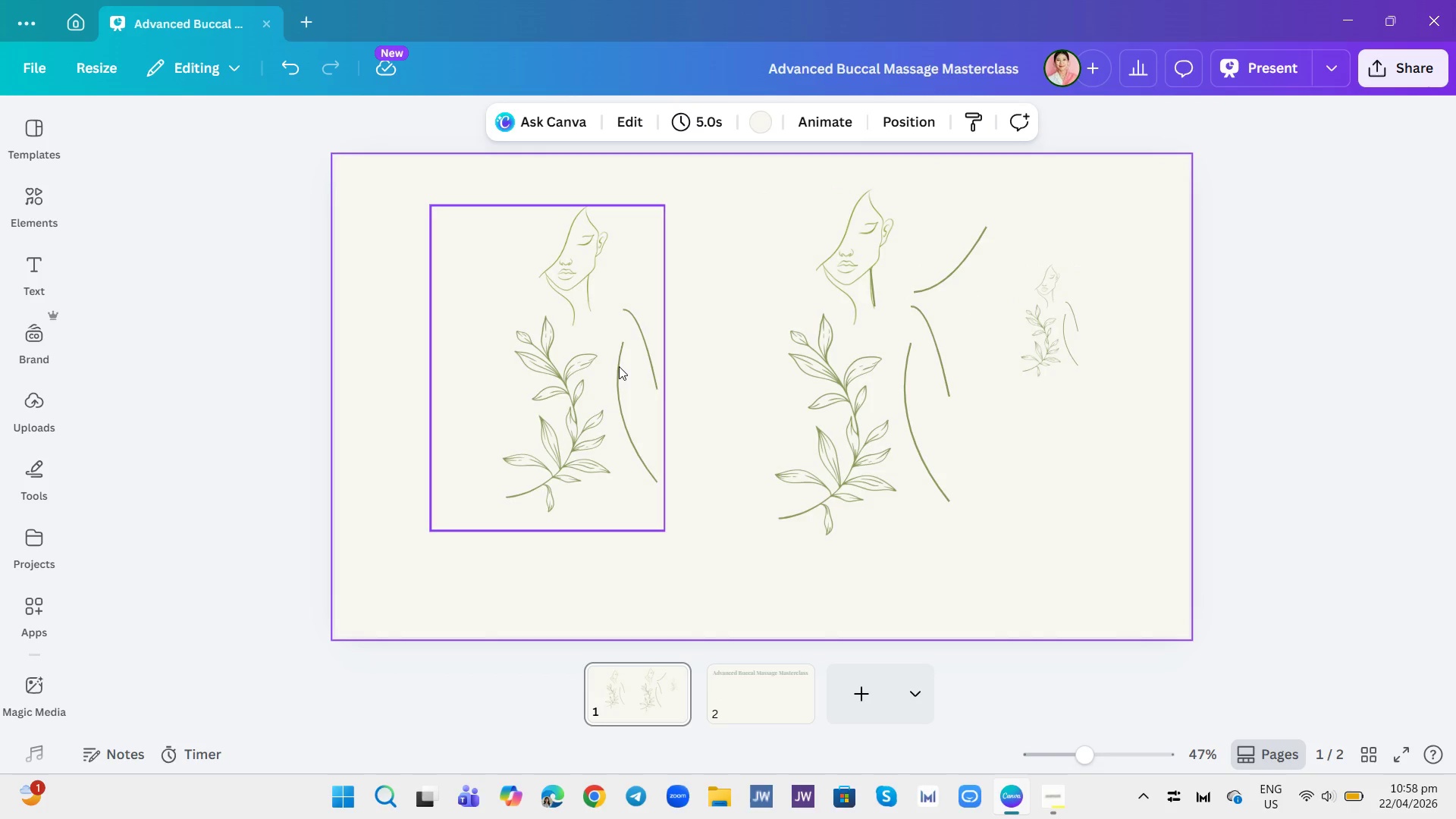 
left_click([618, 366])
 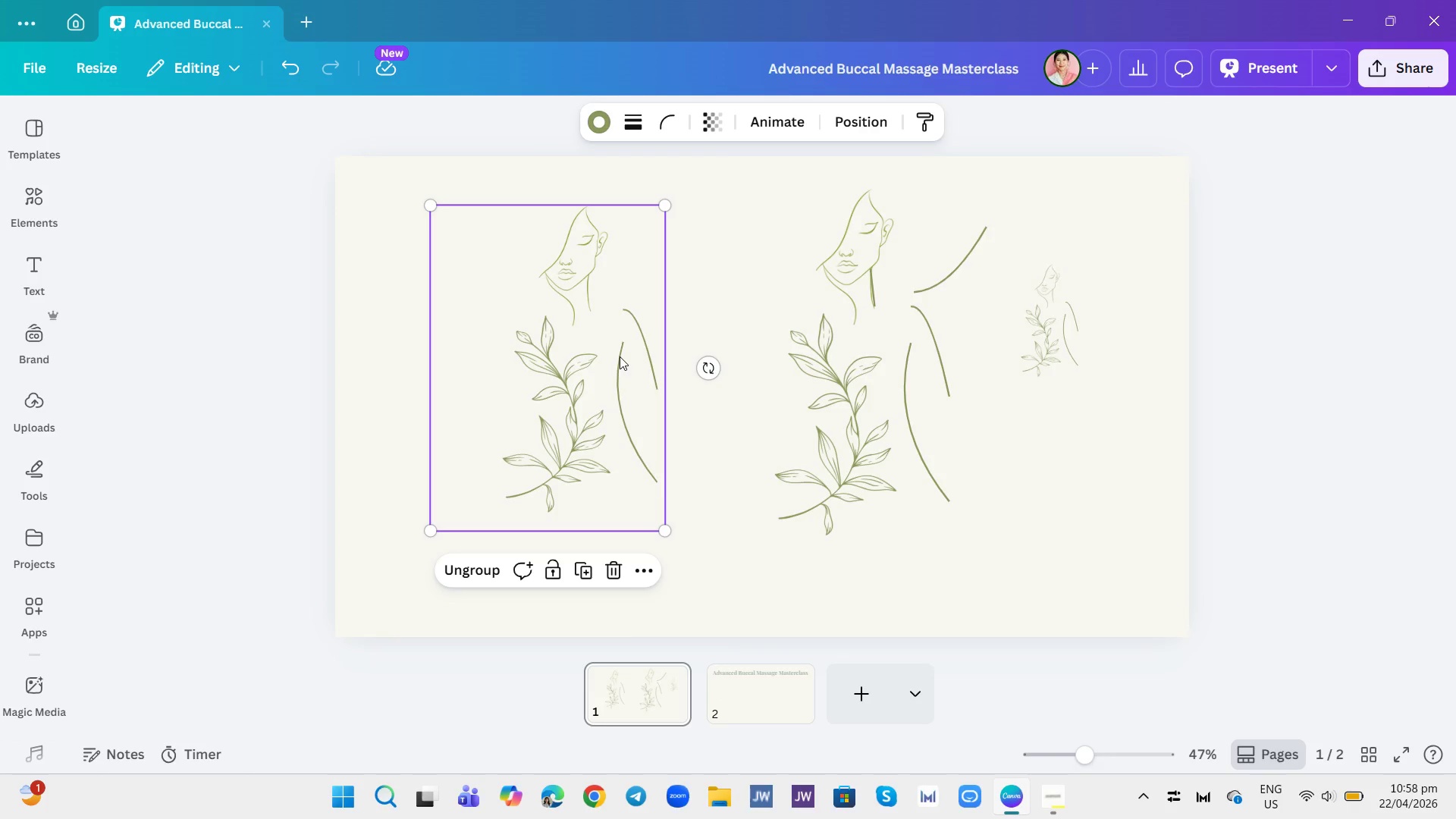 
left_click([620, 356])
 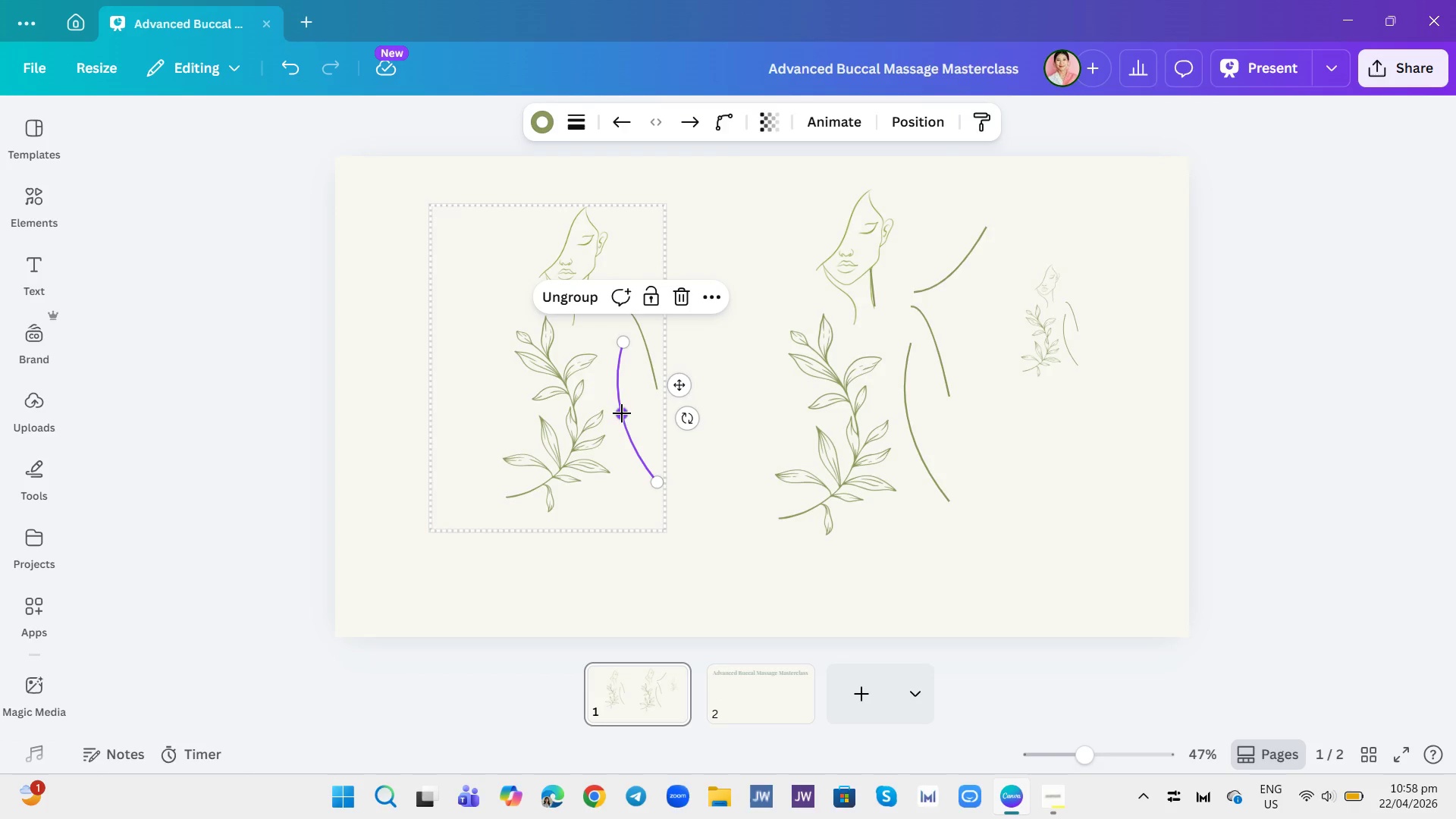 
wait(5.95)
 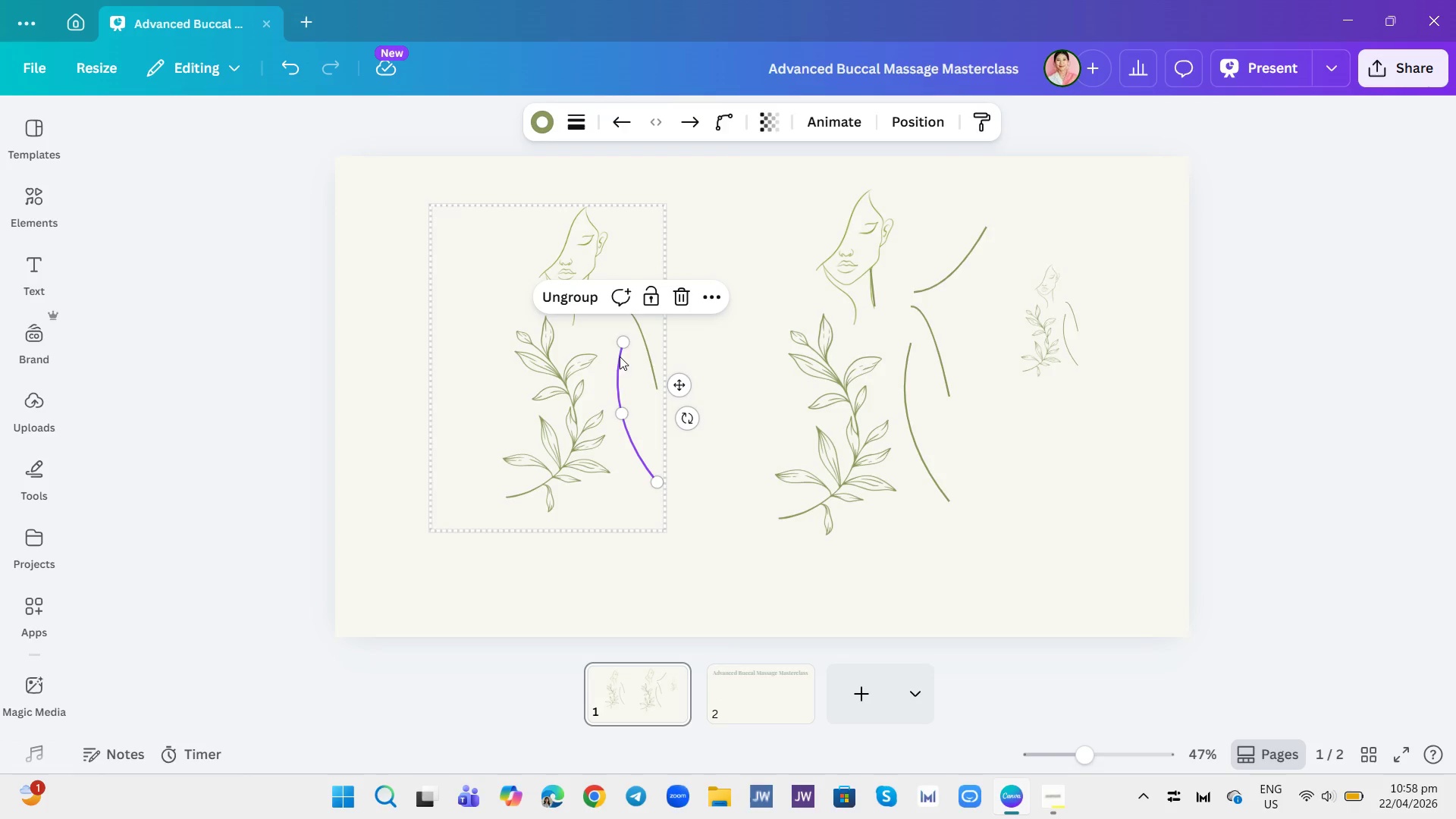 
left_click([743, 334])
 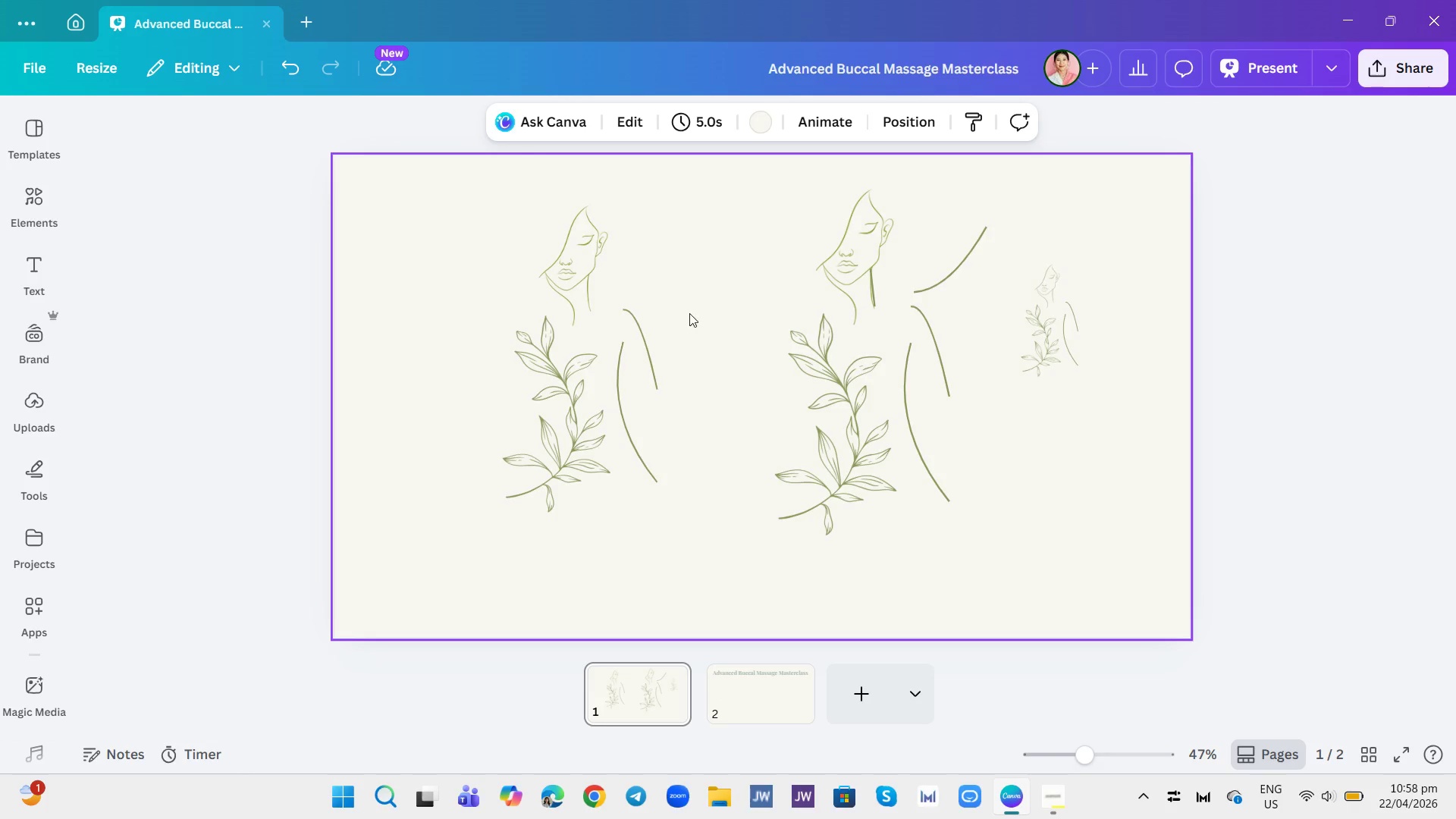 
wait(10.62)
 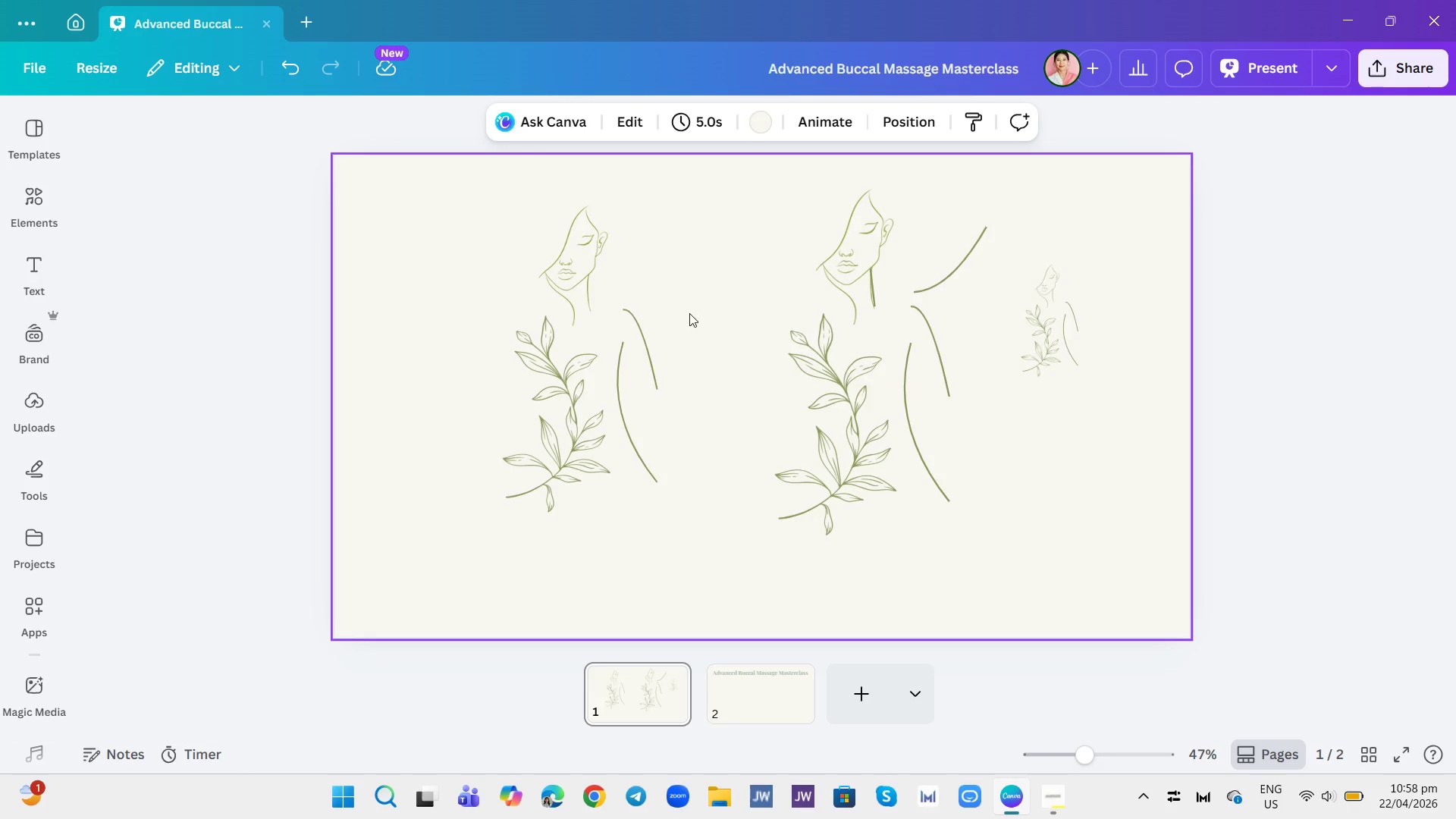 
left_click([574, 364])
 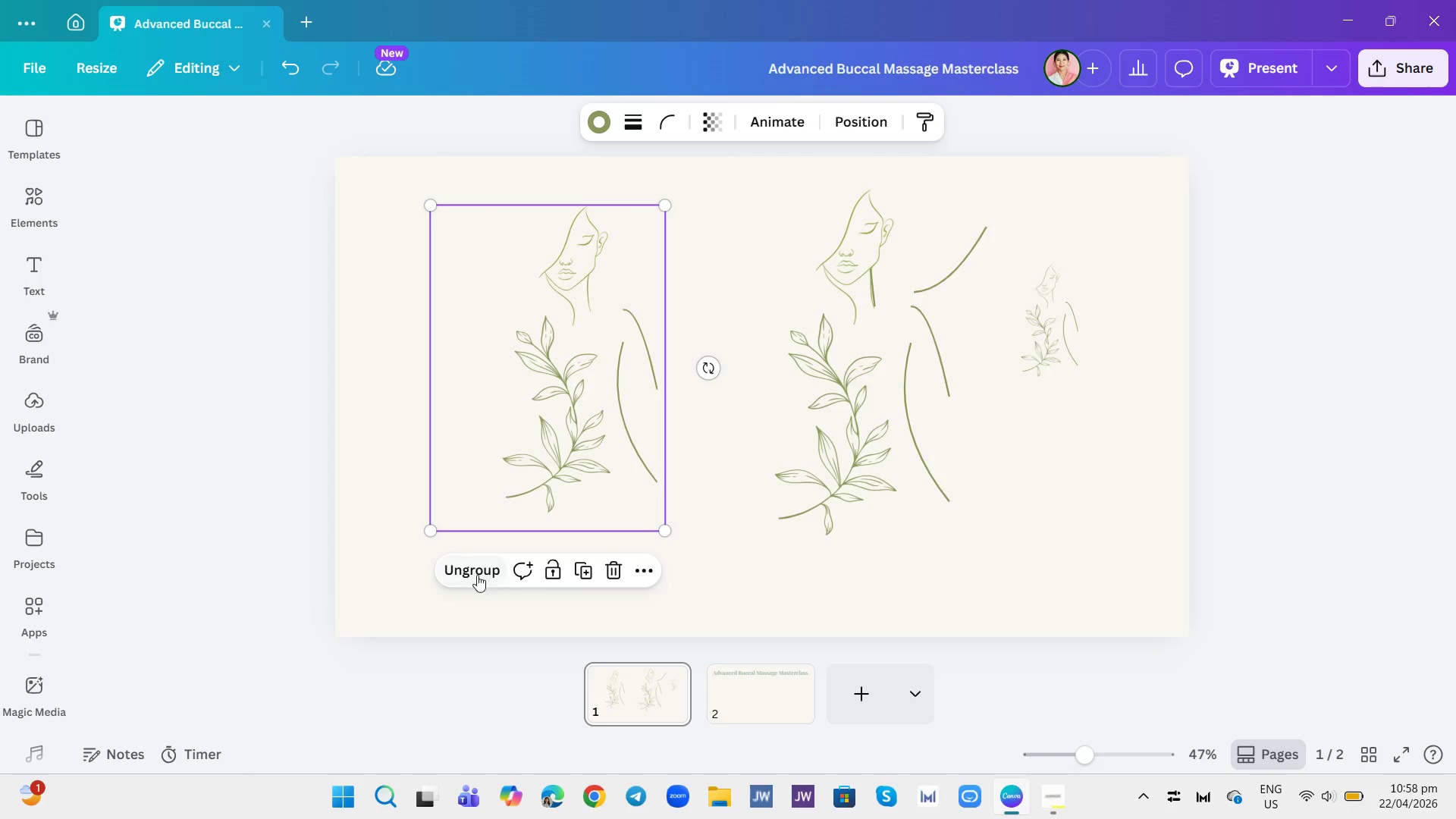 
left_click([871, 419])
 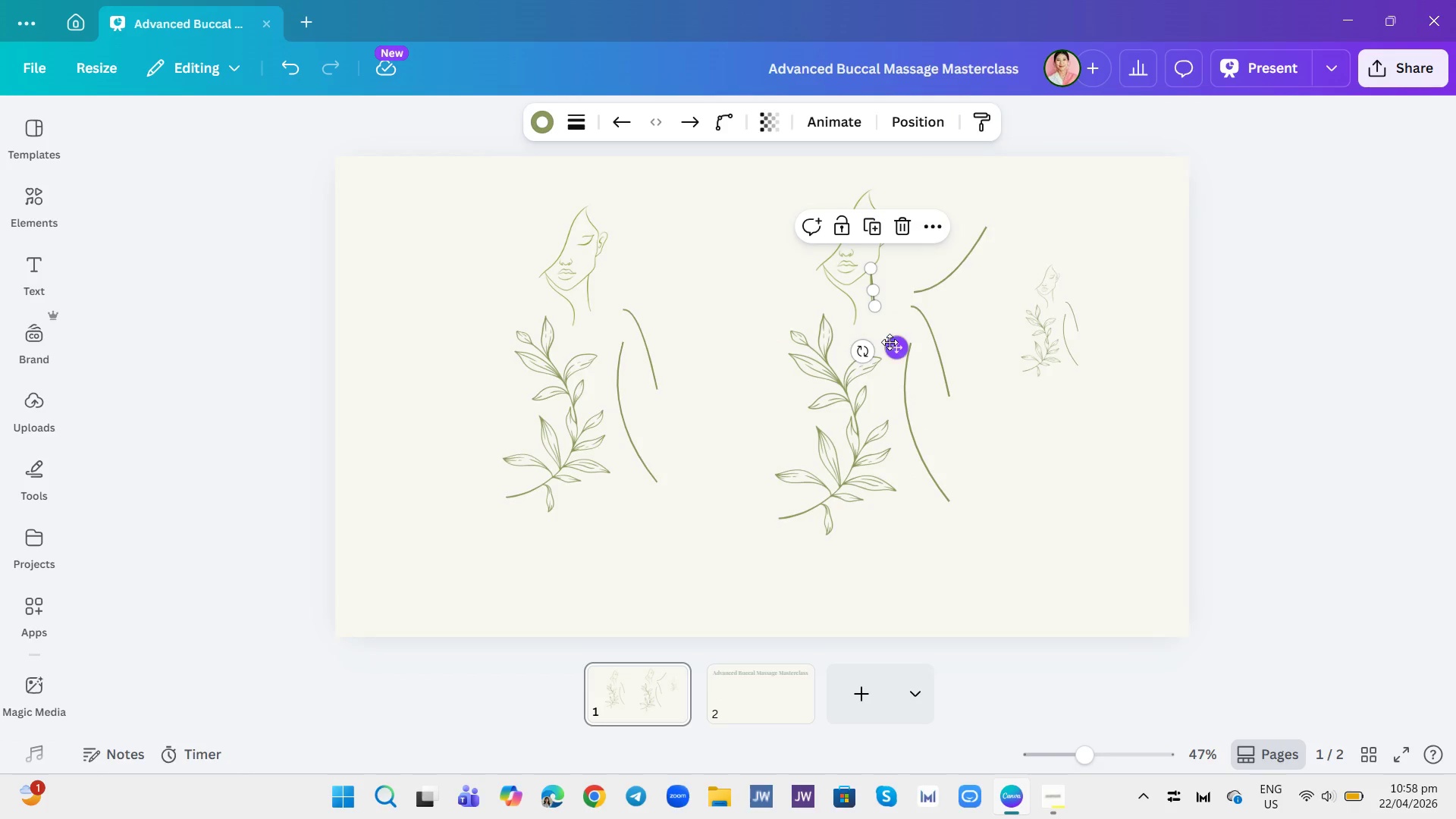 
left_click([896, 224])
 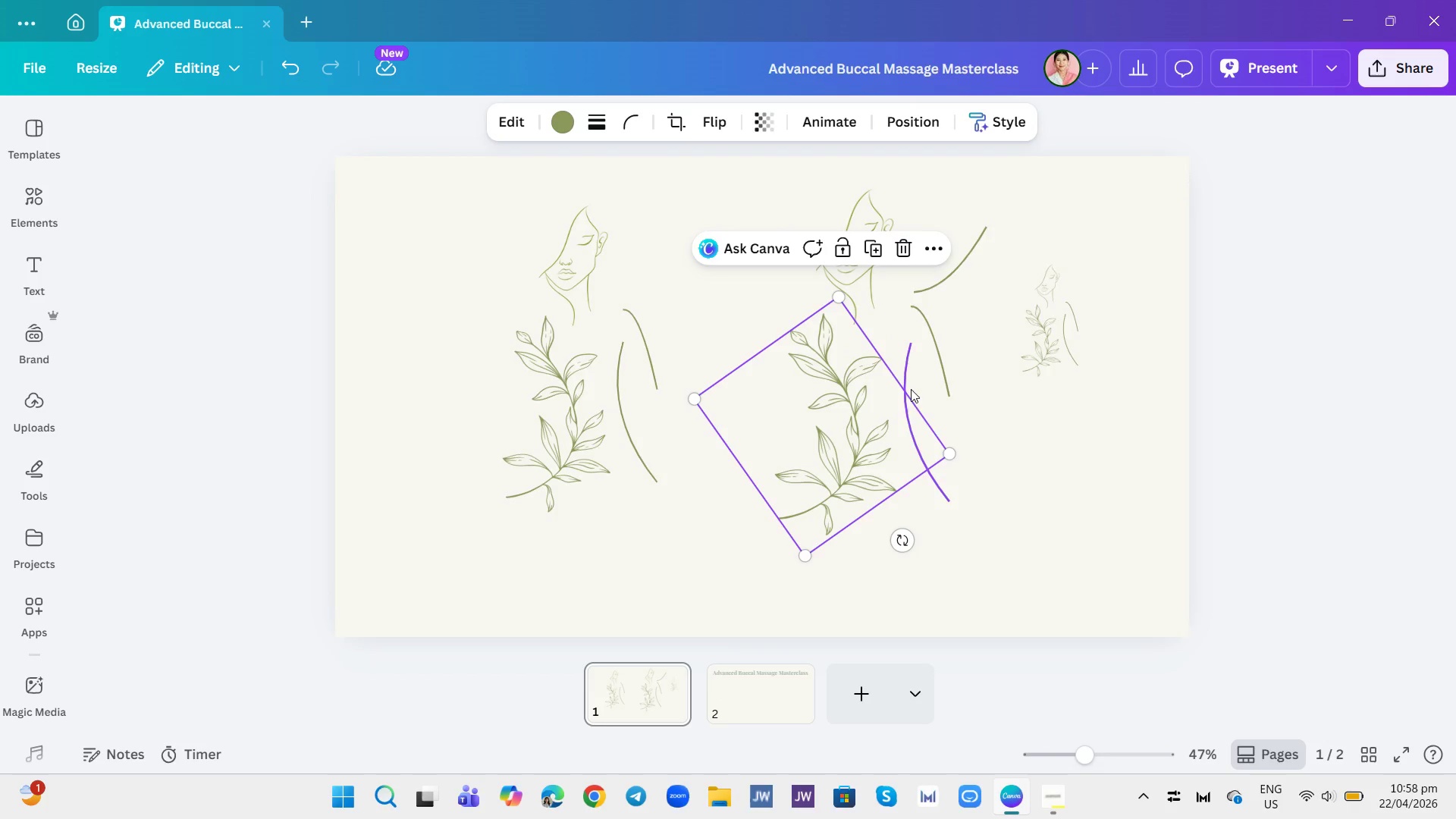 
left_click_drag(start_coordinate=[952, 453], to_coordinate=[985, 447])
 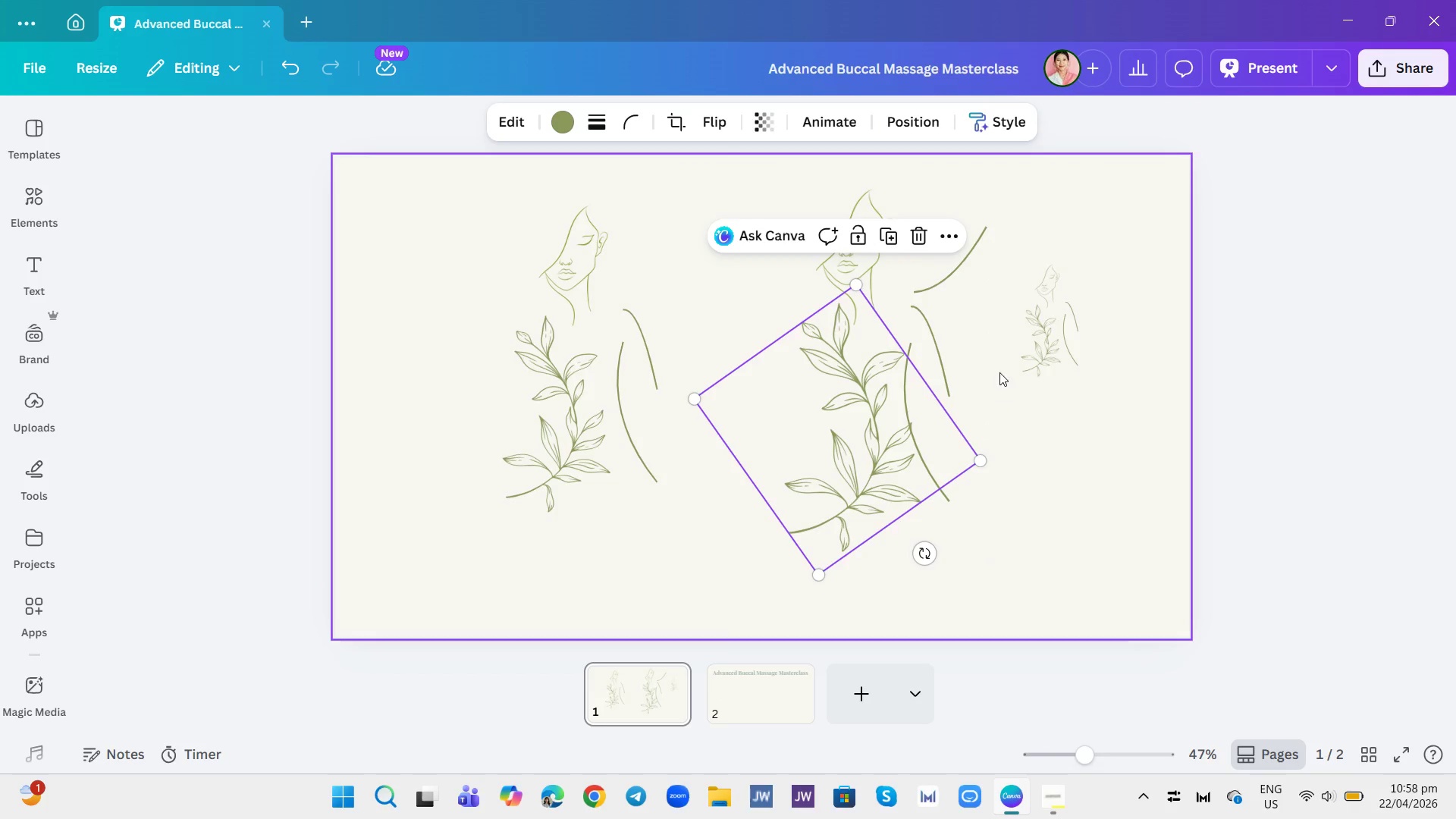 
left_click([987, 355])
 